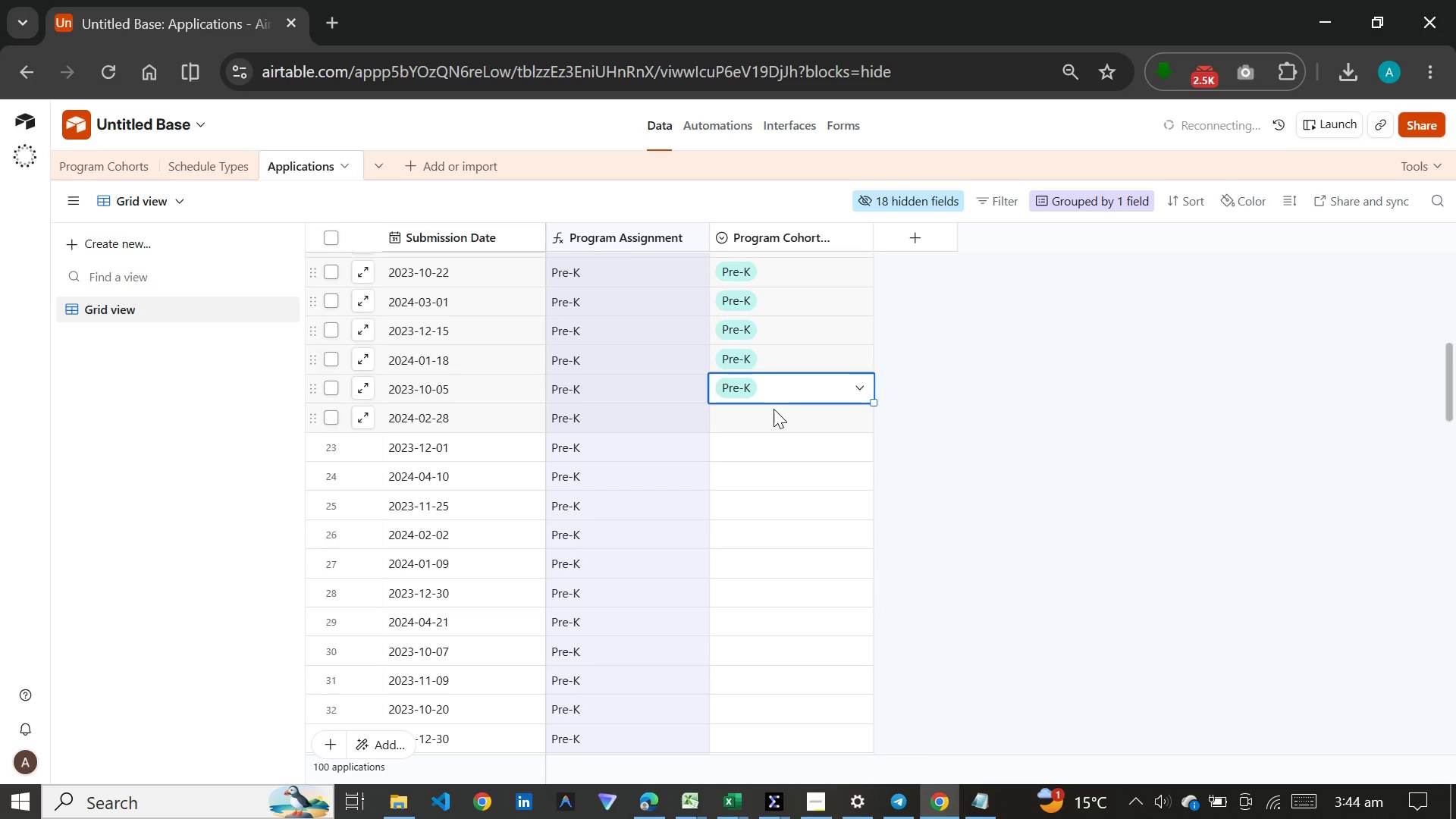 
double_click([774, 409])
 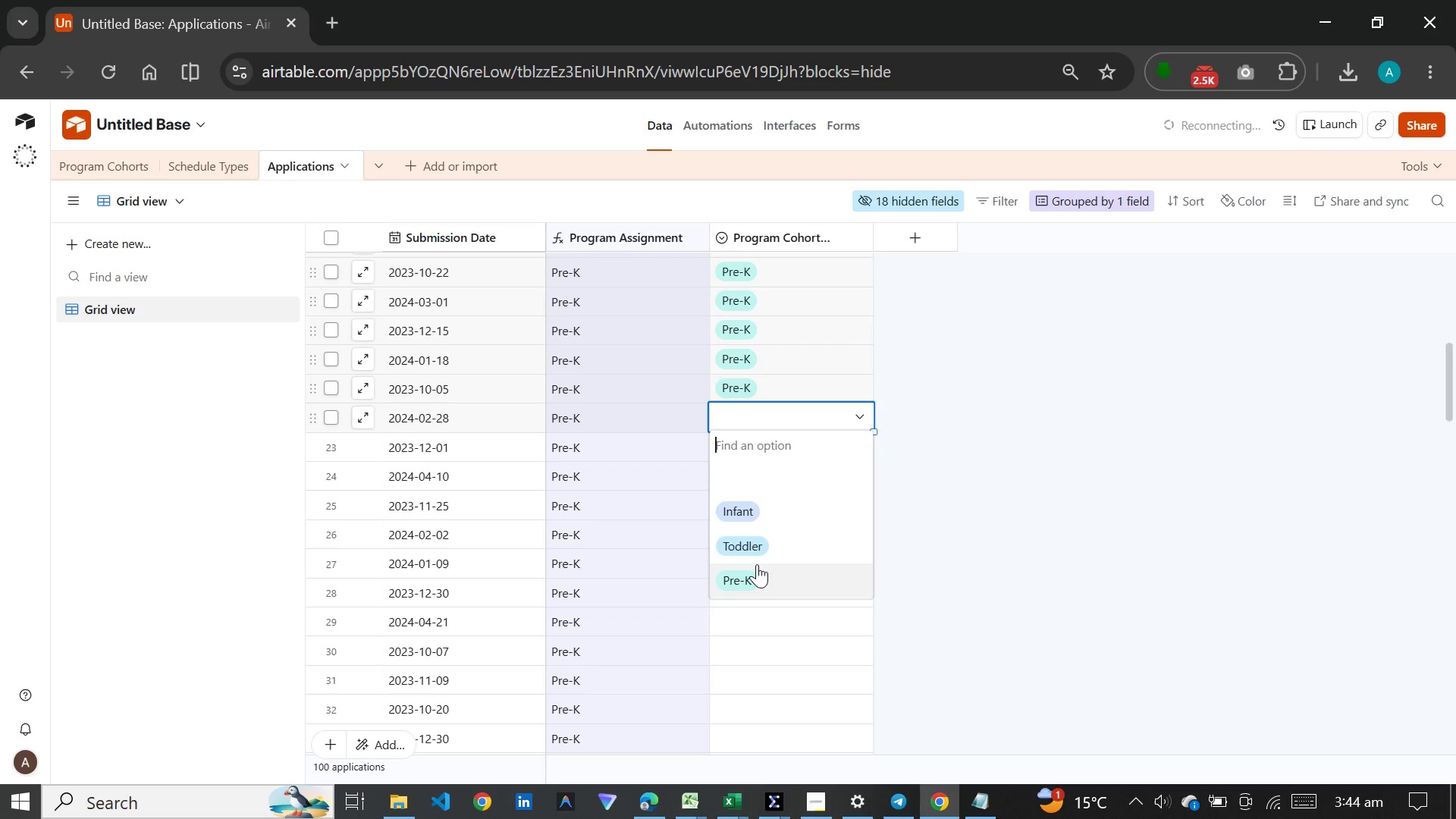 
wait(5.17)
 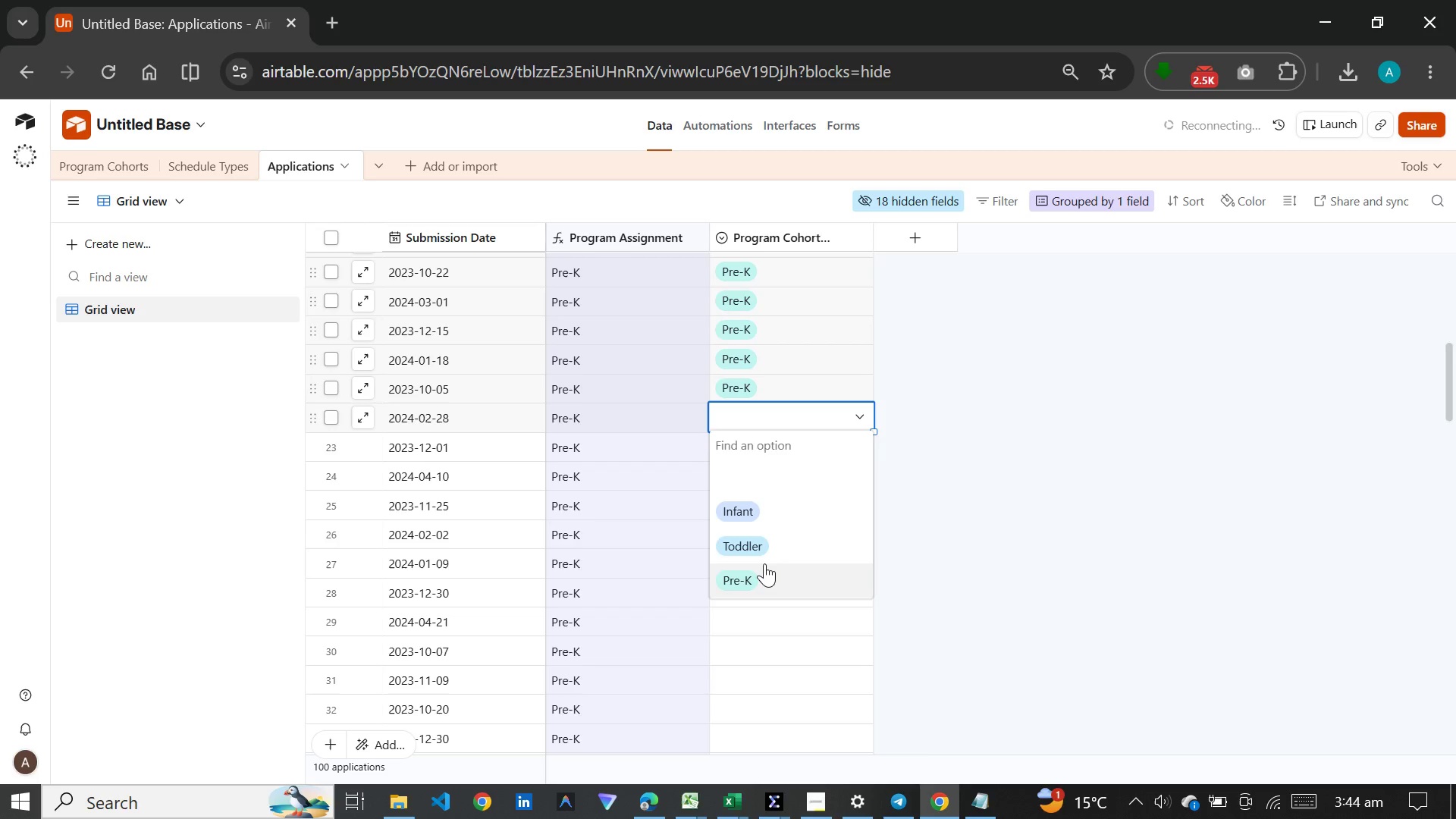 
left_click([746, 580])
 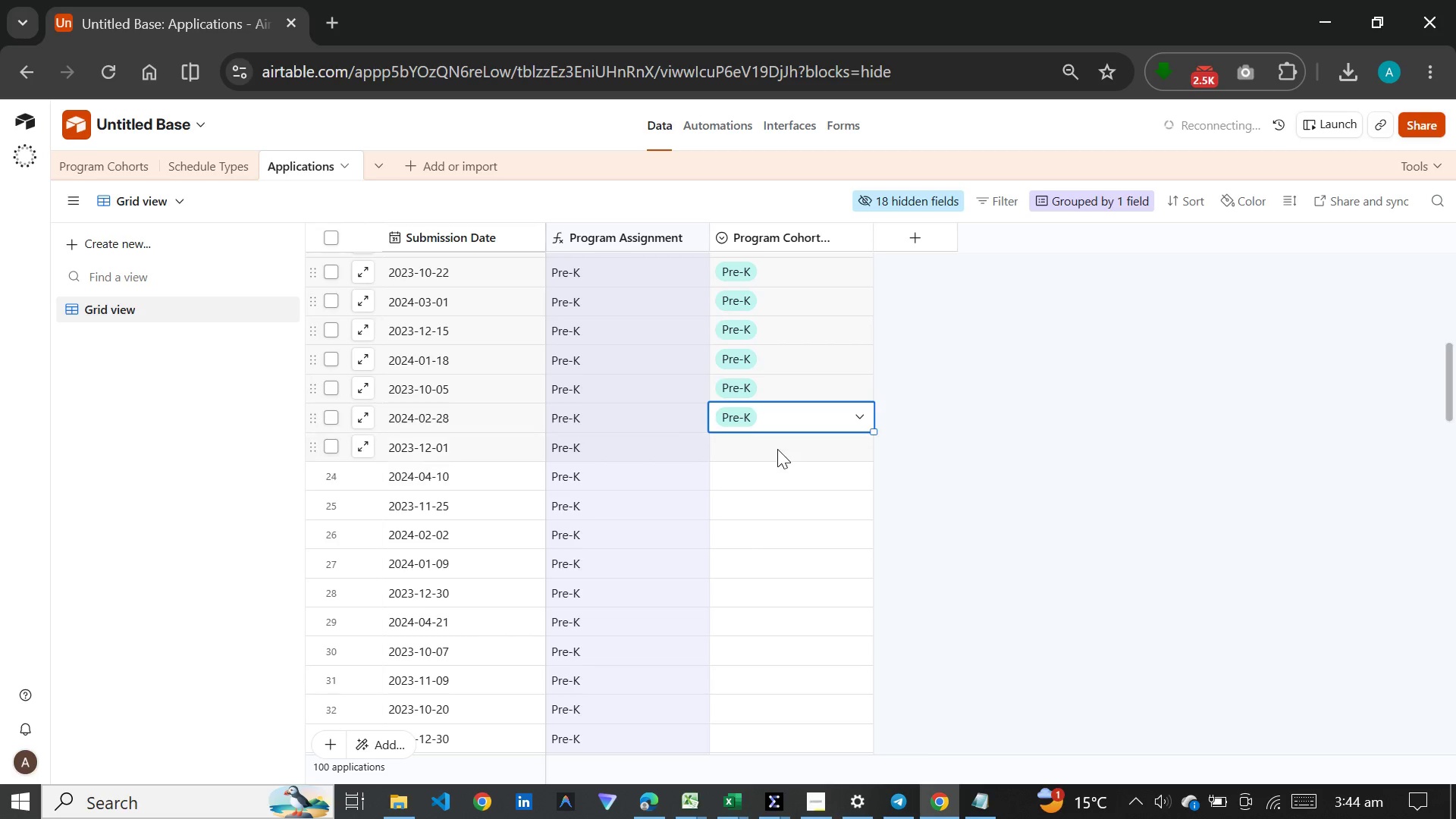 
double_click([777, 449])
 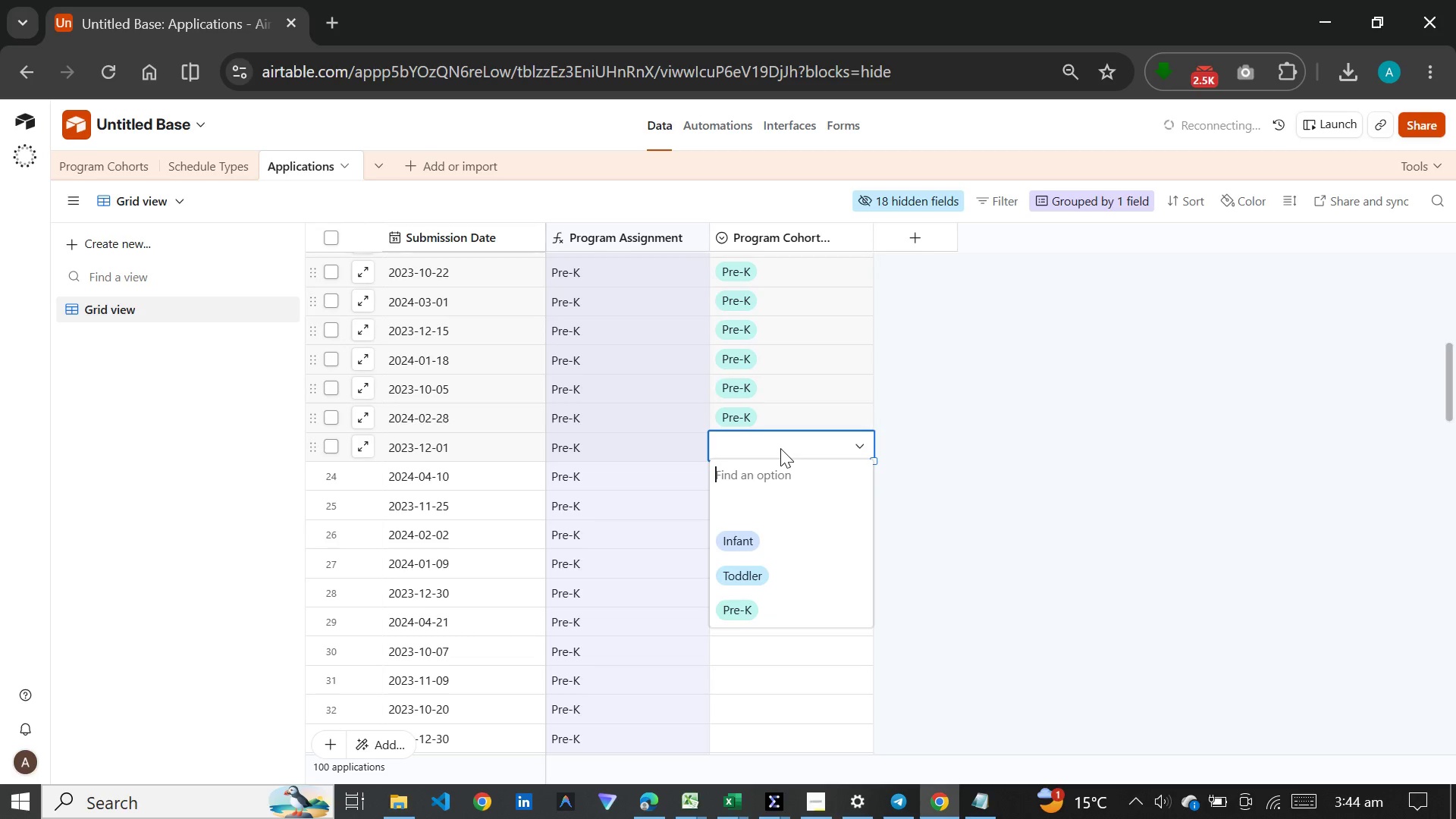 
left_click([780, 448])
 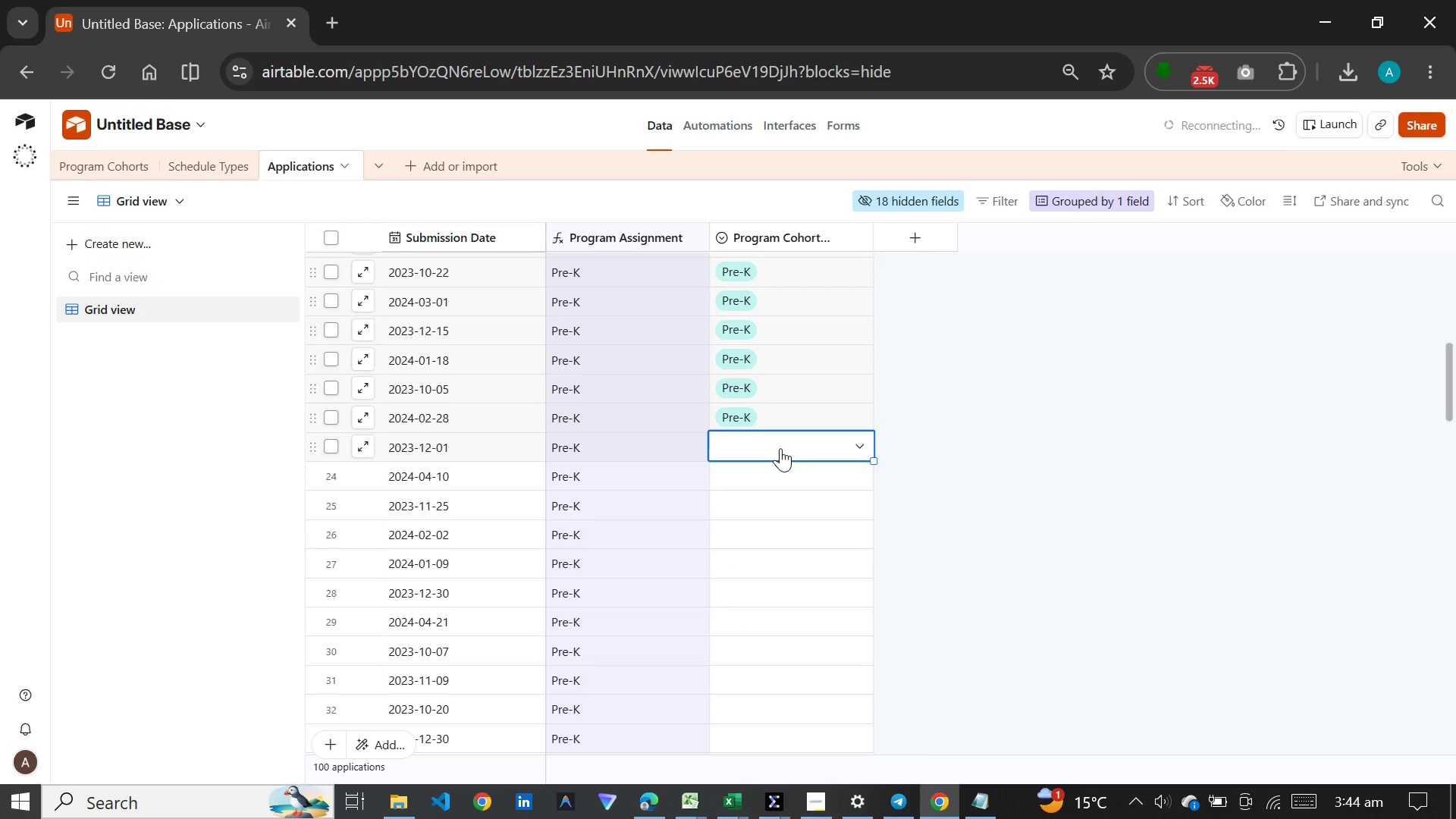 
left_click([780, 448])
 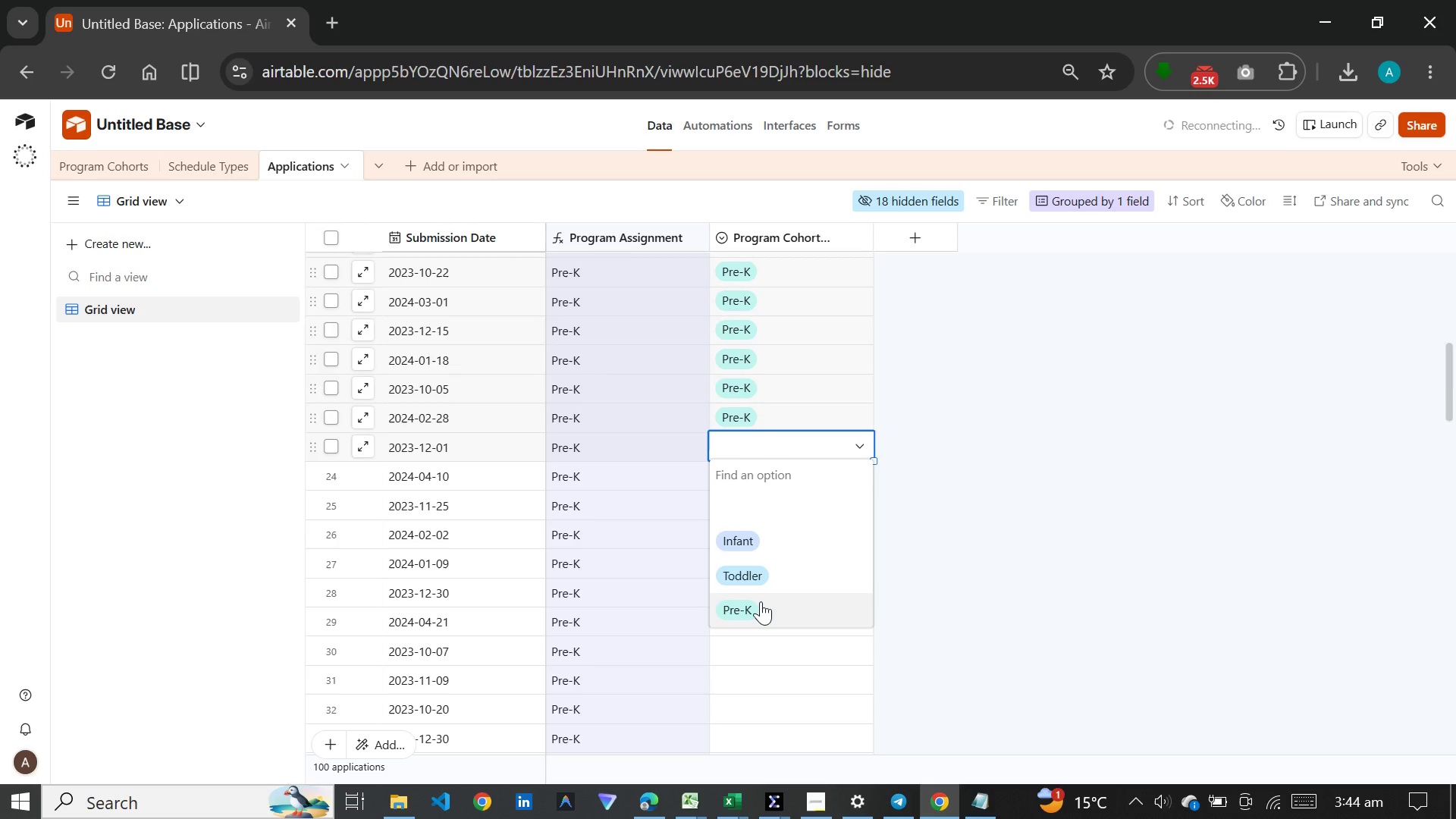 
left_click([759, 605])
 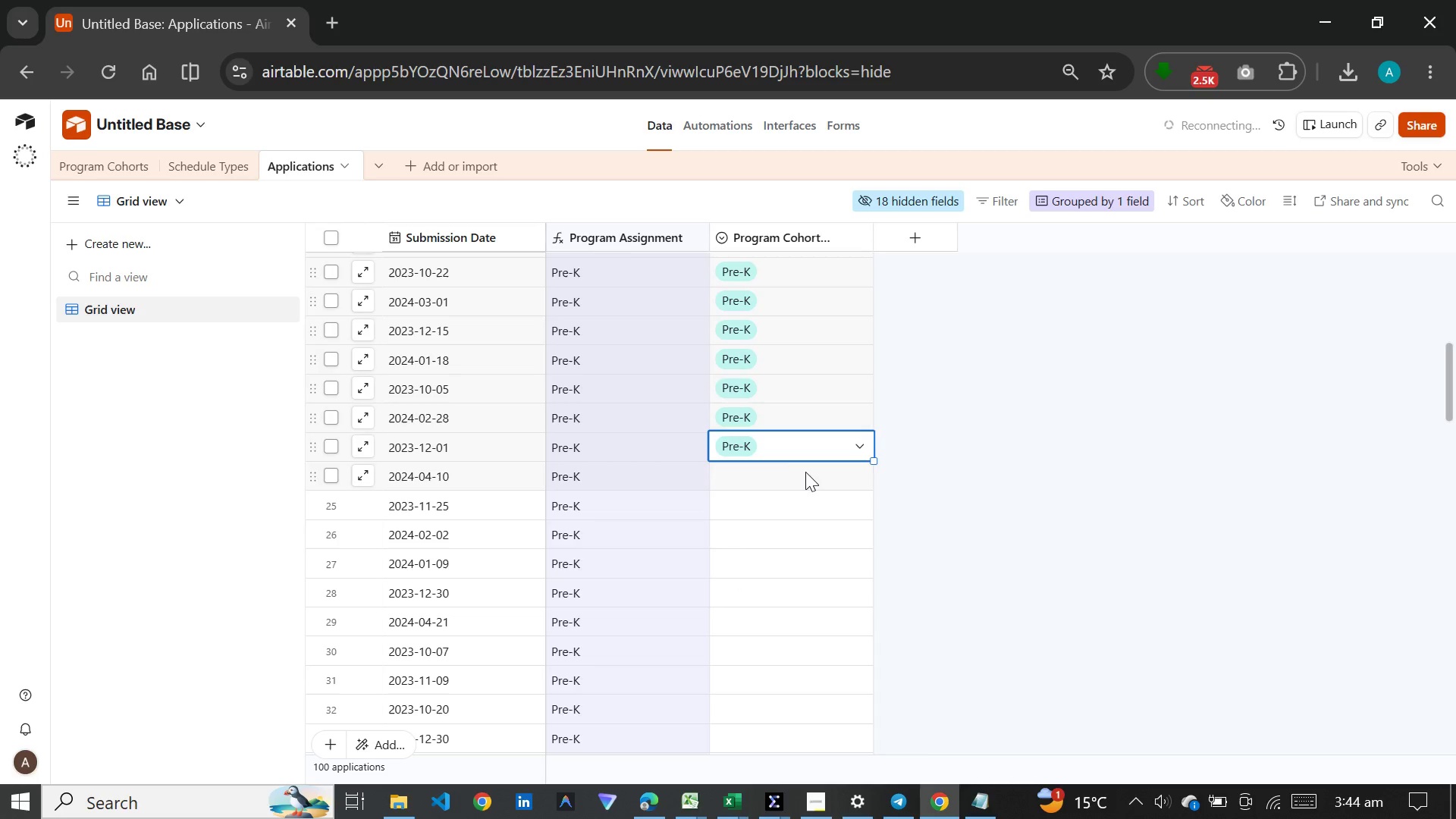 
double_click([806, 472])
 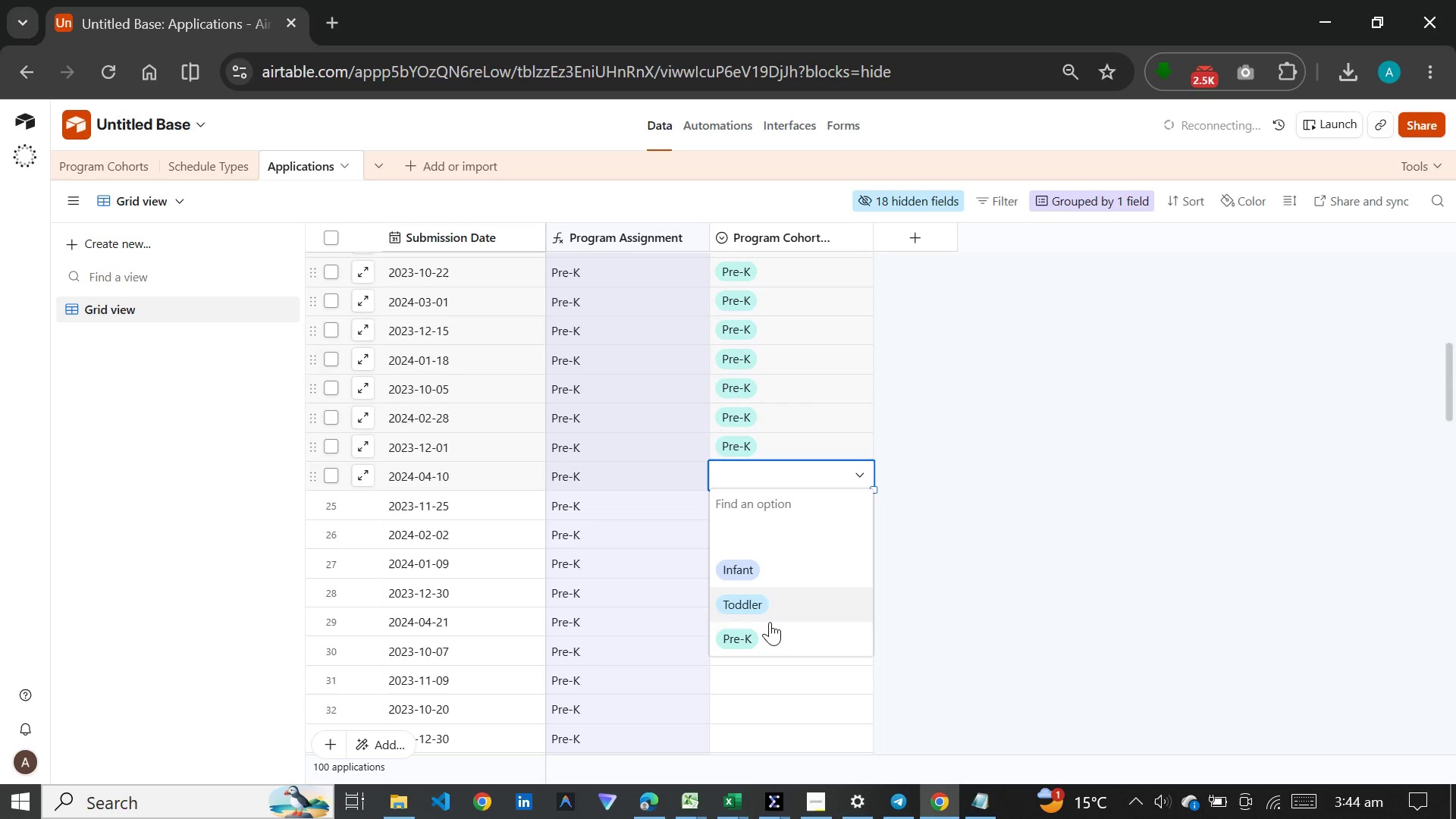 
left_click([766, 627])
 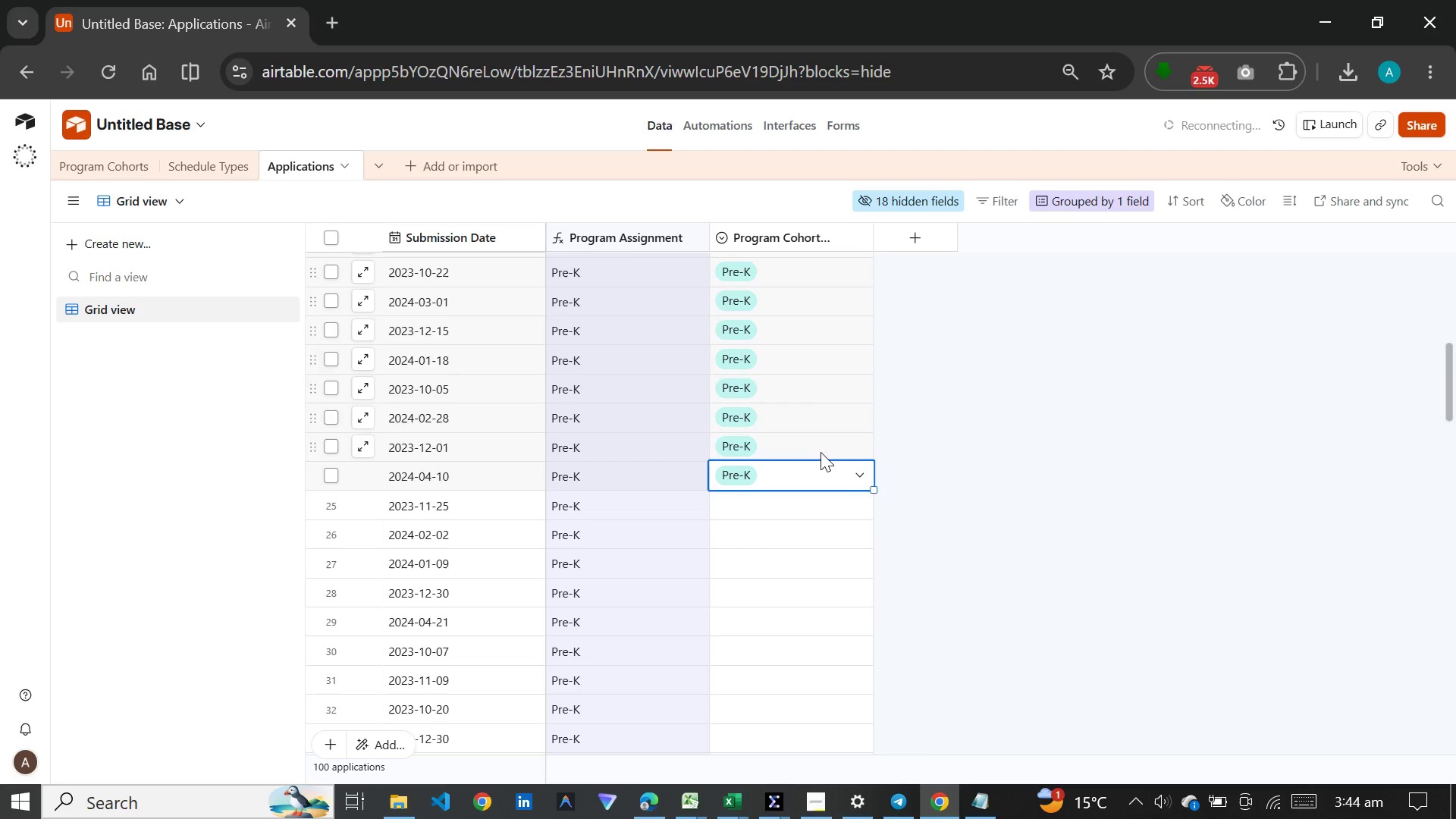 
scroll: coordinate [821, 452], scroll_direction: down, amount: 2.0
 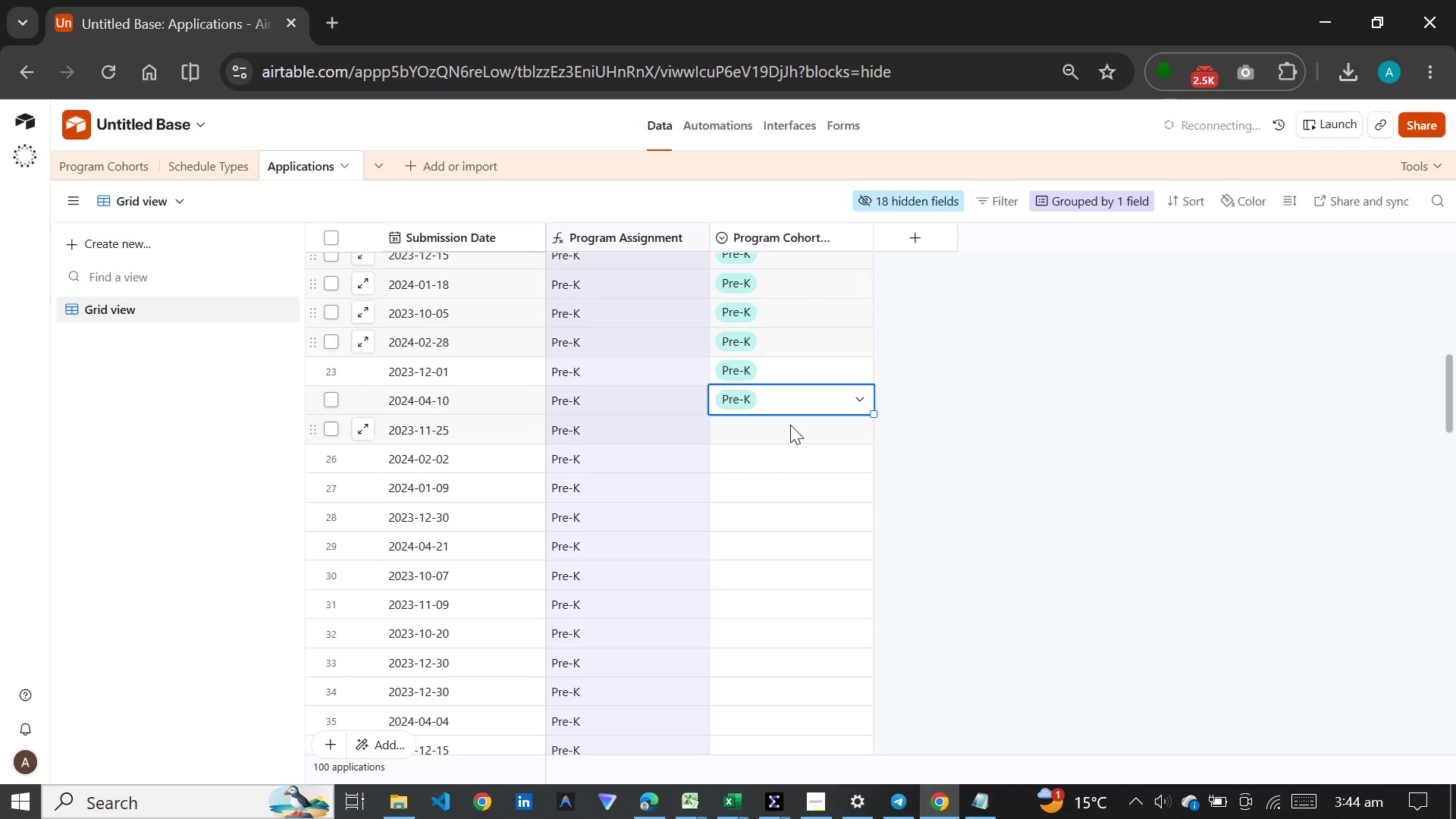 
double_click([790, 425])
 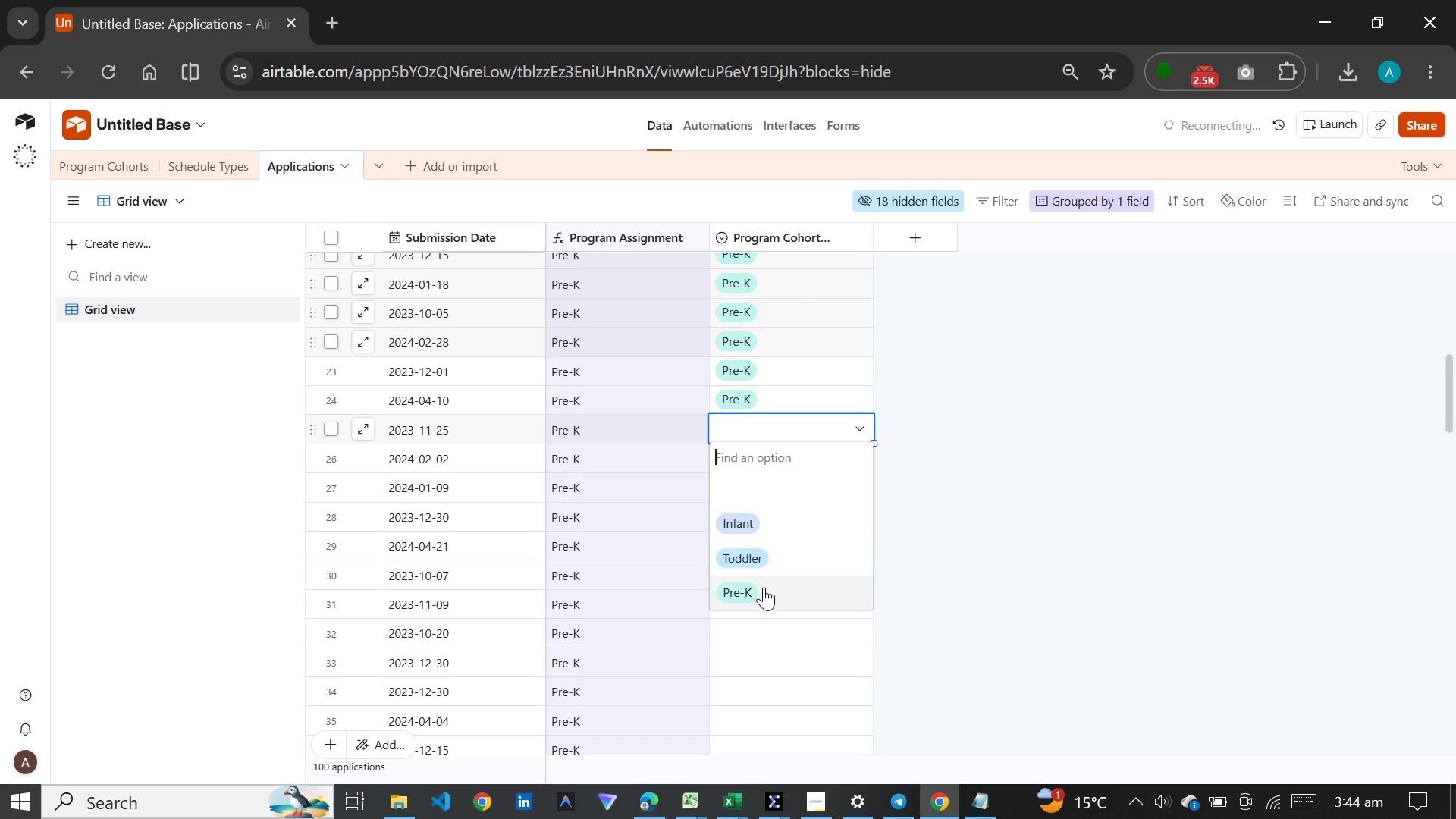 
left_click([767, 590])
 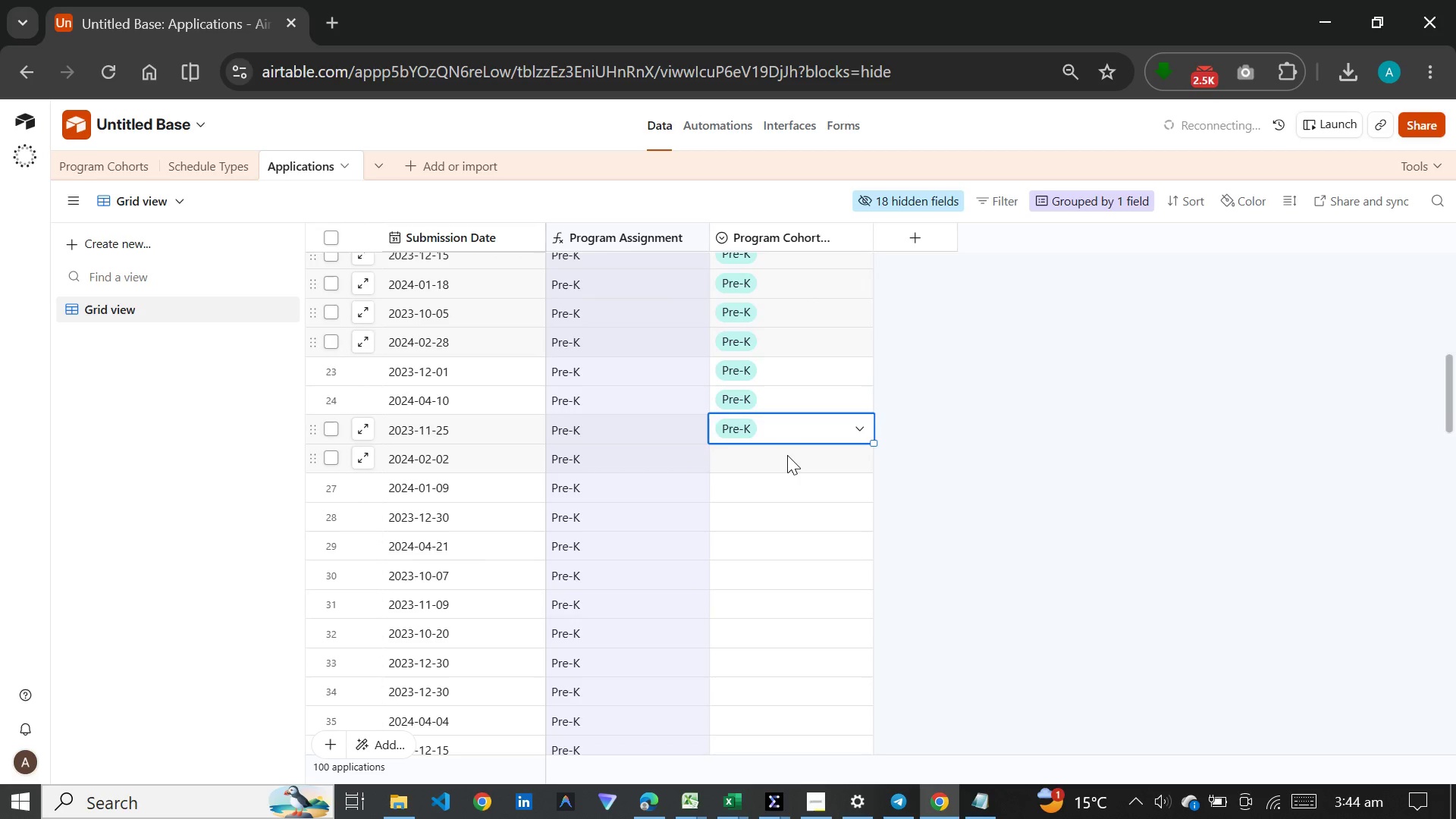 
double_click([789, 453])
 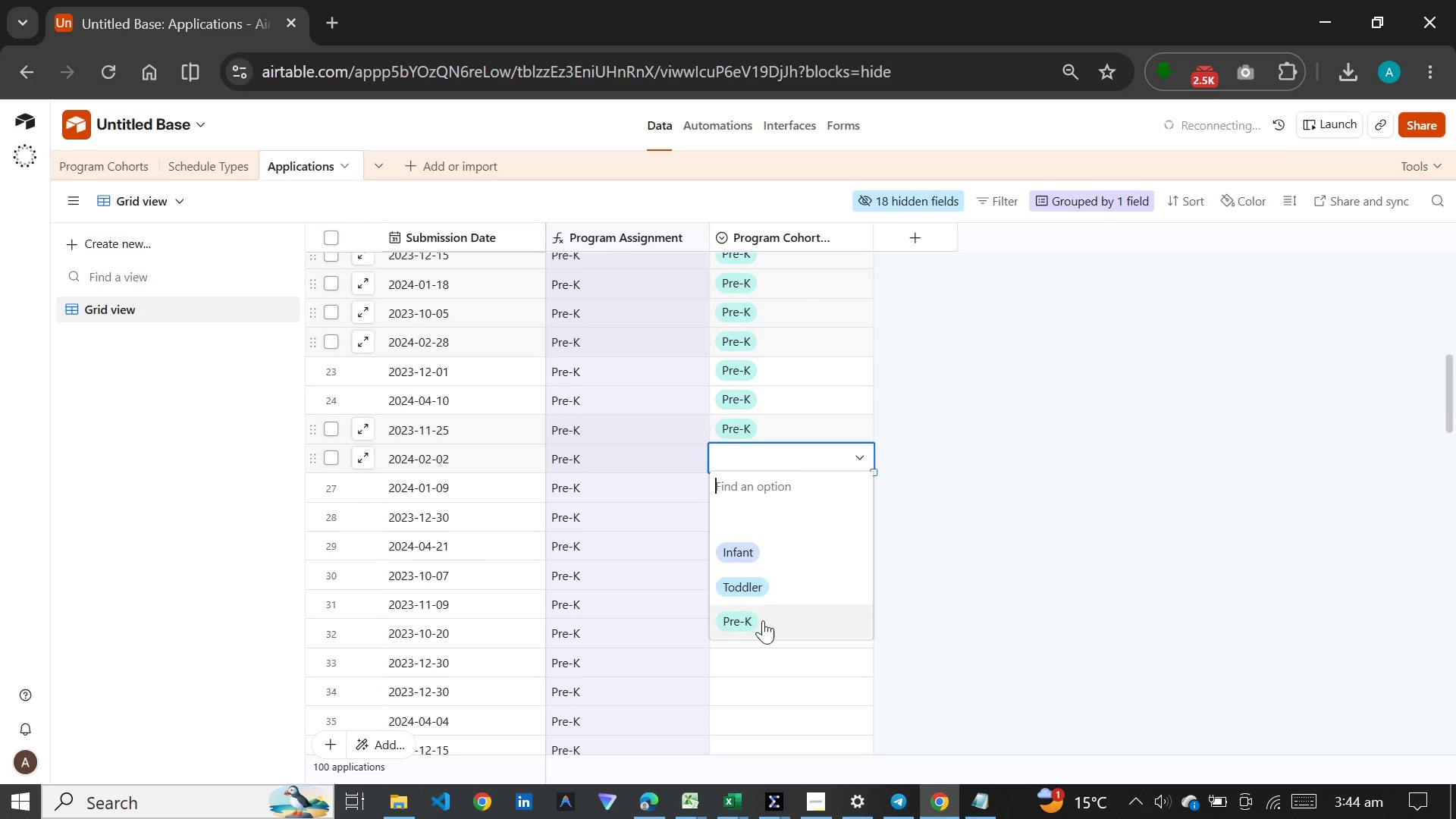 
left_click([763, 622])
 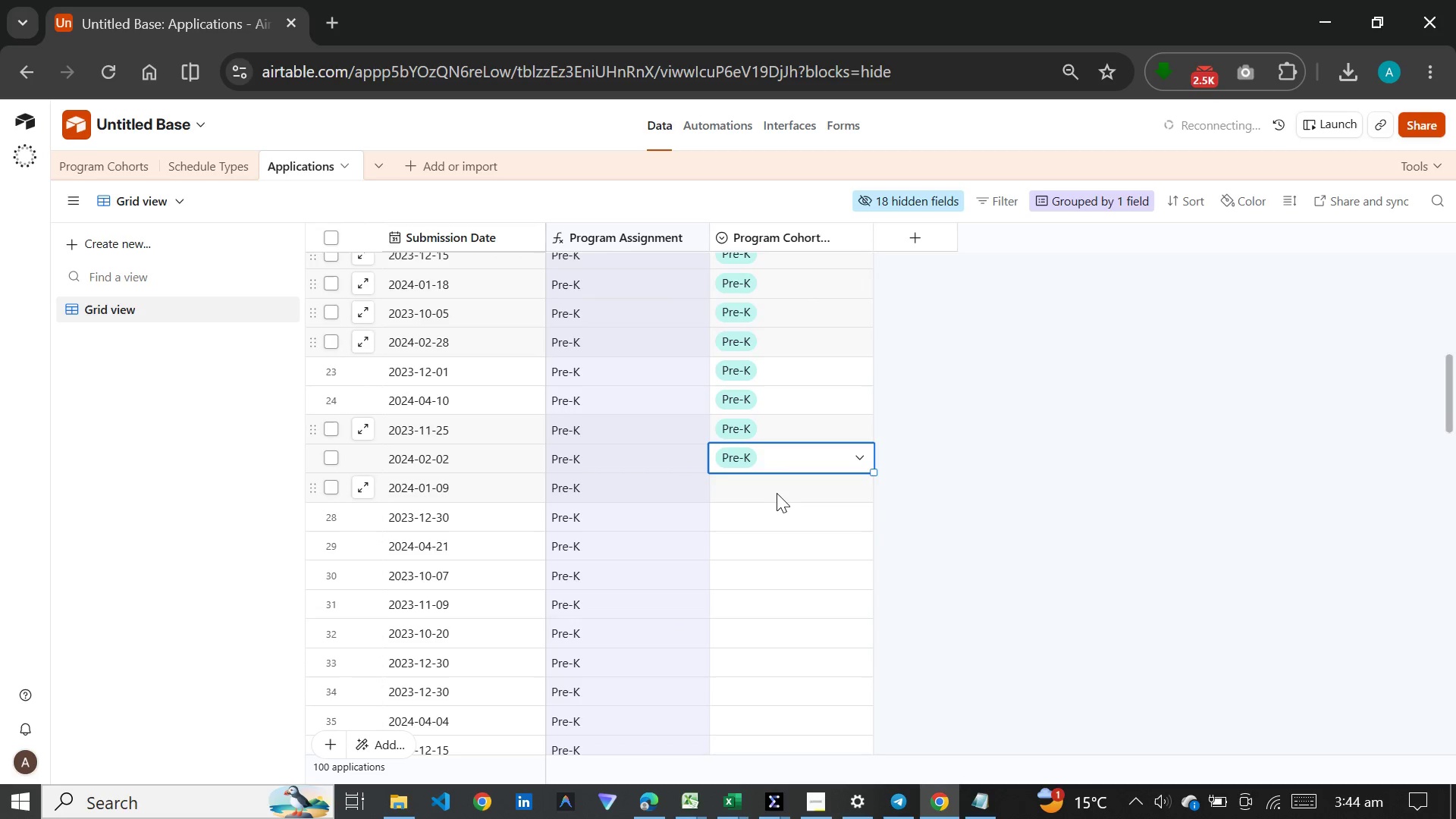 
double_click([779, 486])
 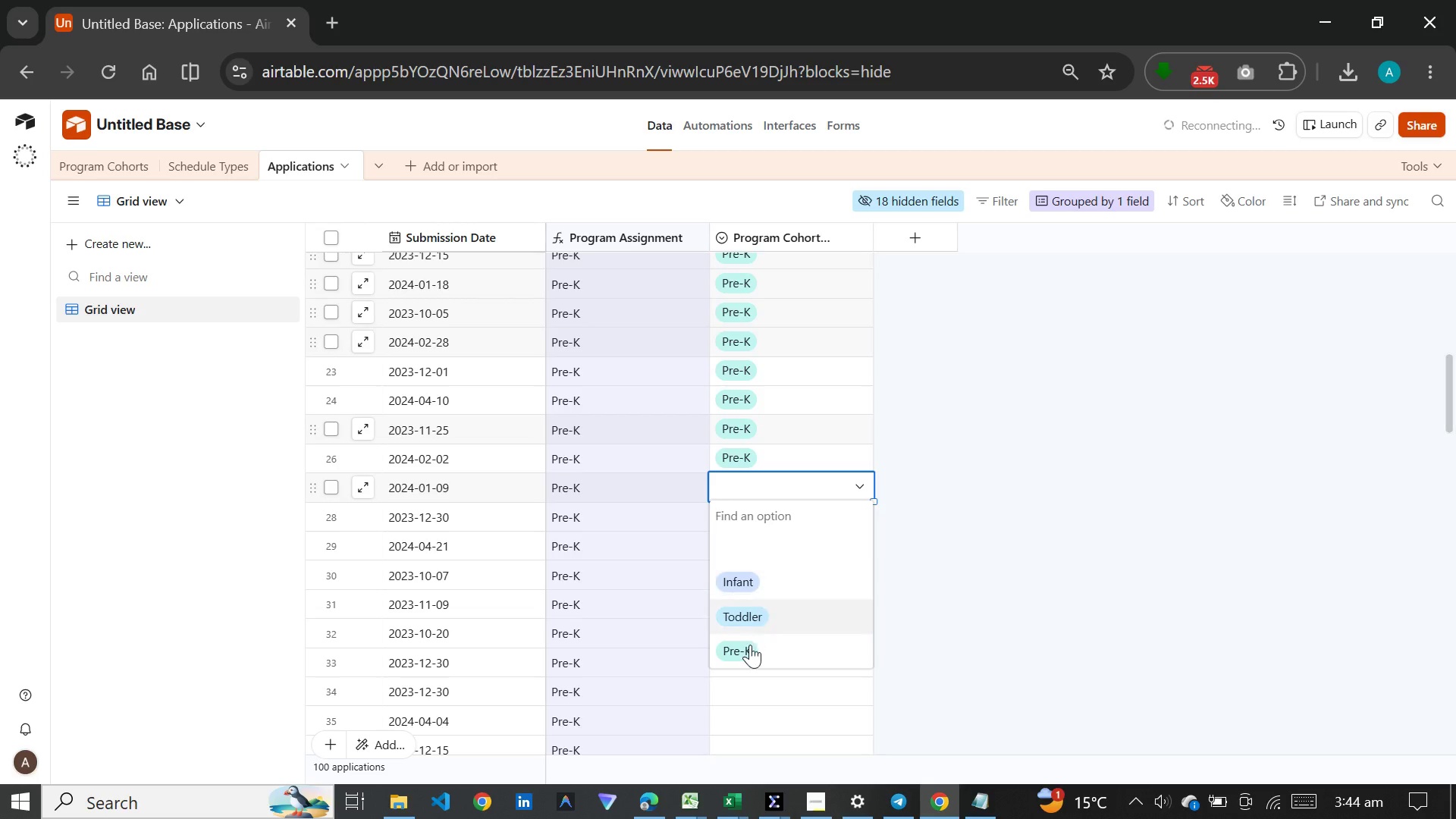 
left_click([750, 654])
 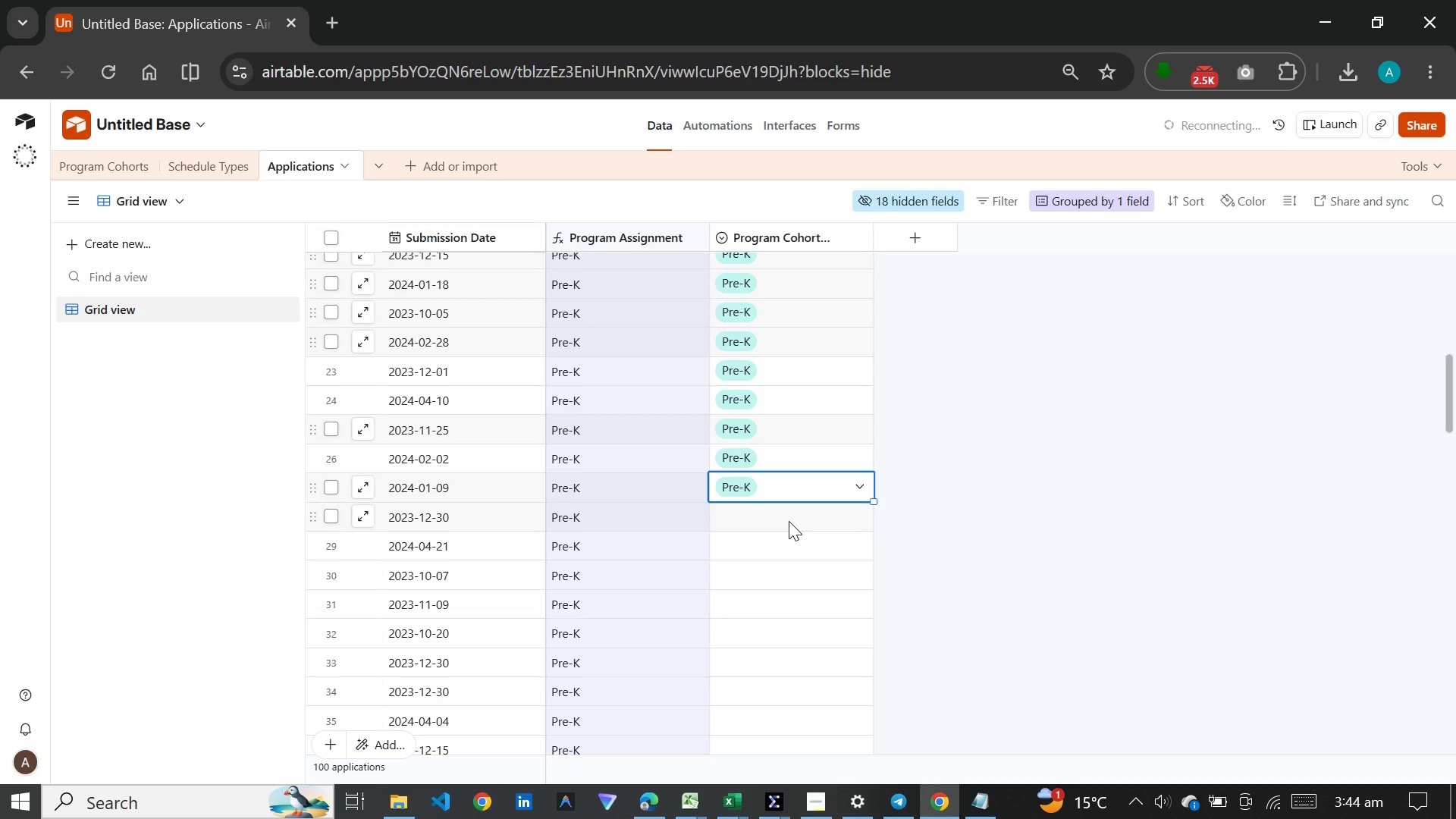 
left_click([789, 521])
 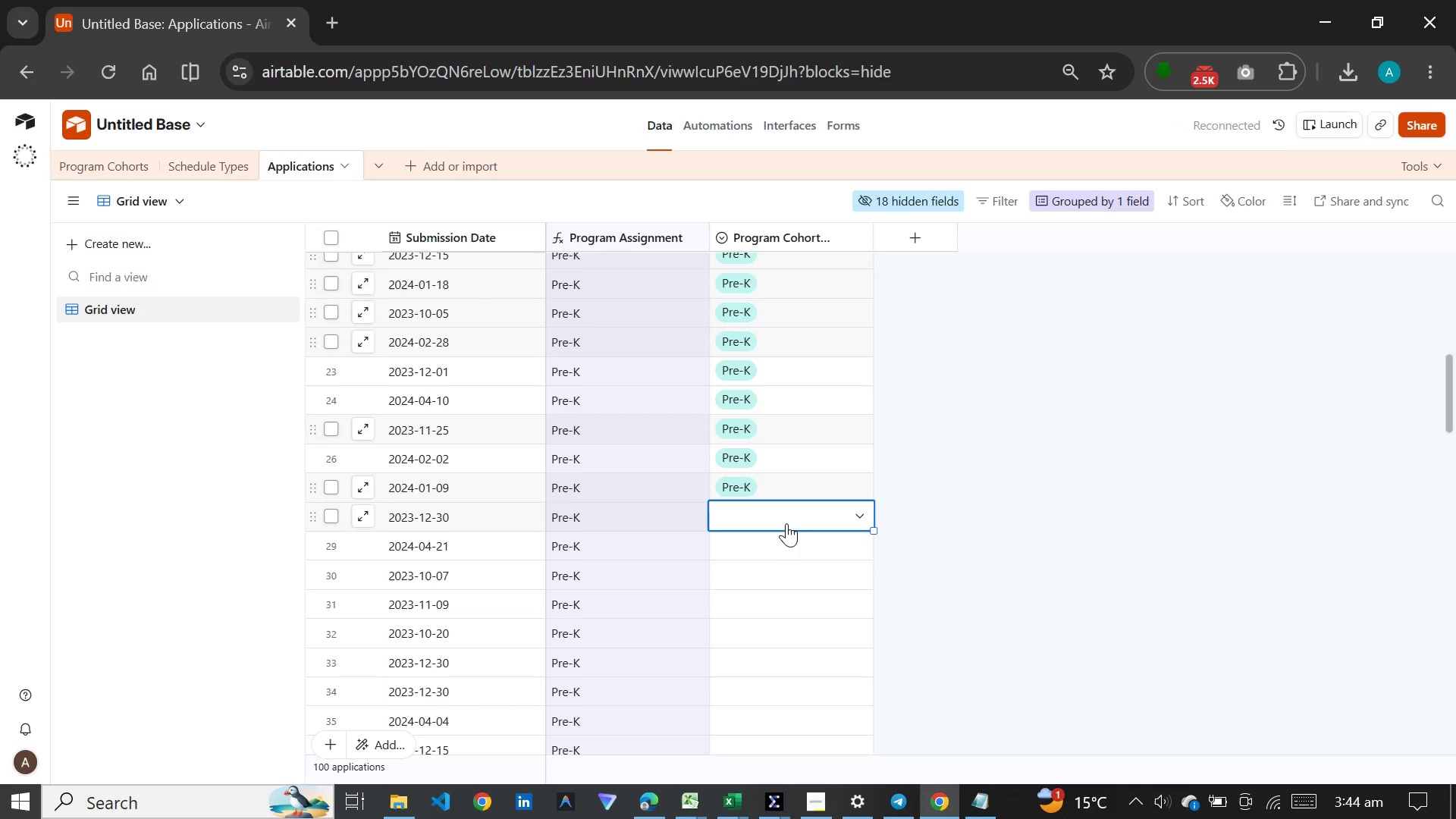 
left_click([794, 510])
 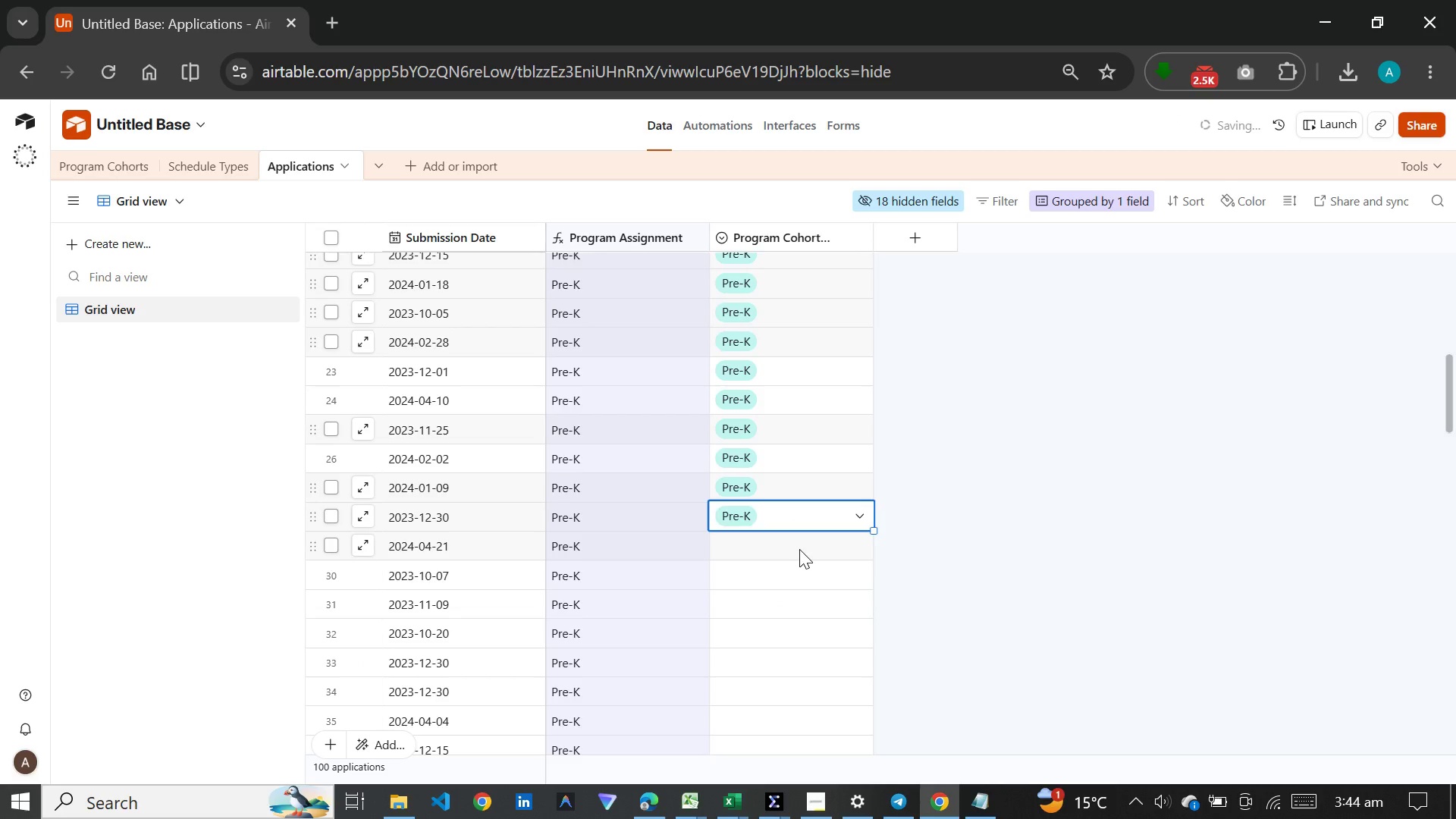 
double_click([799, 549])
 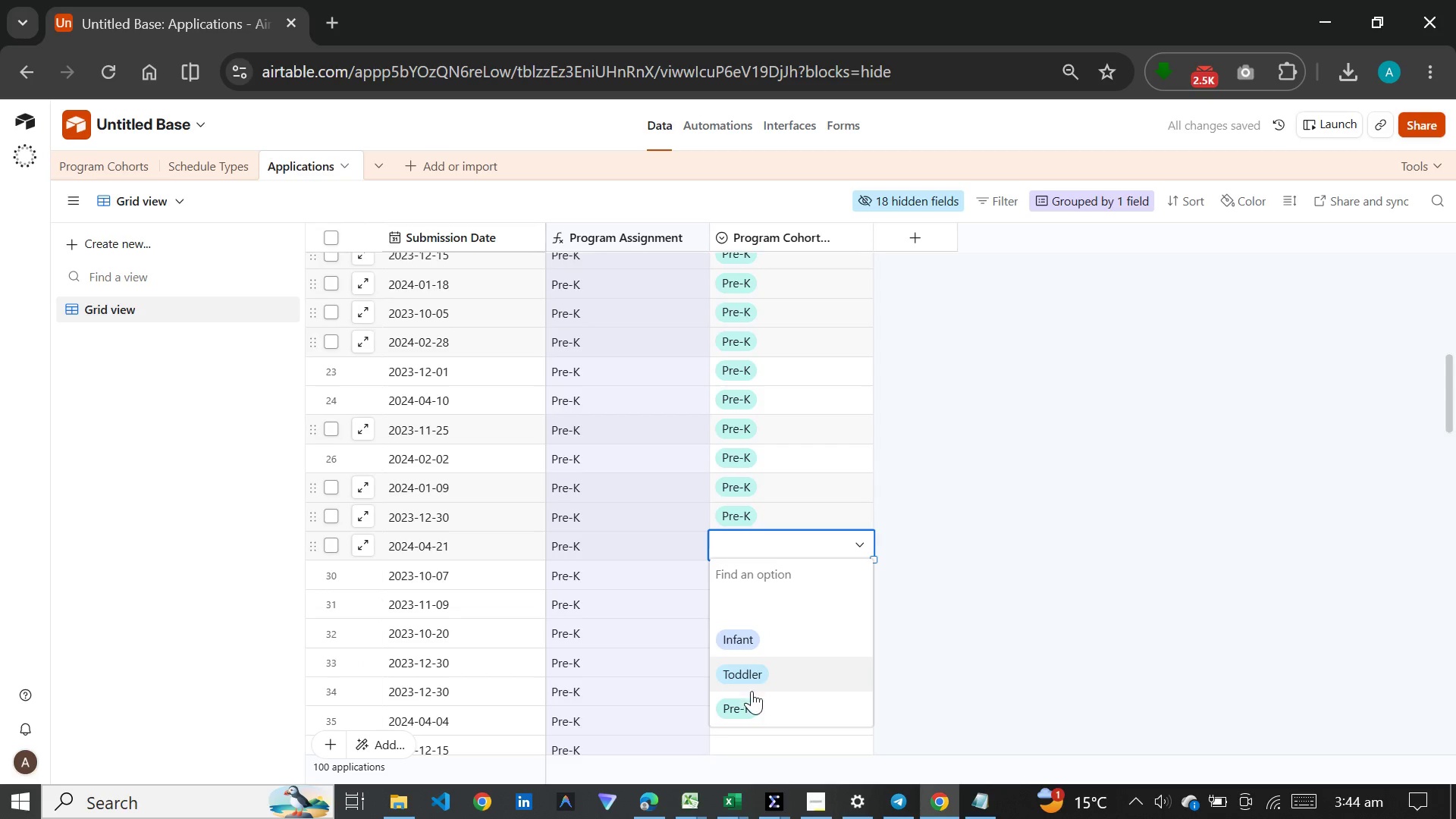 
left_click([752, 706])
 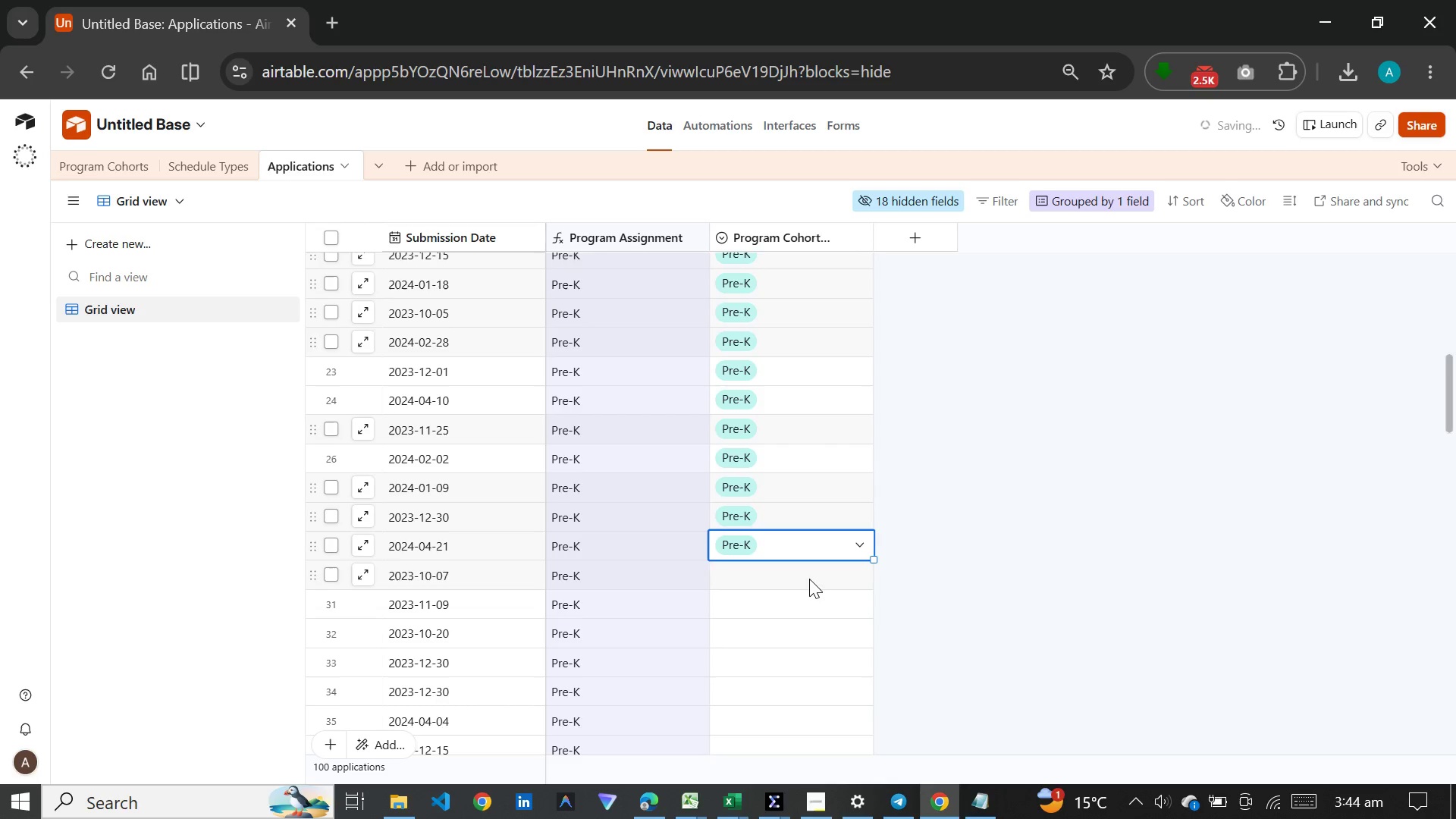 
double_click([811, 579])
 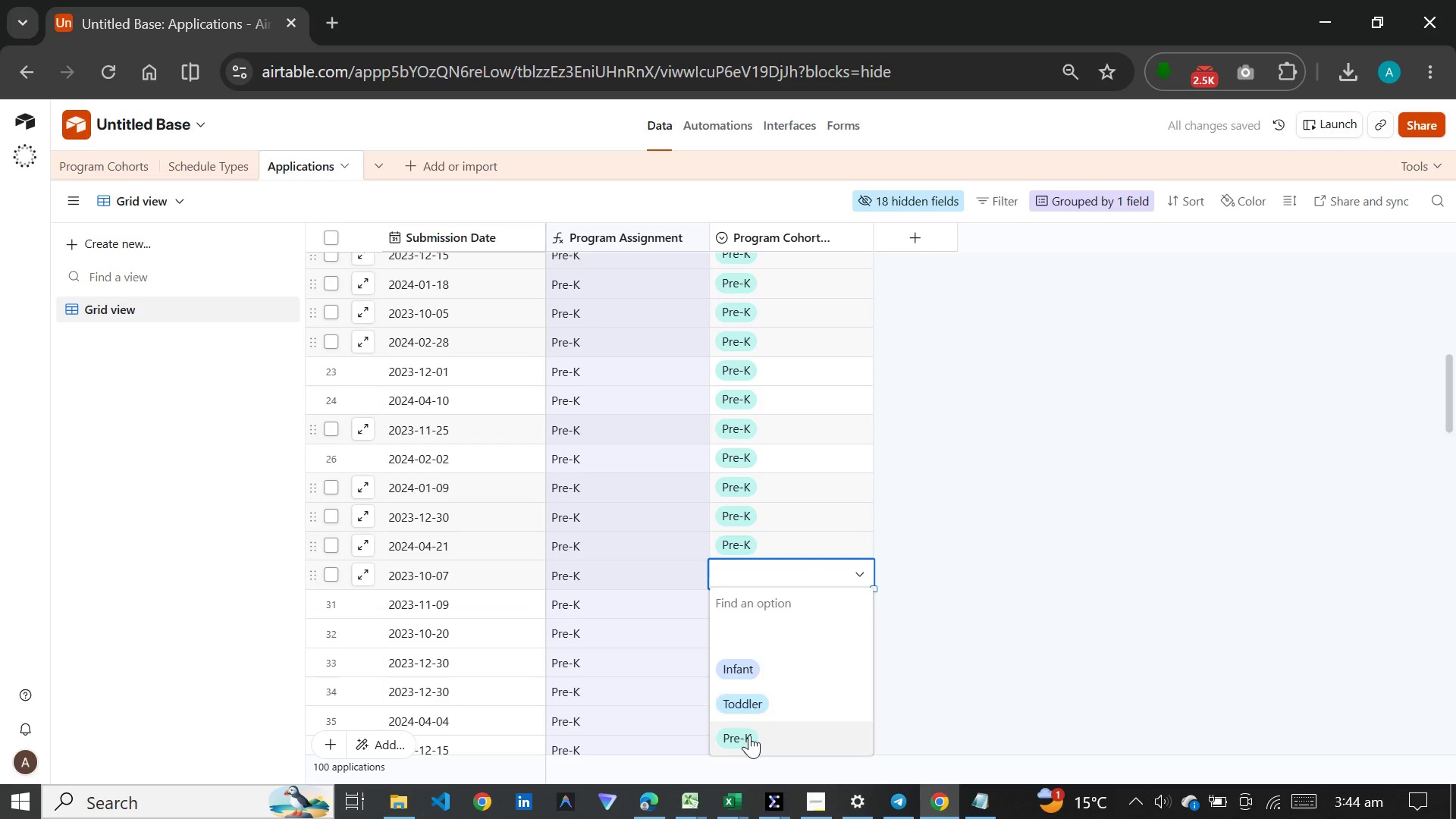 
left_click([749, 736])
 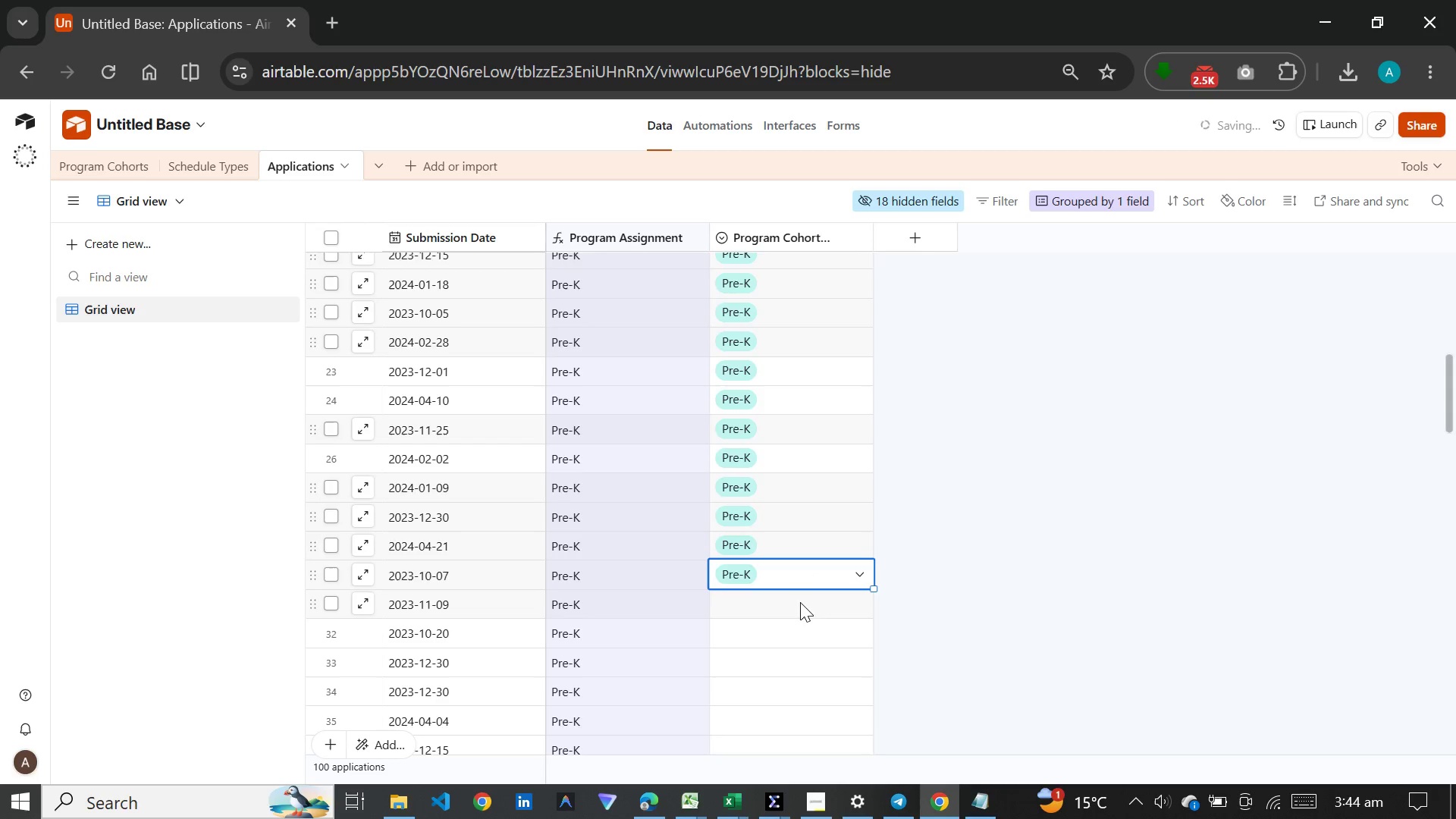 
double_click([800, 600])
 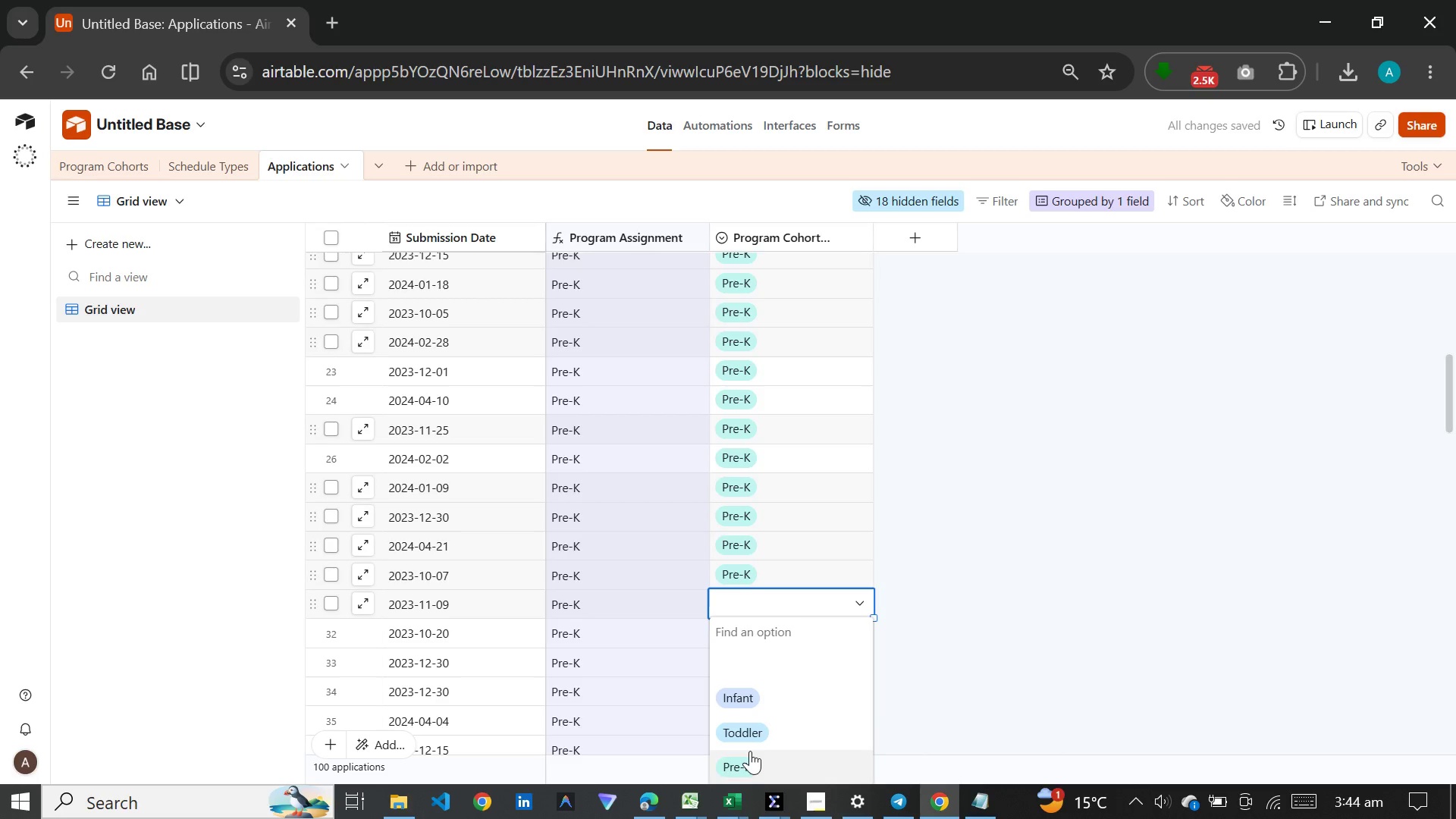 
left_click([750, 751])
 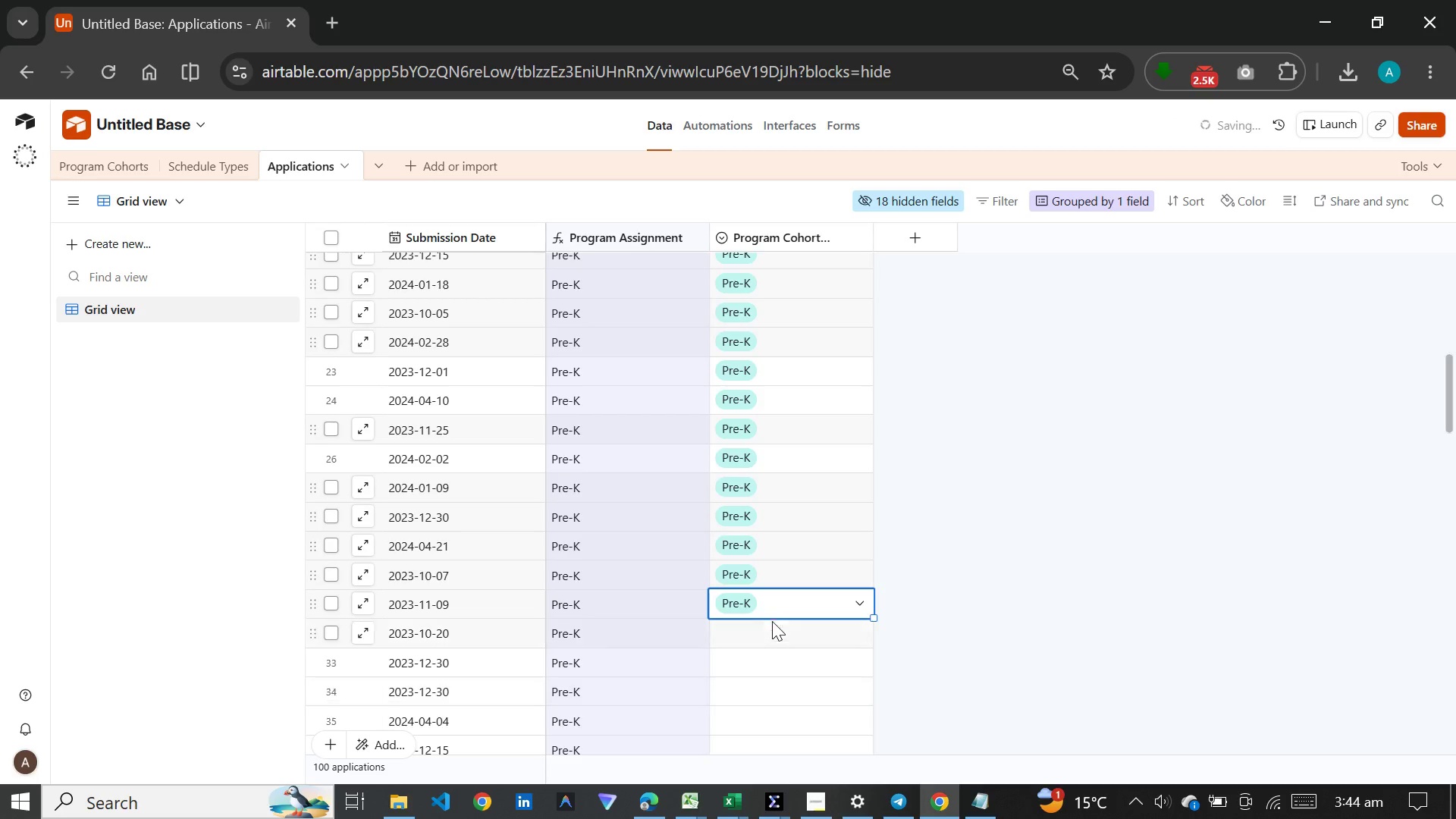 
scroll: coordinate [774, 615], scroll_direction: down, amount: 3.0
 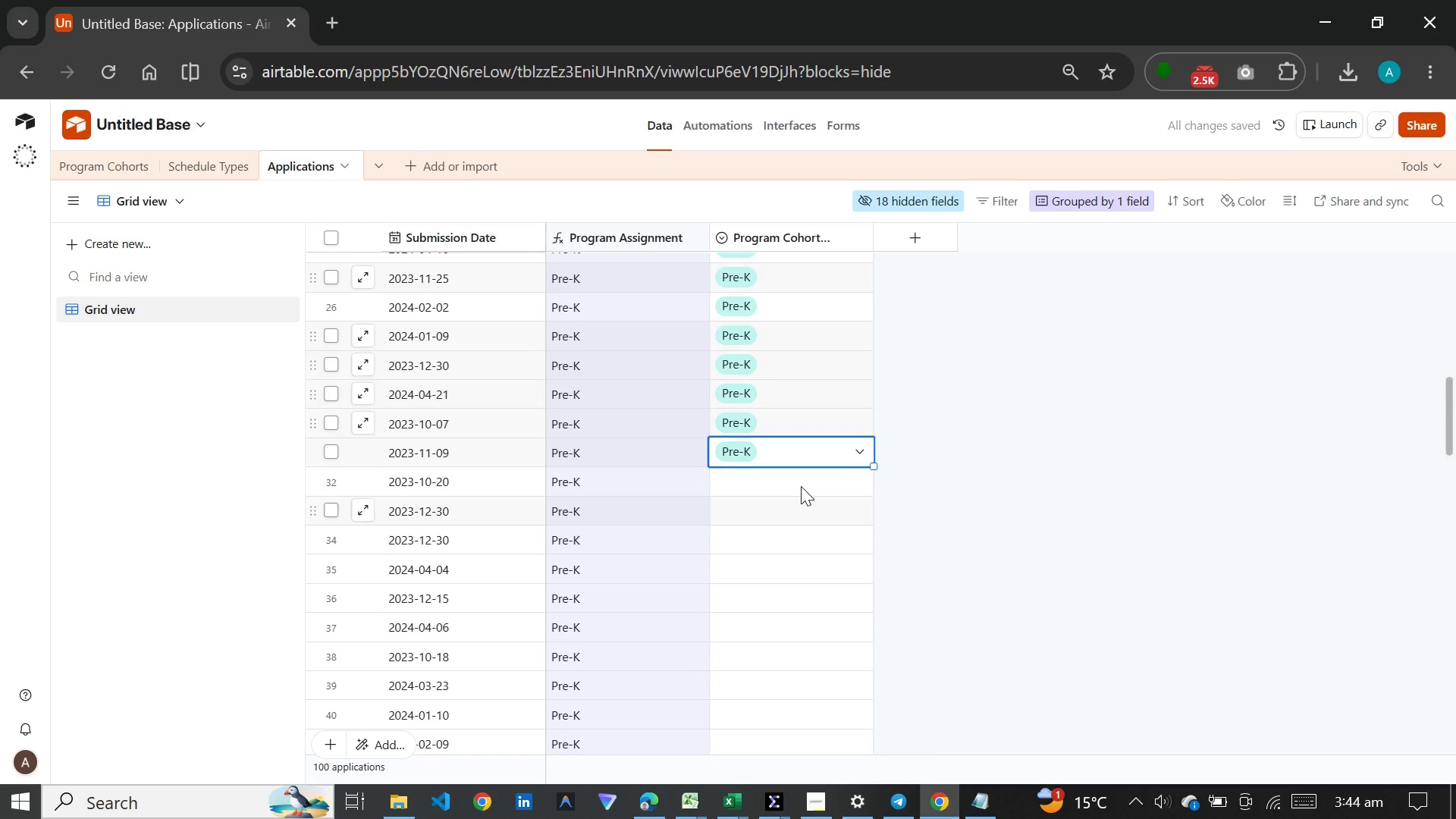 
double_click([802, 481])
 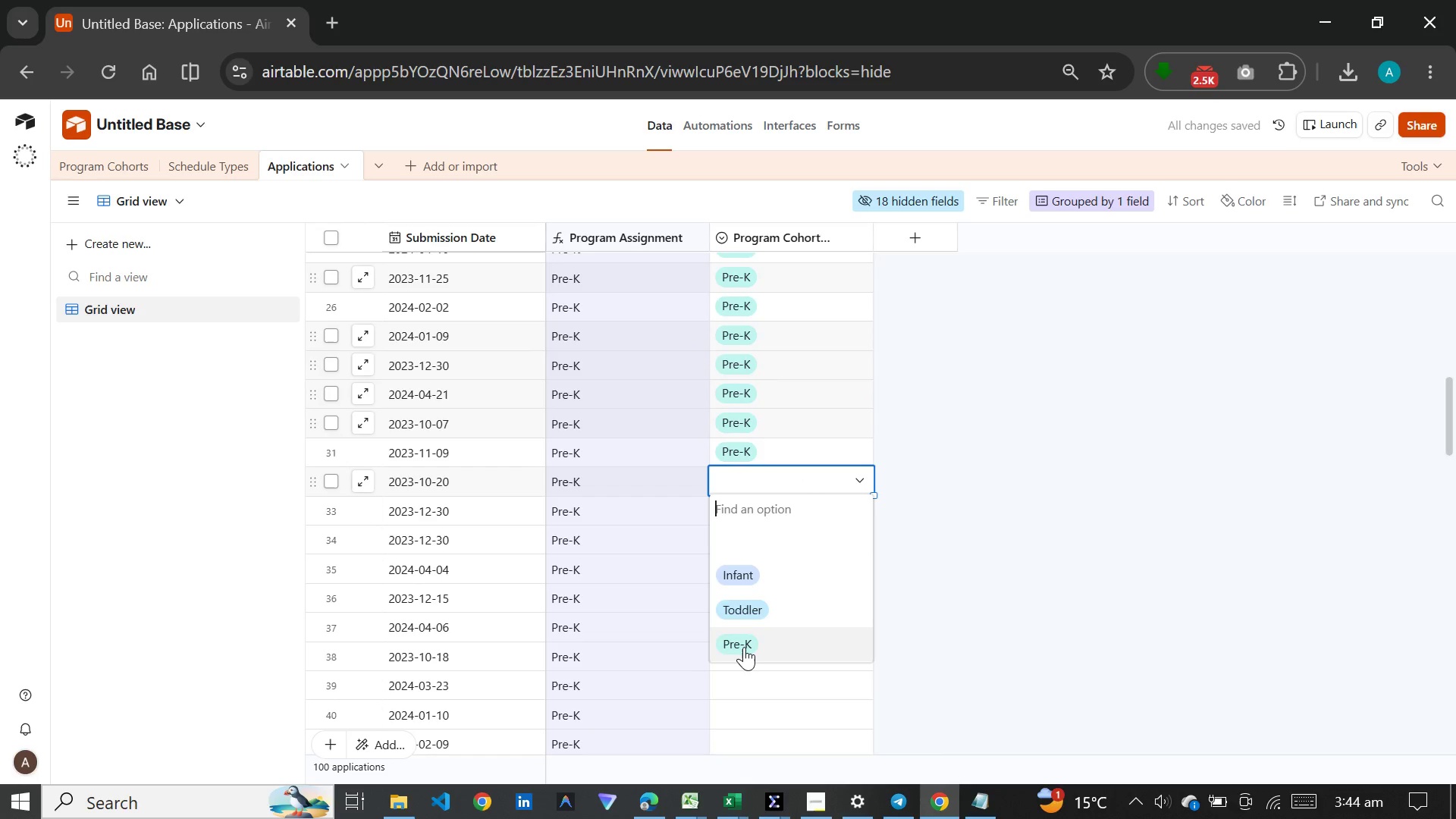 
left_click([744, 647])
 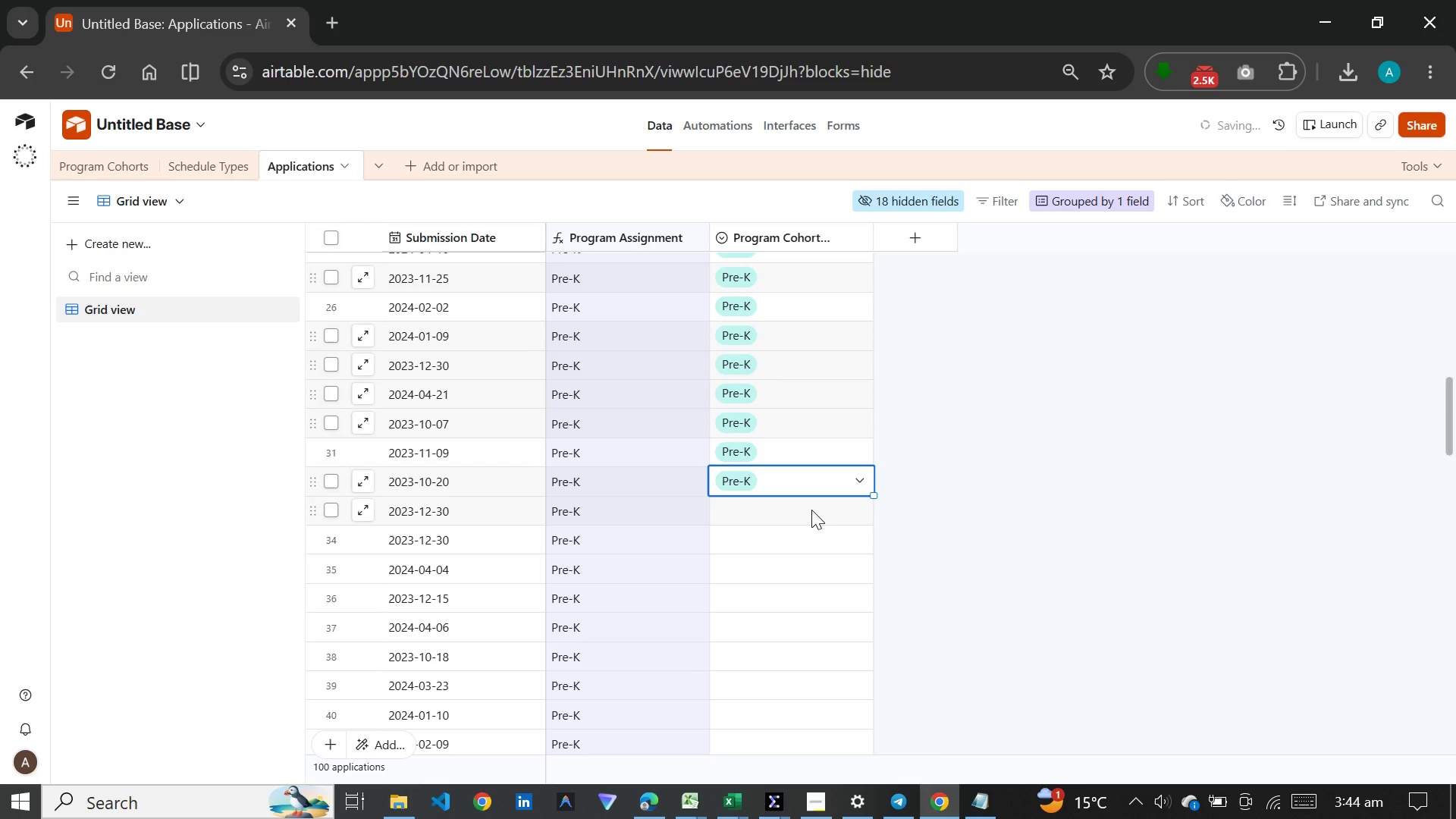 
double_click([813, 508])
 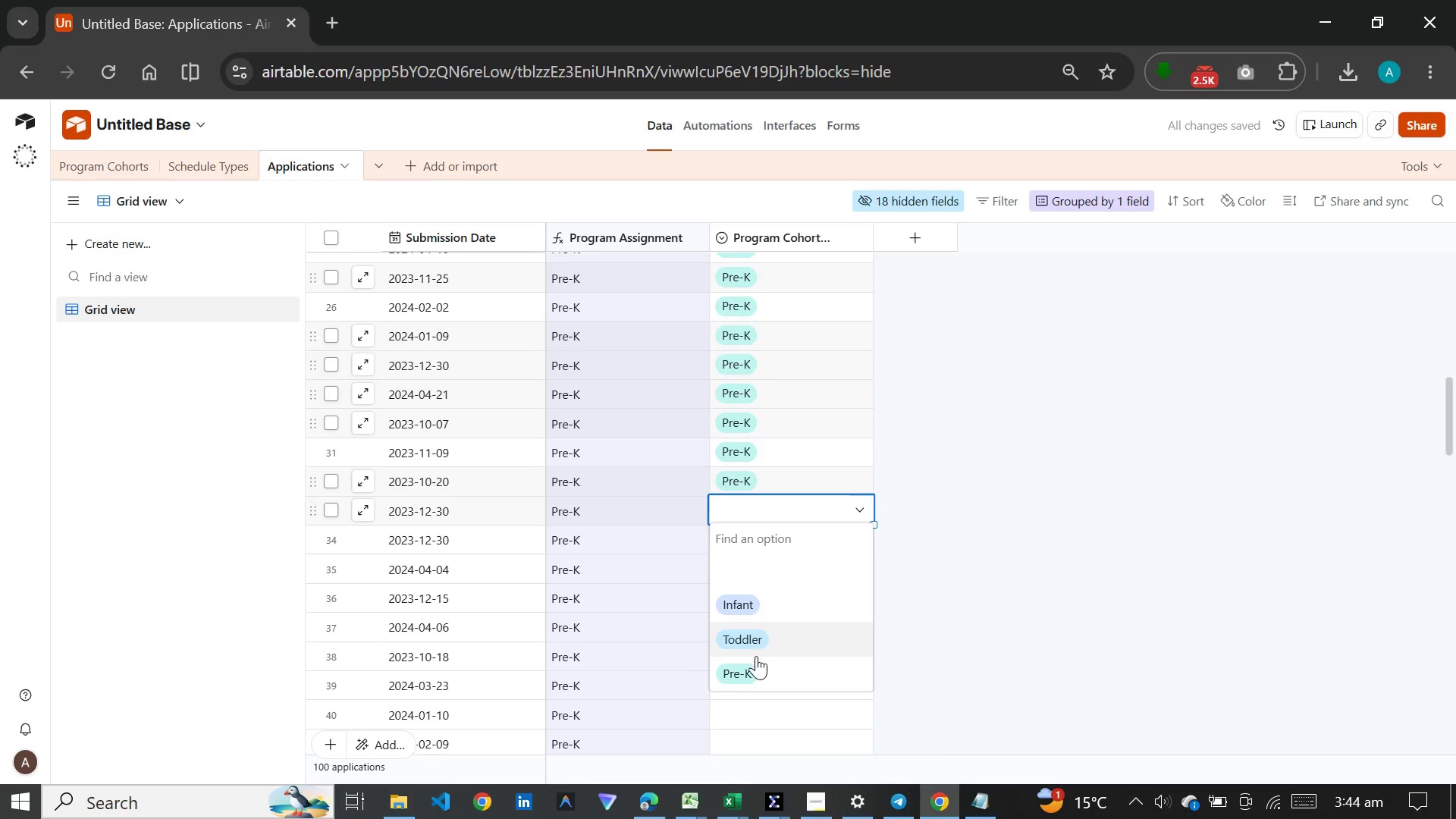 
left_click([756, 661])
 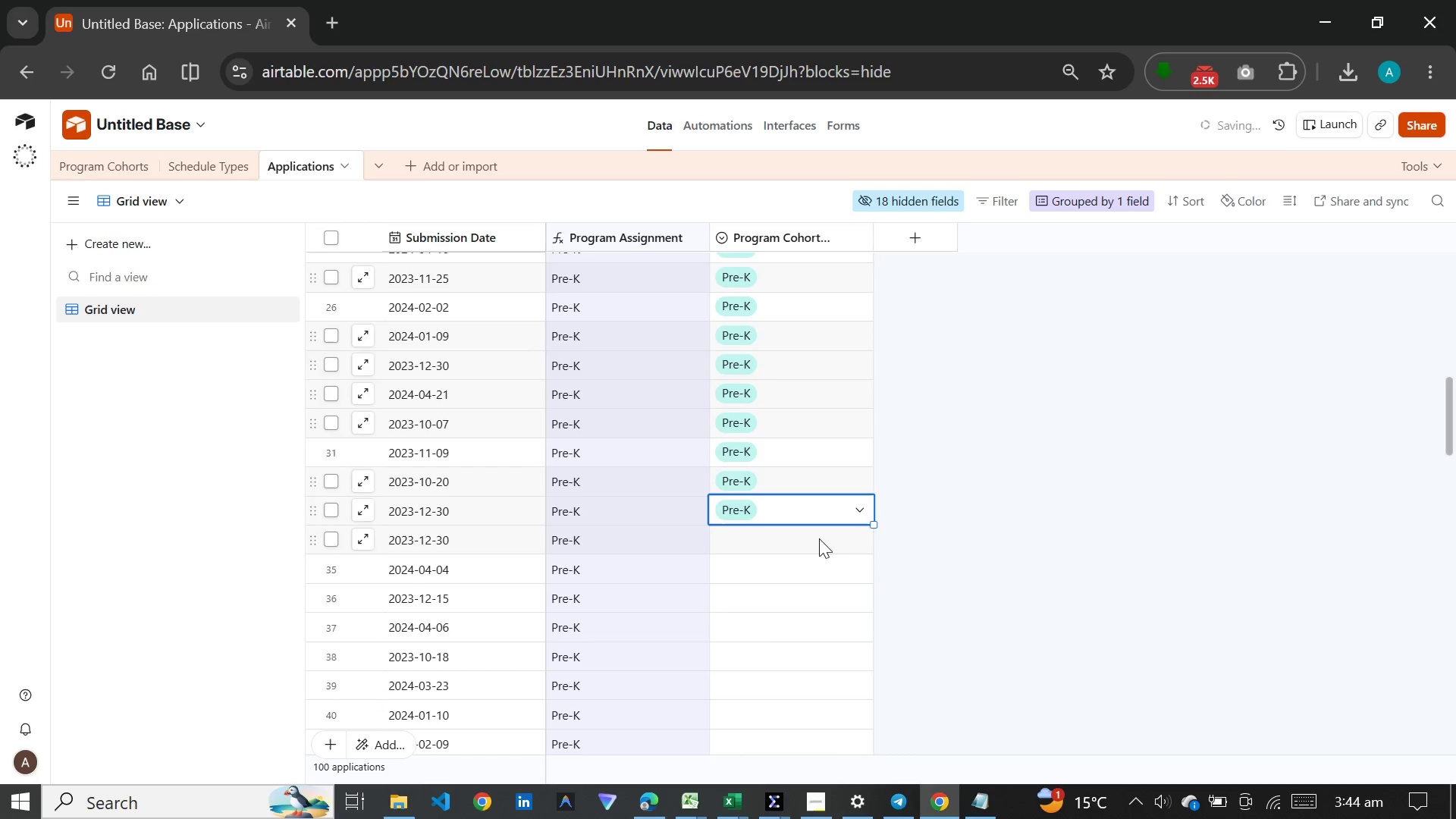 
double_click([821, 538])
 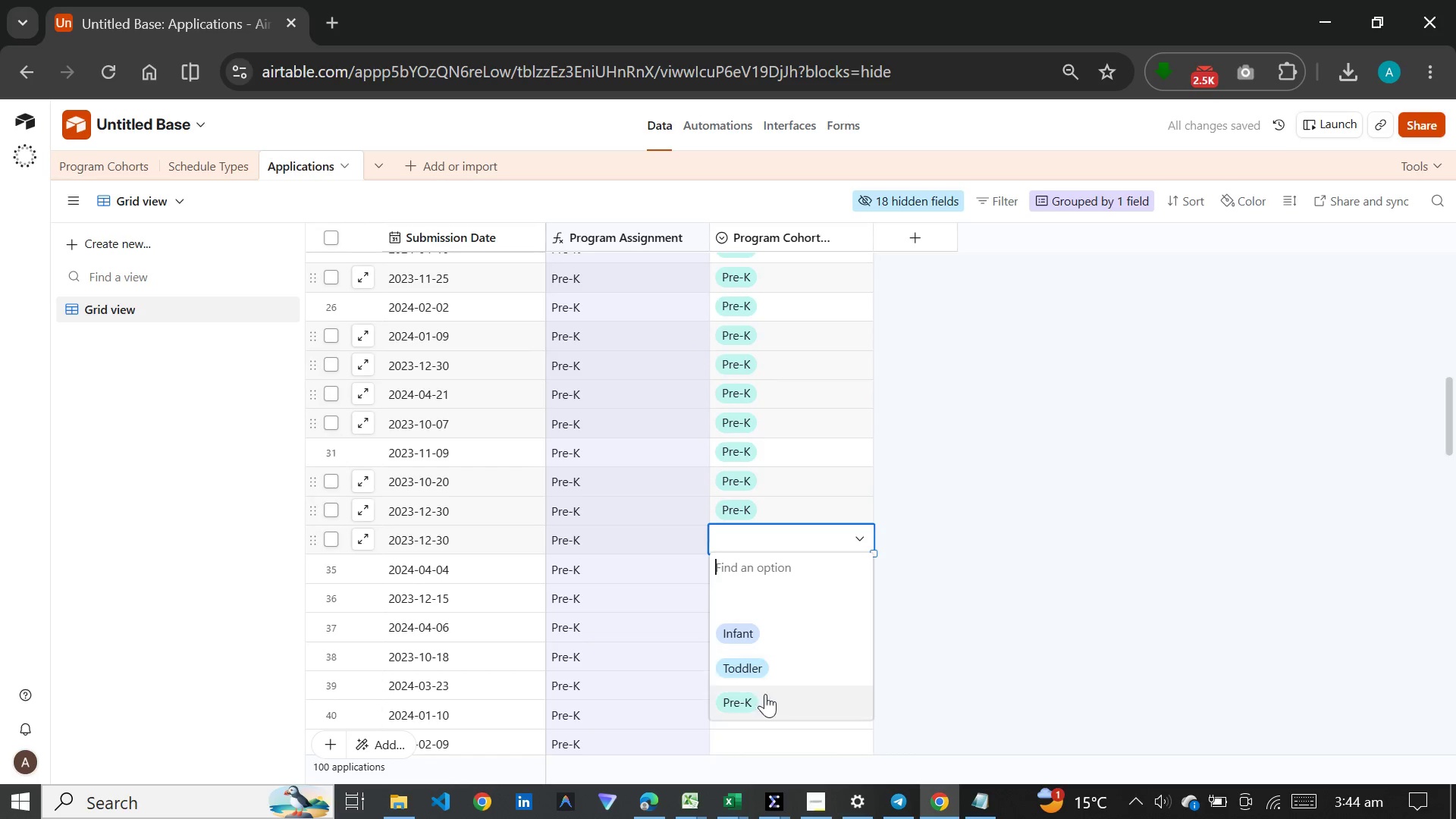 
left_click([762, 699])
 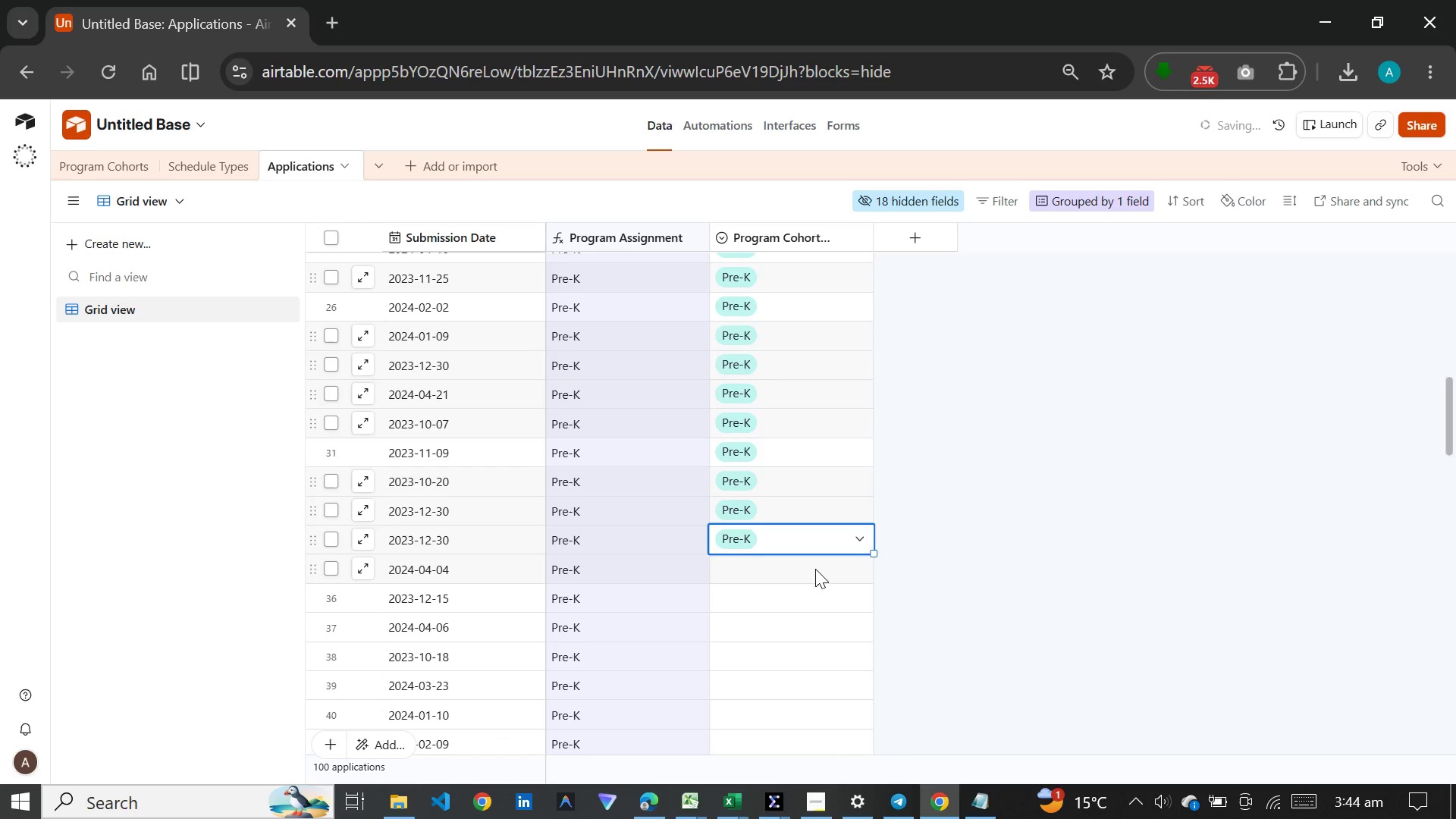 
double_click([815, 569])
 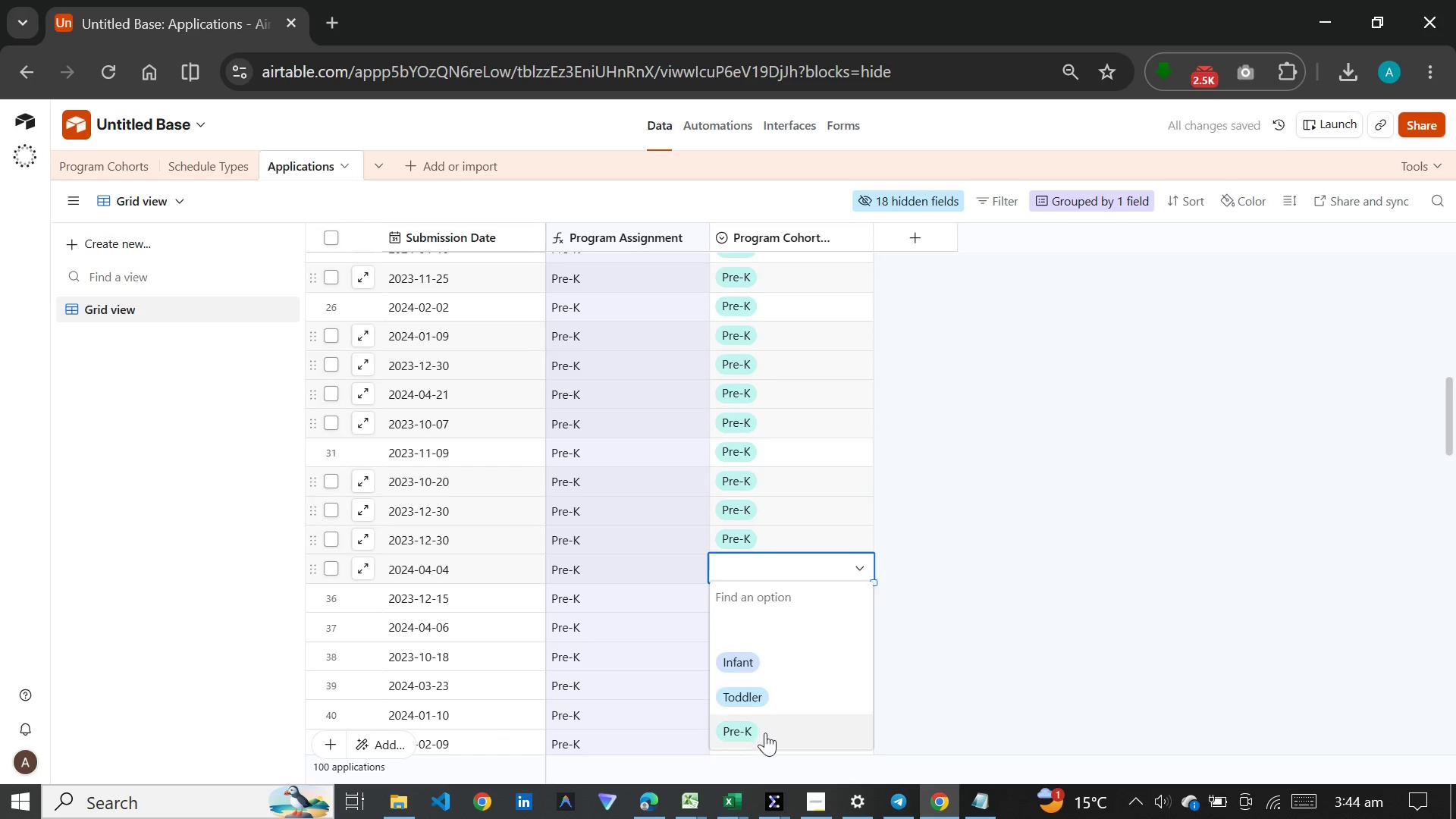 
left_click([765, 733])
 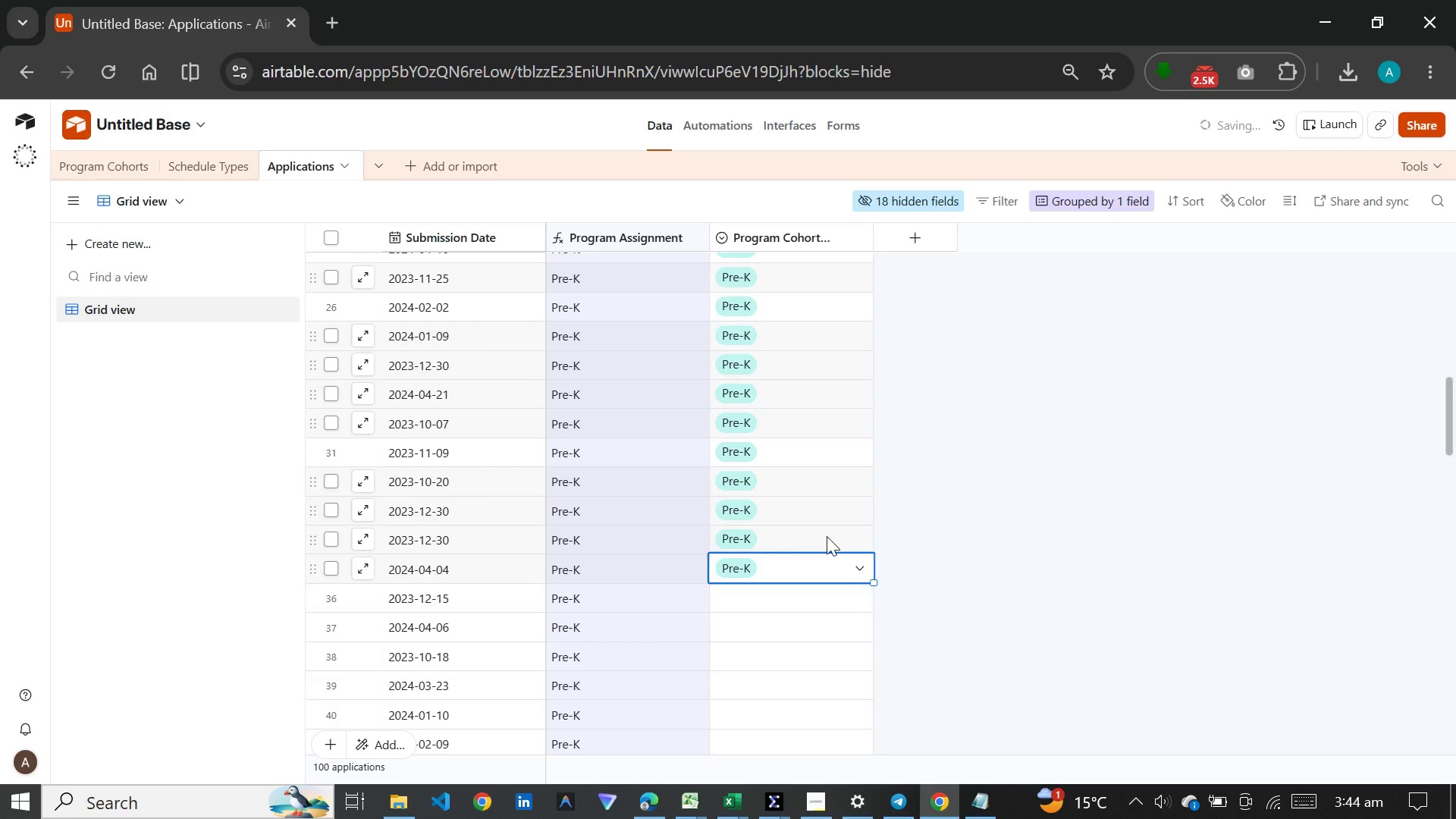 
scroll: coordinate [827, 536], scroll_direction: down, amount: 5.0
 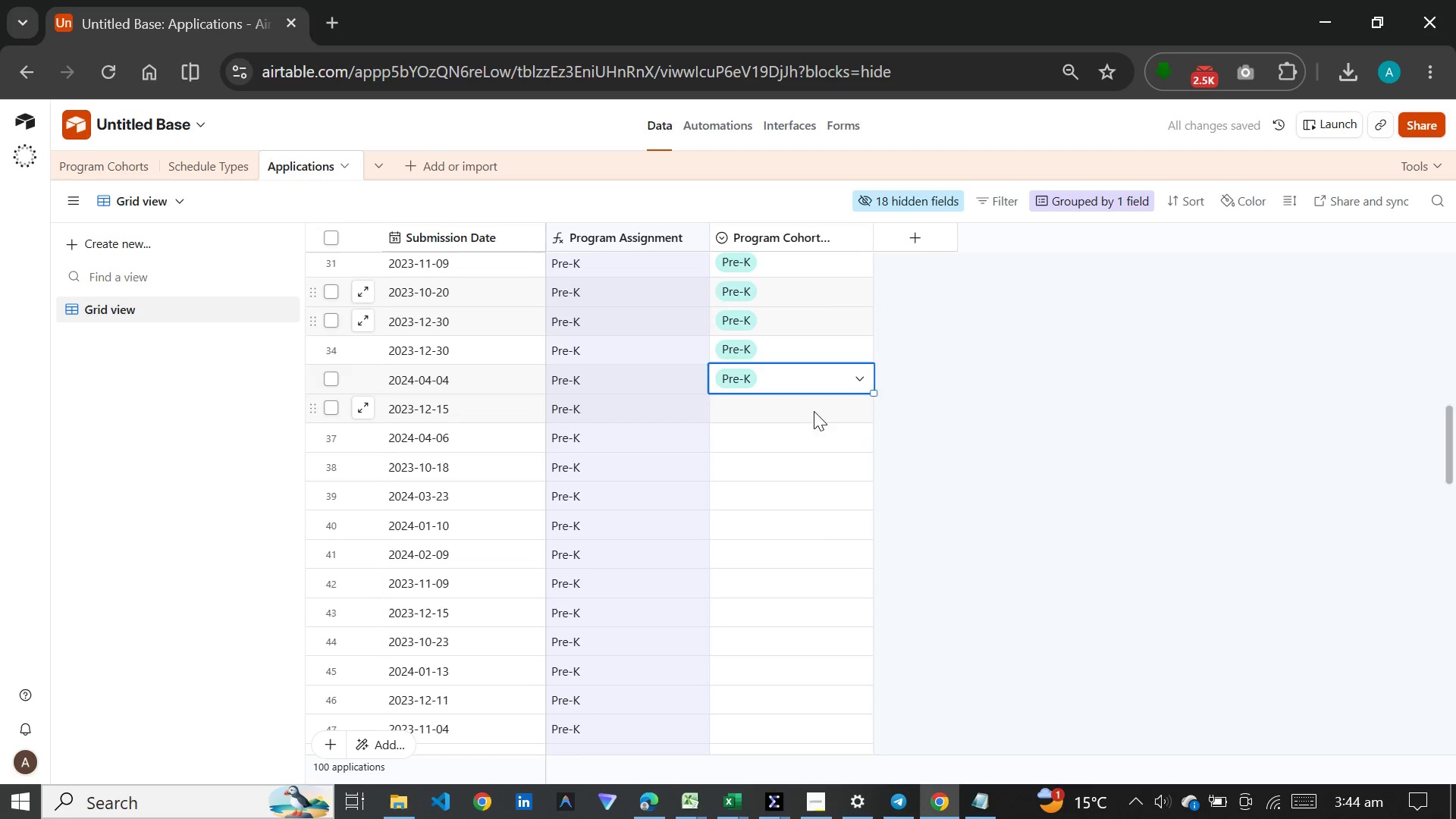 
double_click([814, 411])
 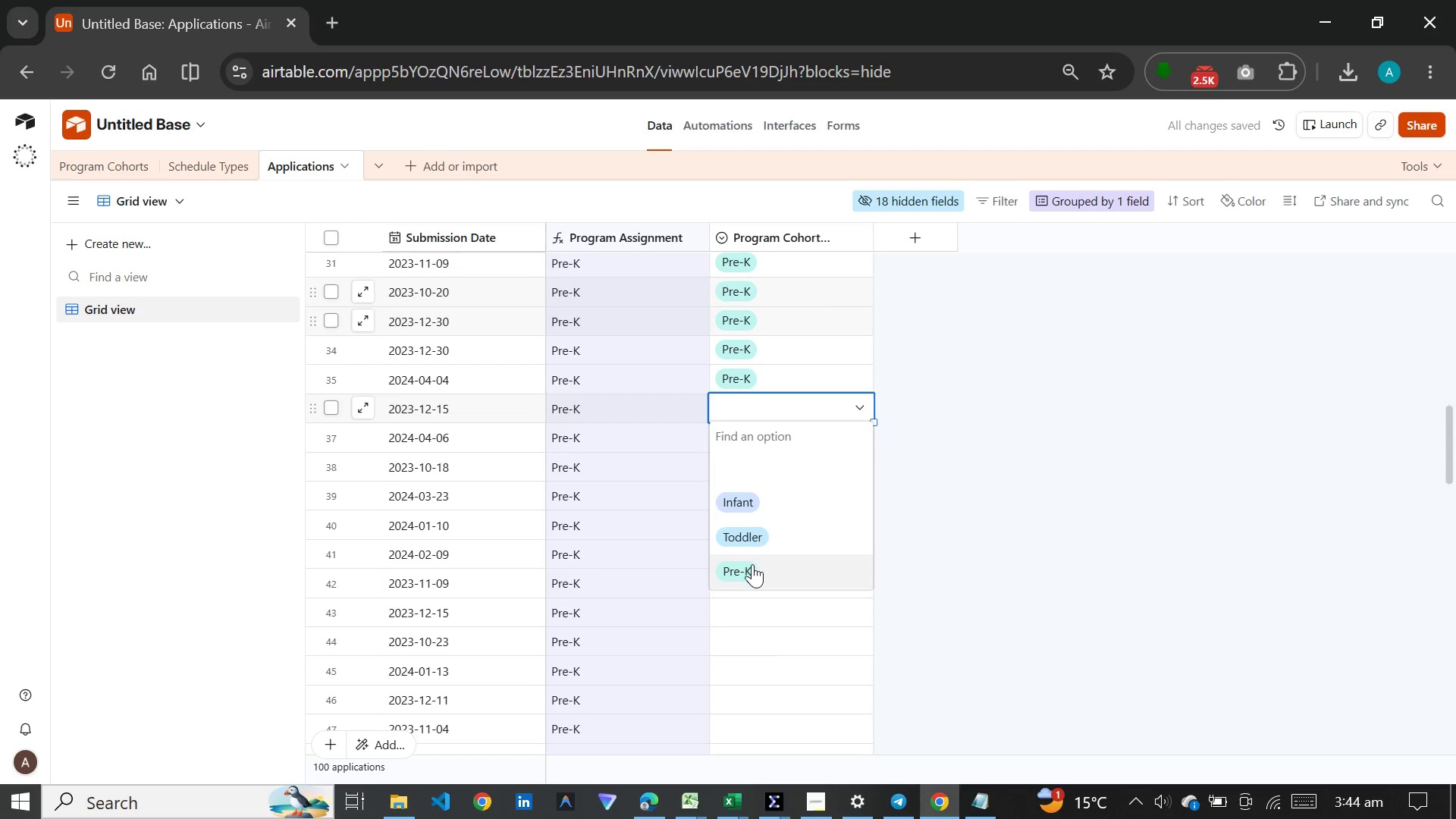 
left_click([752, 566])
 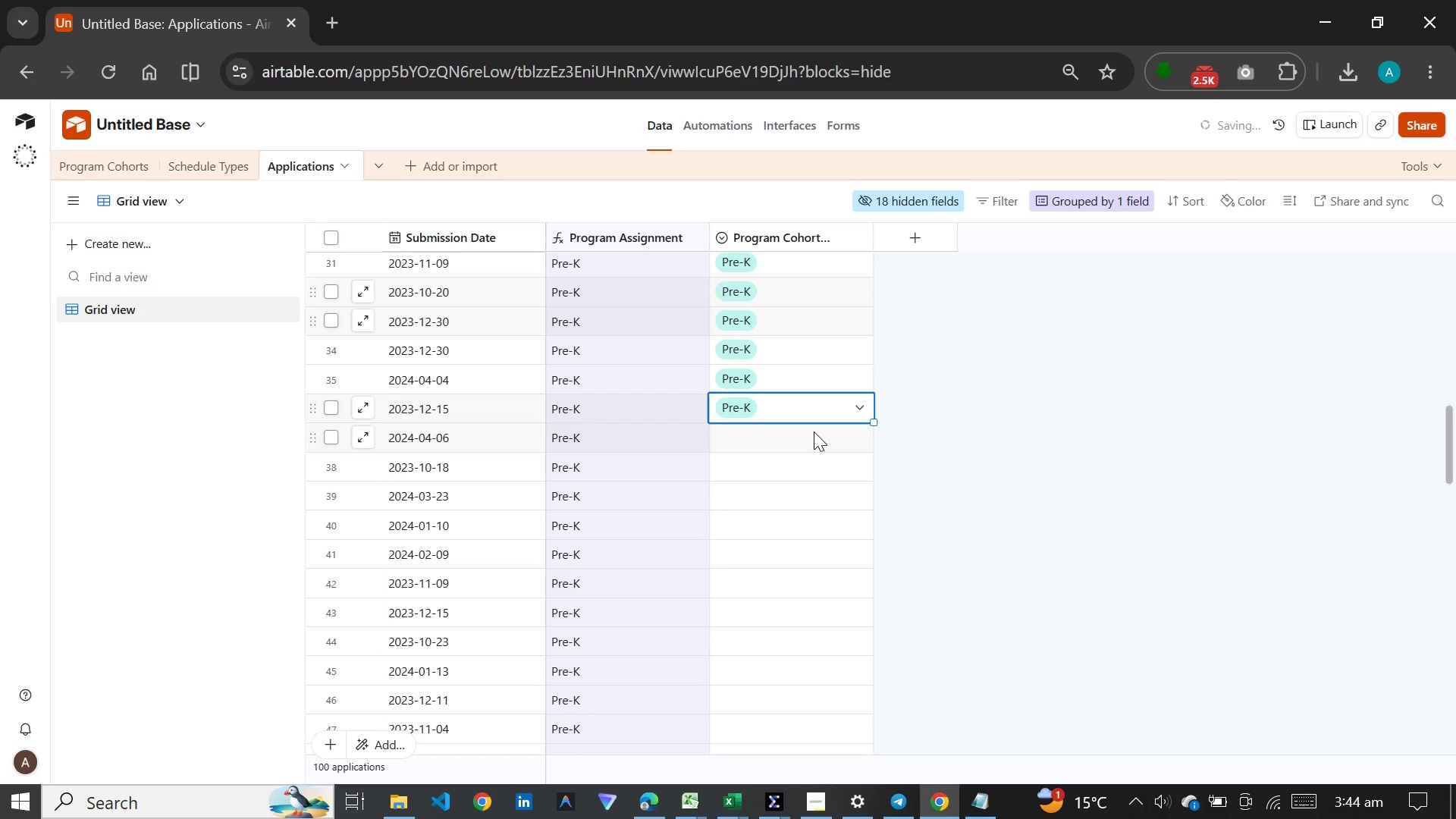 
double_click([814, 431])
 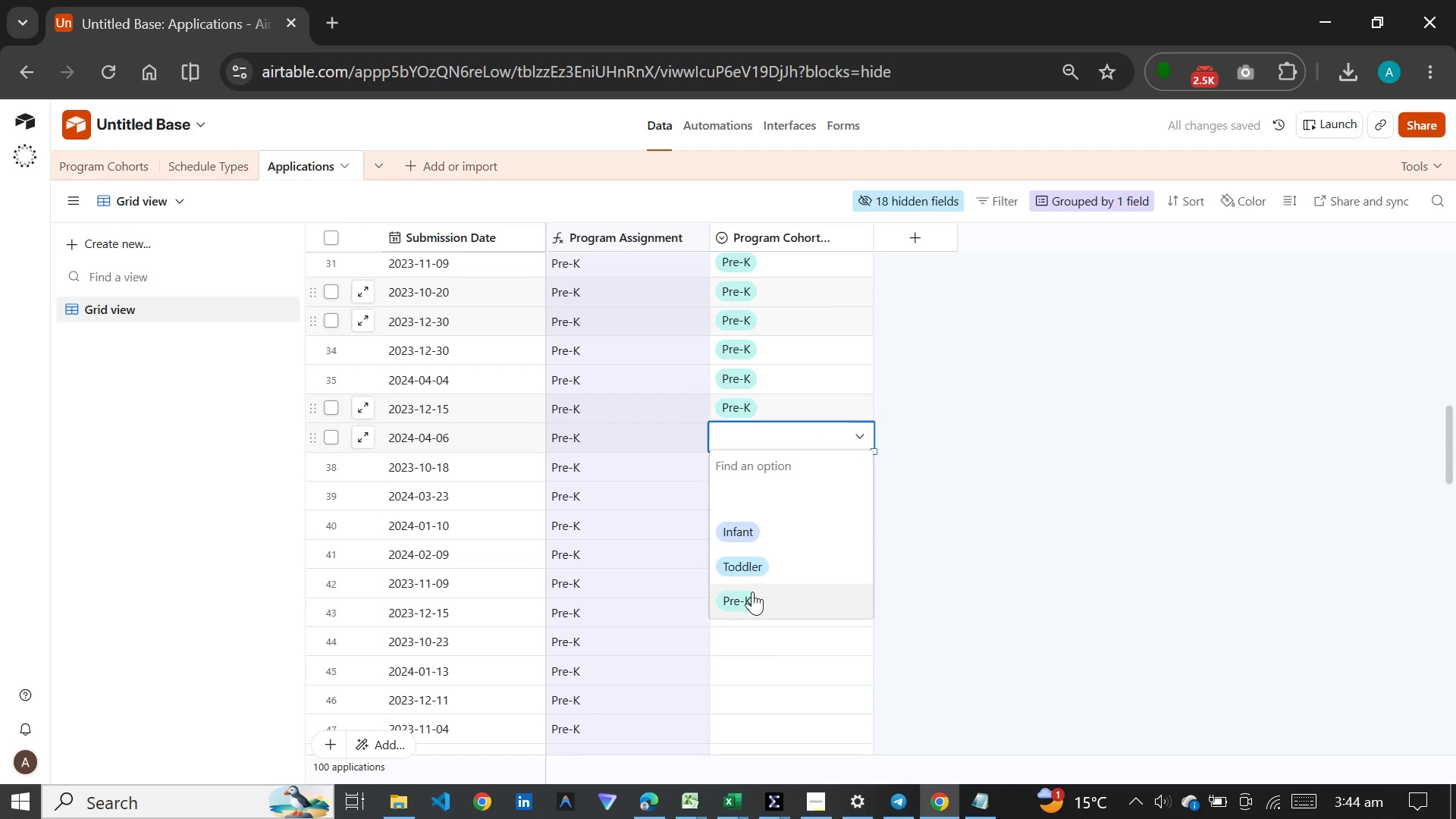 
left_click([752, 592])
 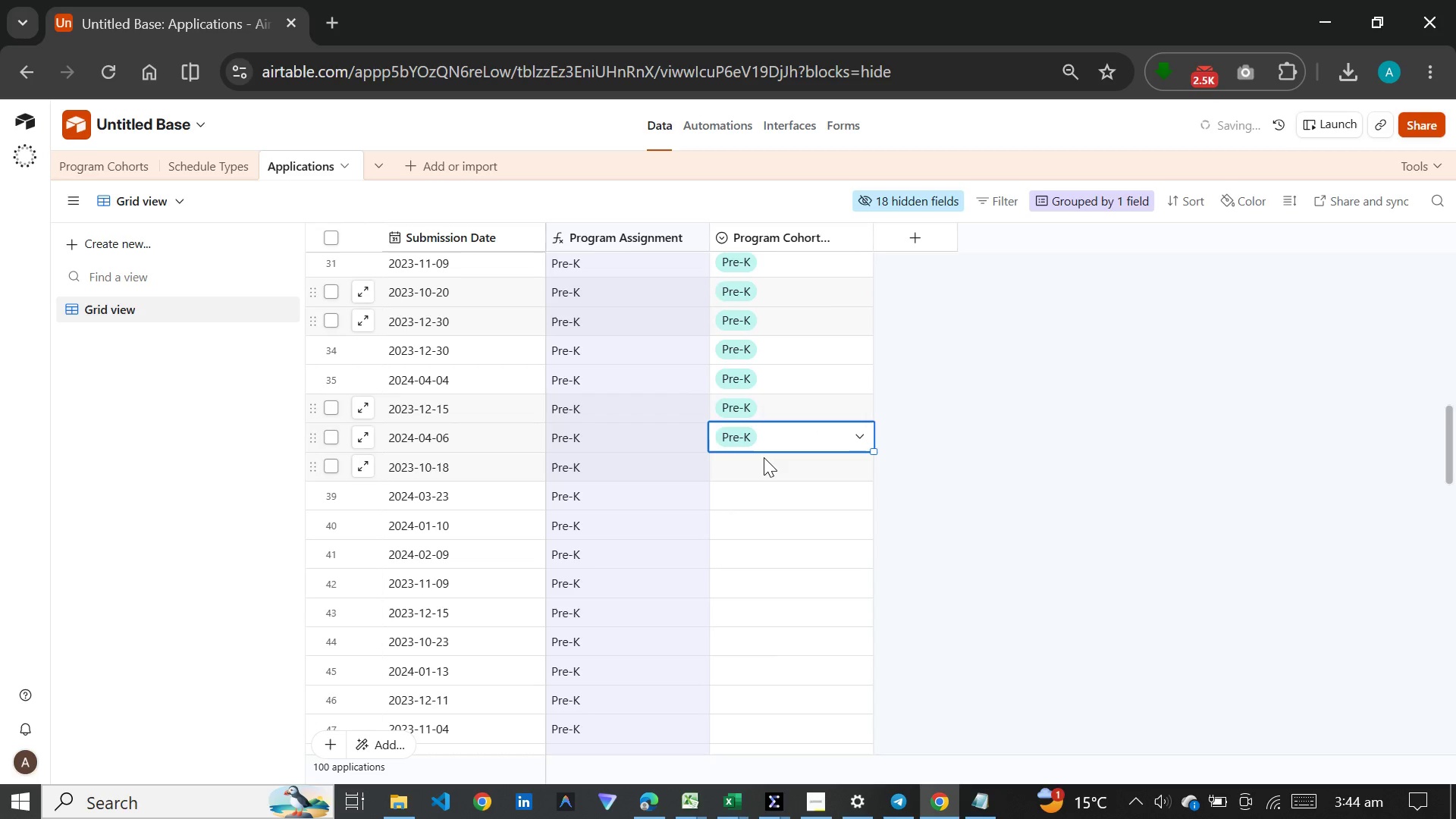 
double_click([764, 457])
 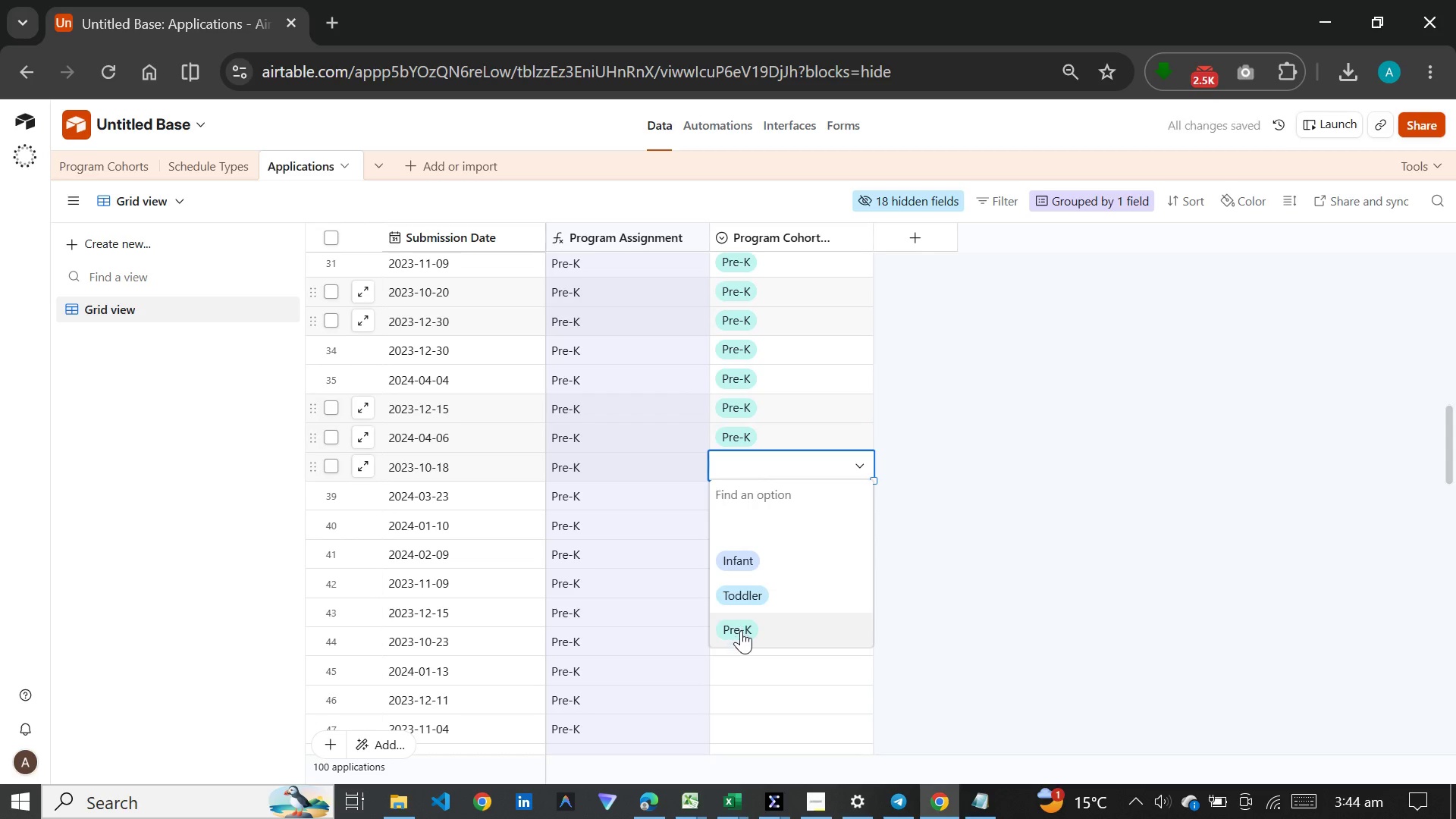 
left_click([741, 632])
 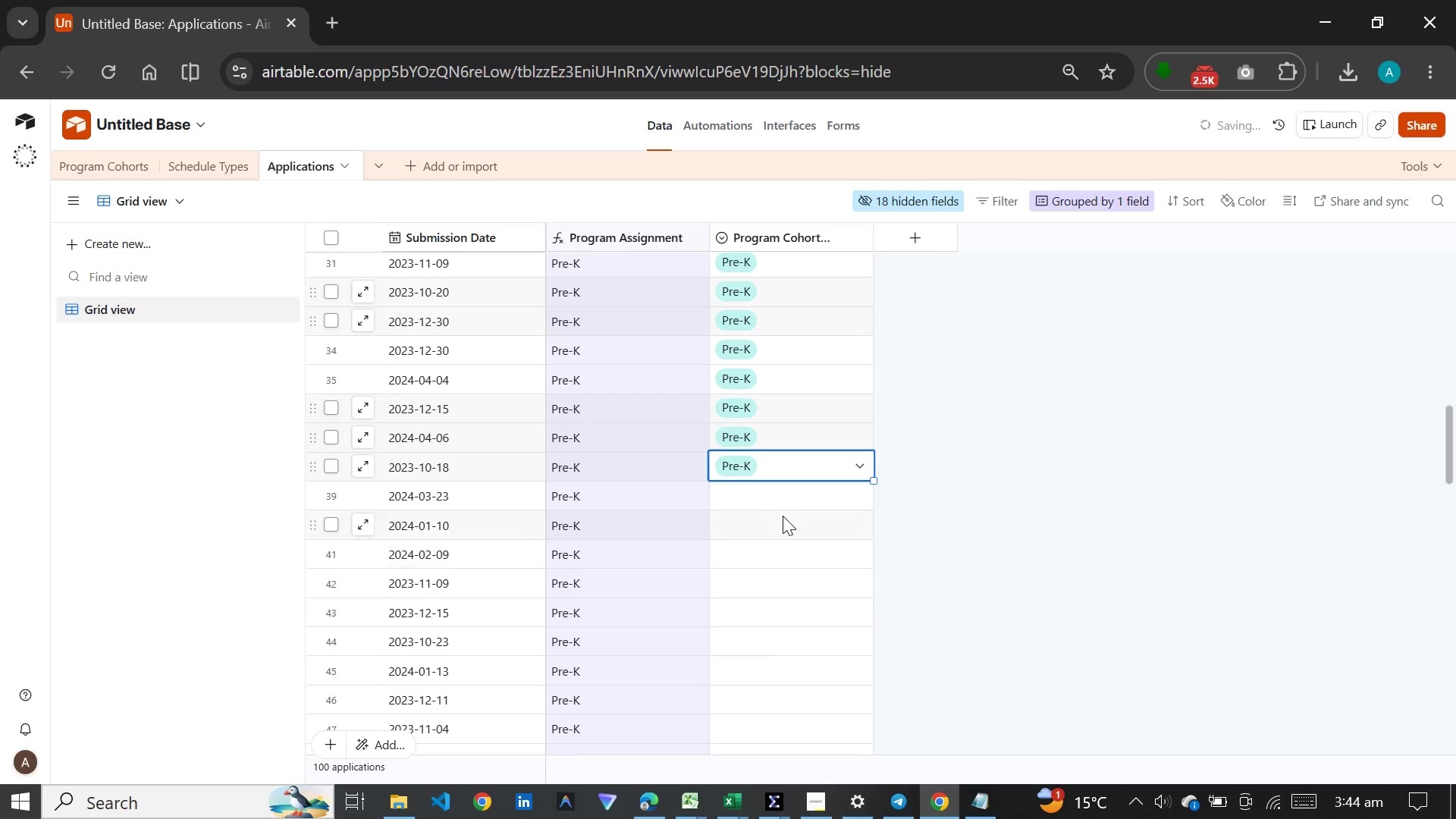 
scroll: coordinate [786, 522], scroll_direction: down, amount: 4.0
 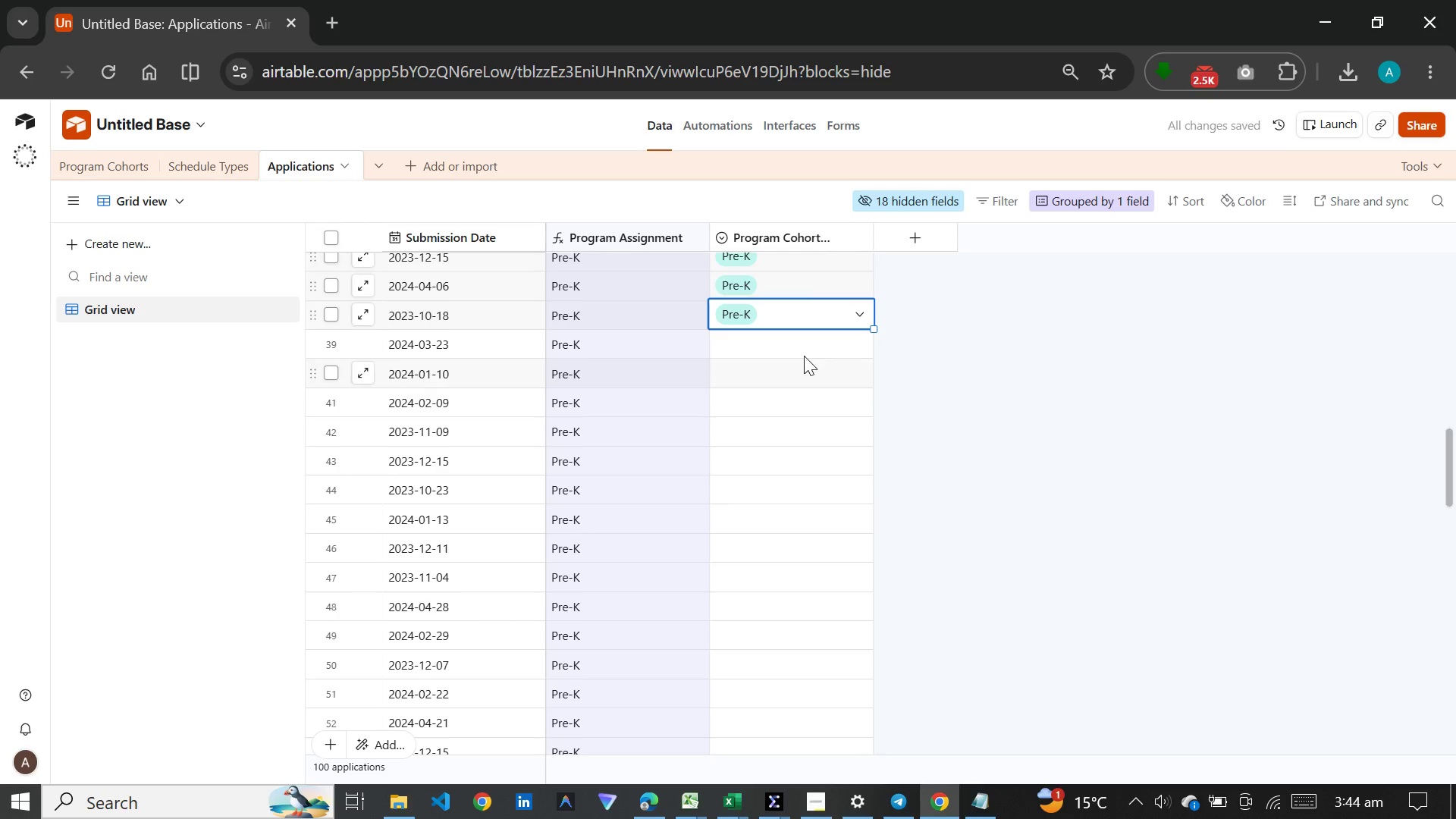 
double_click([802, 348])
 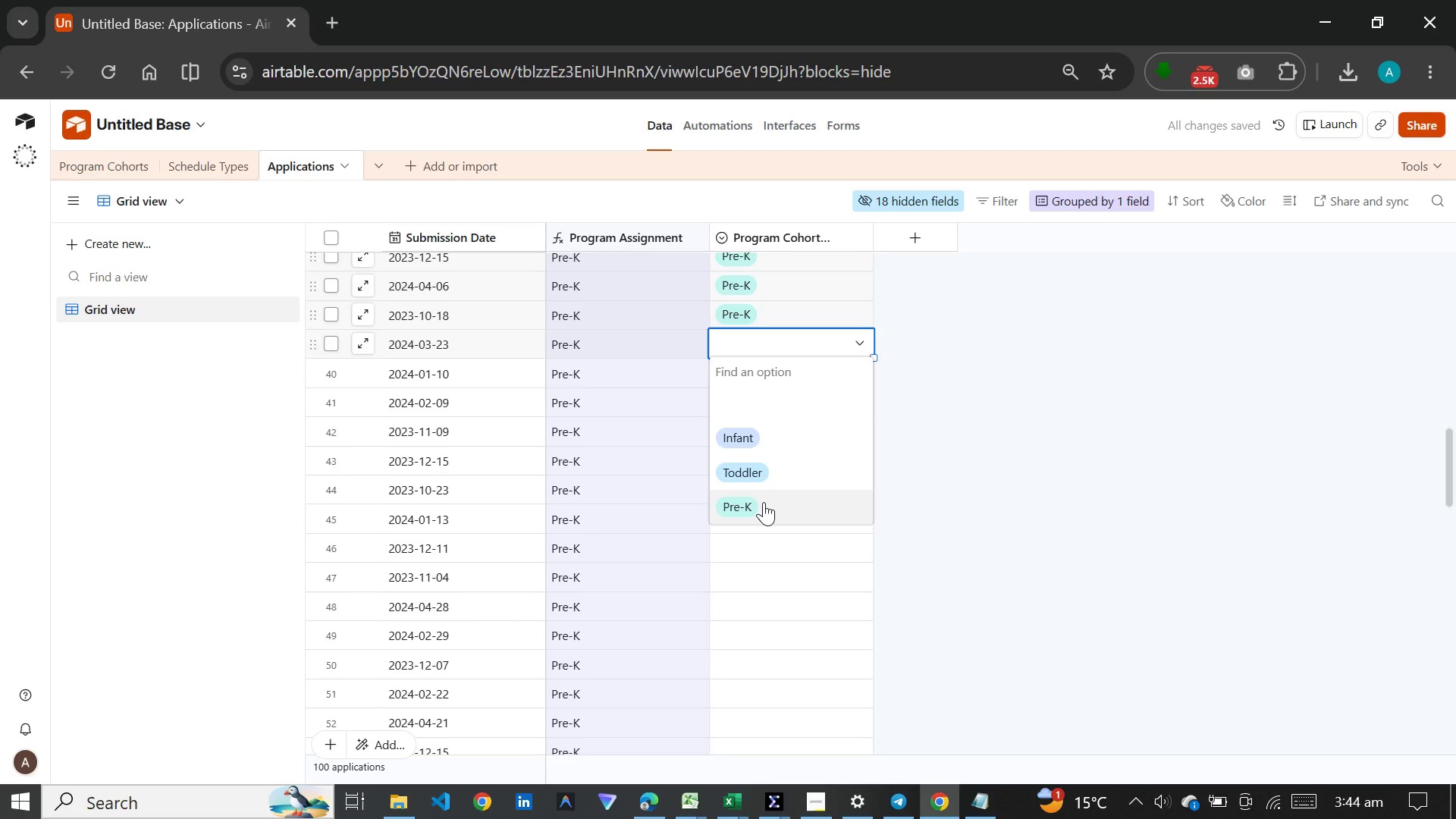 
left_click([764, 502])
 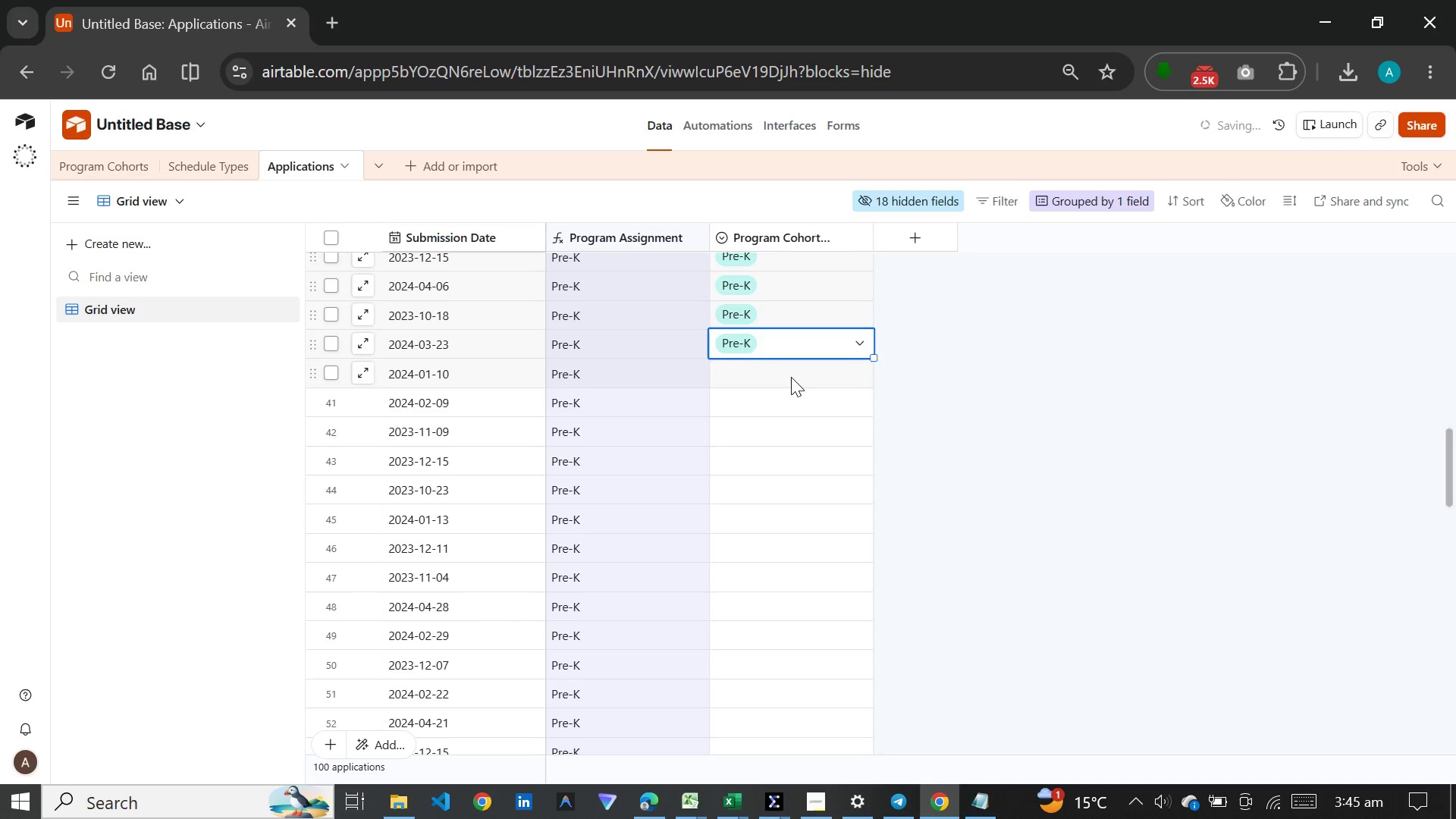 
double_click([791, 377])
 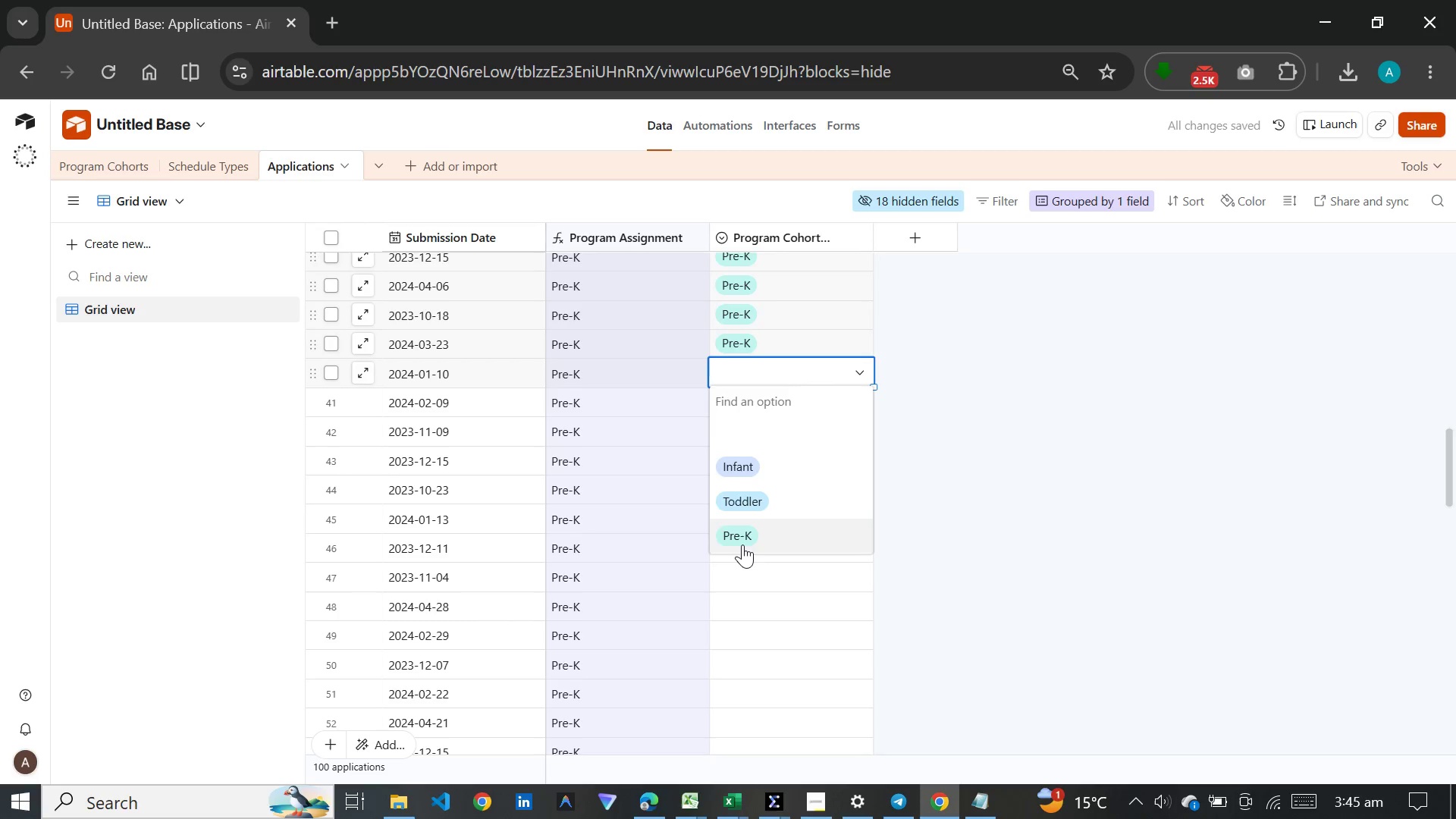 
left_click([742, 544])
 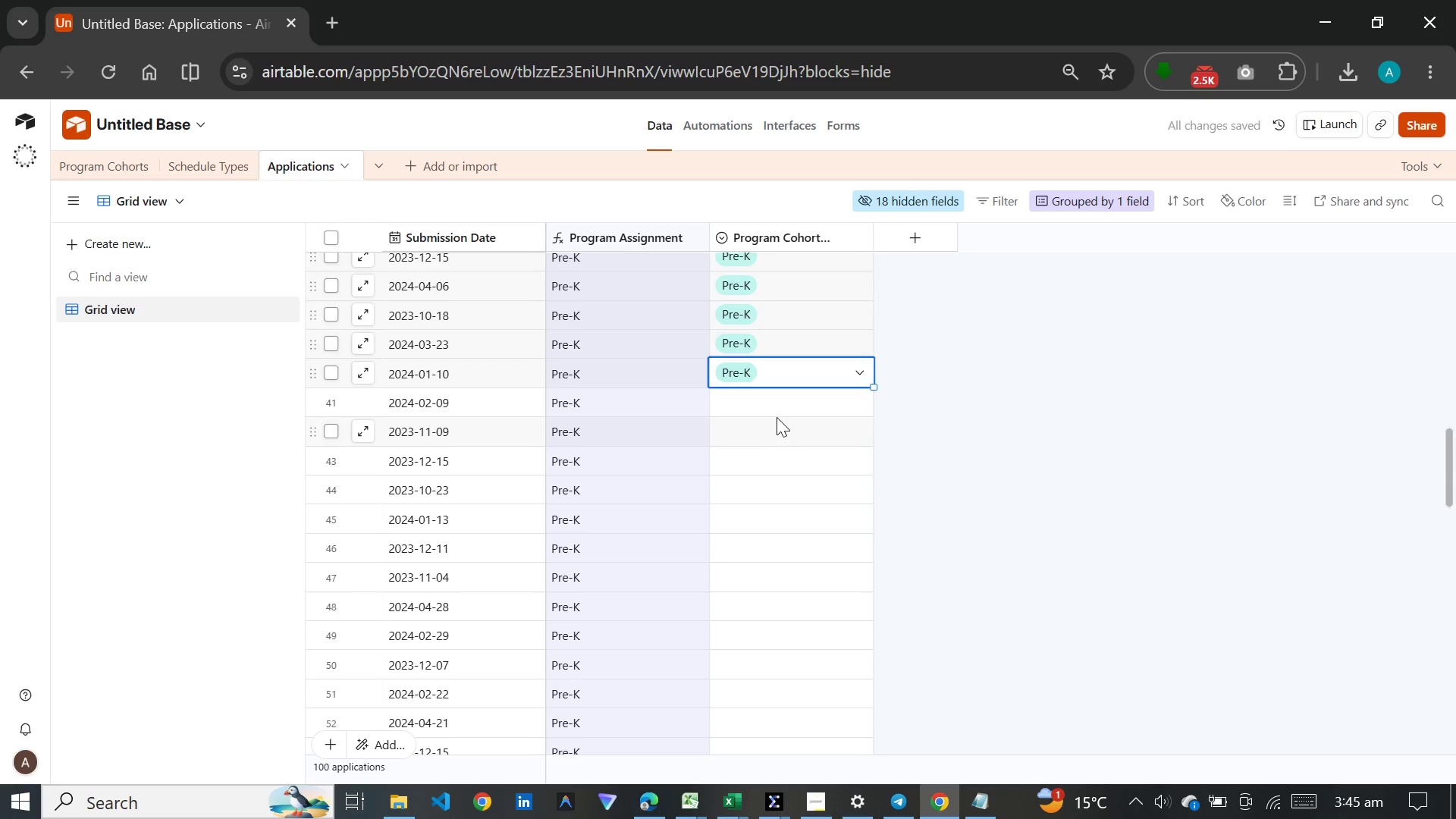 
double_click([786, 406])
 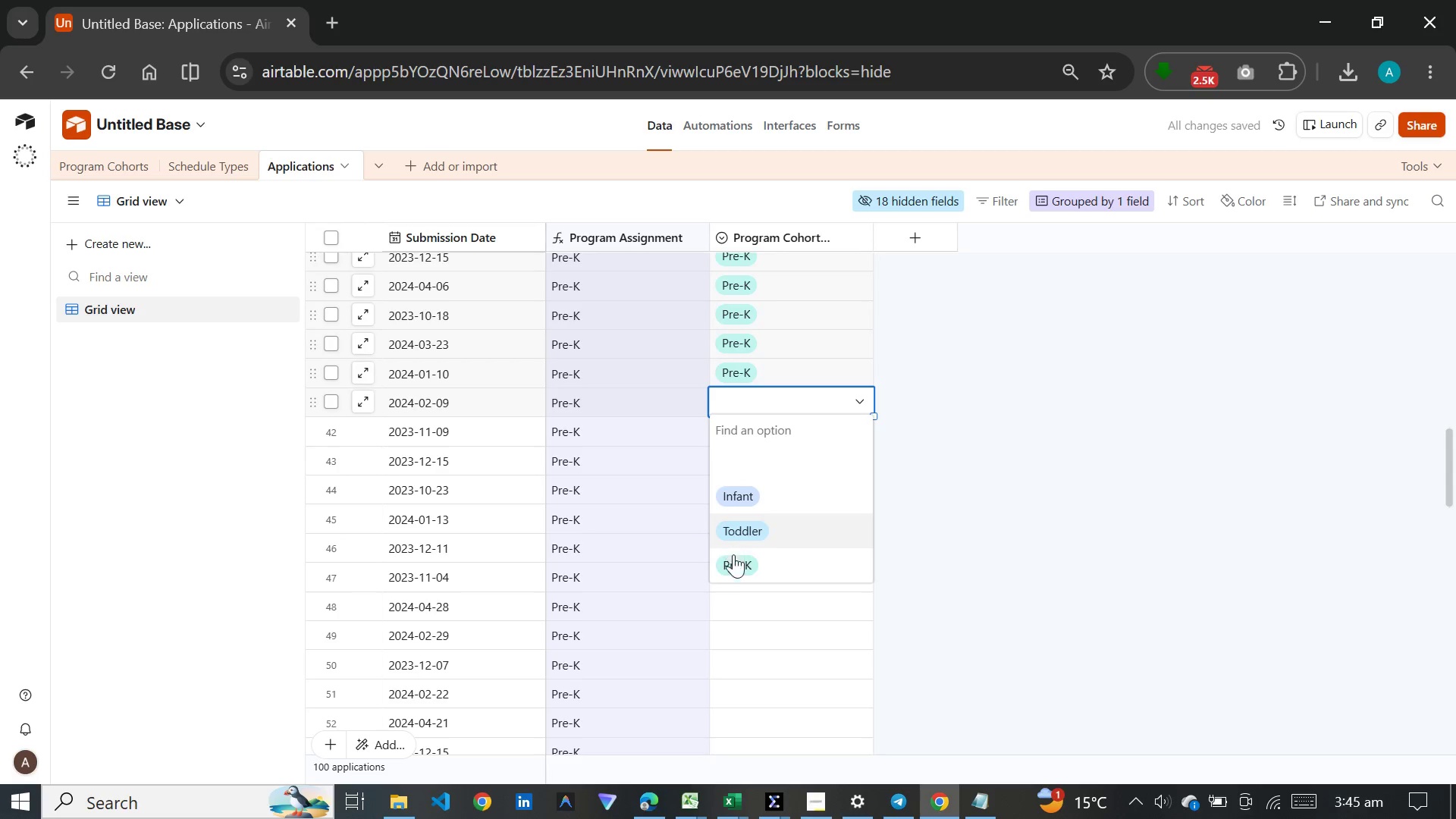 
left_click([741, 562])
 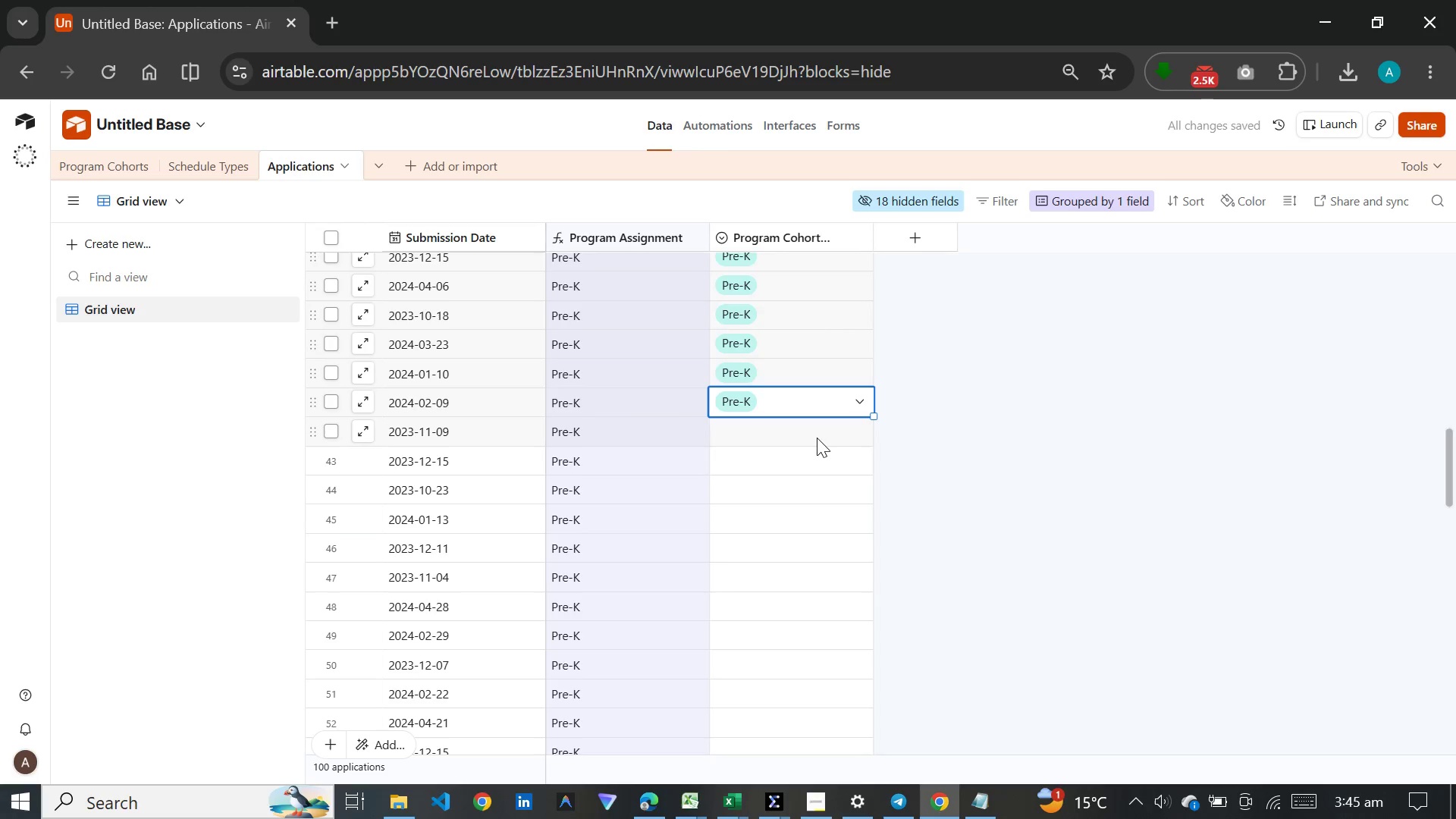 
double_click([817, 438])
 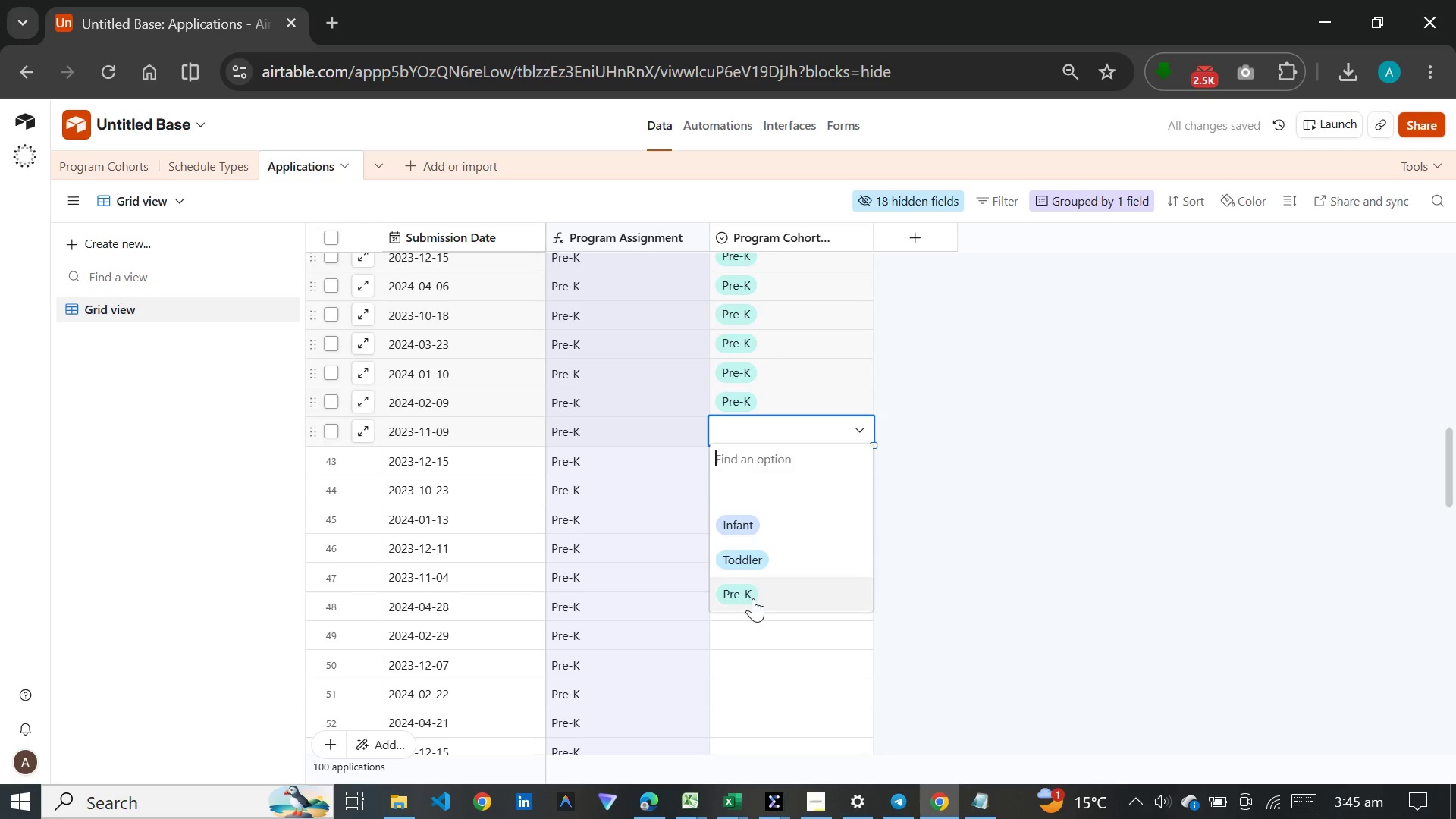 
left_click([753, 598])
 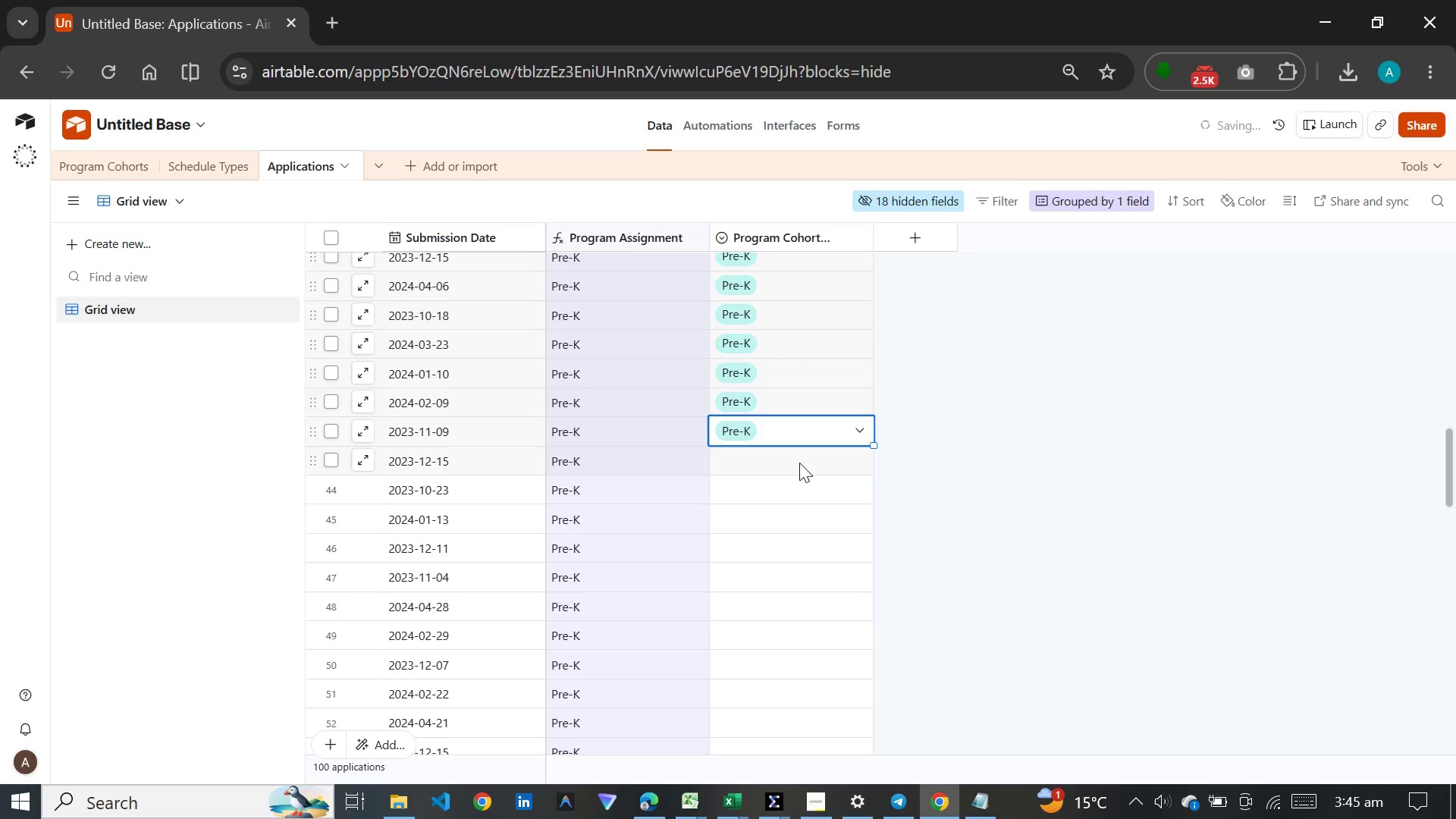 
double_click([799, 463])
 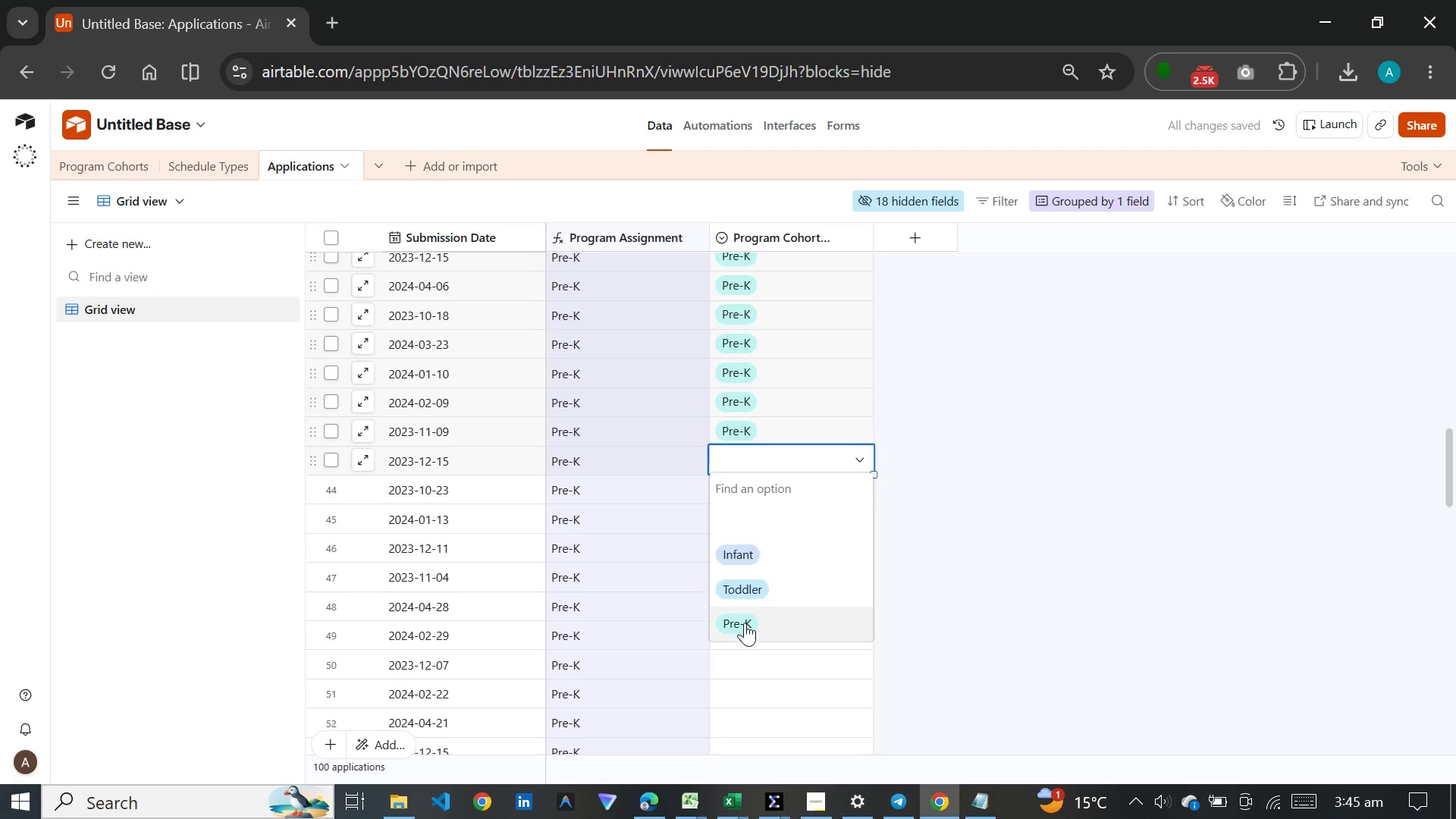 
left_click([745, 623])
 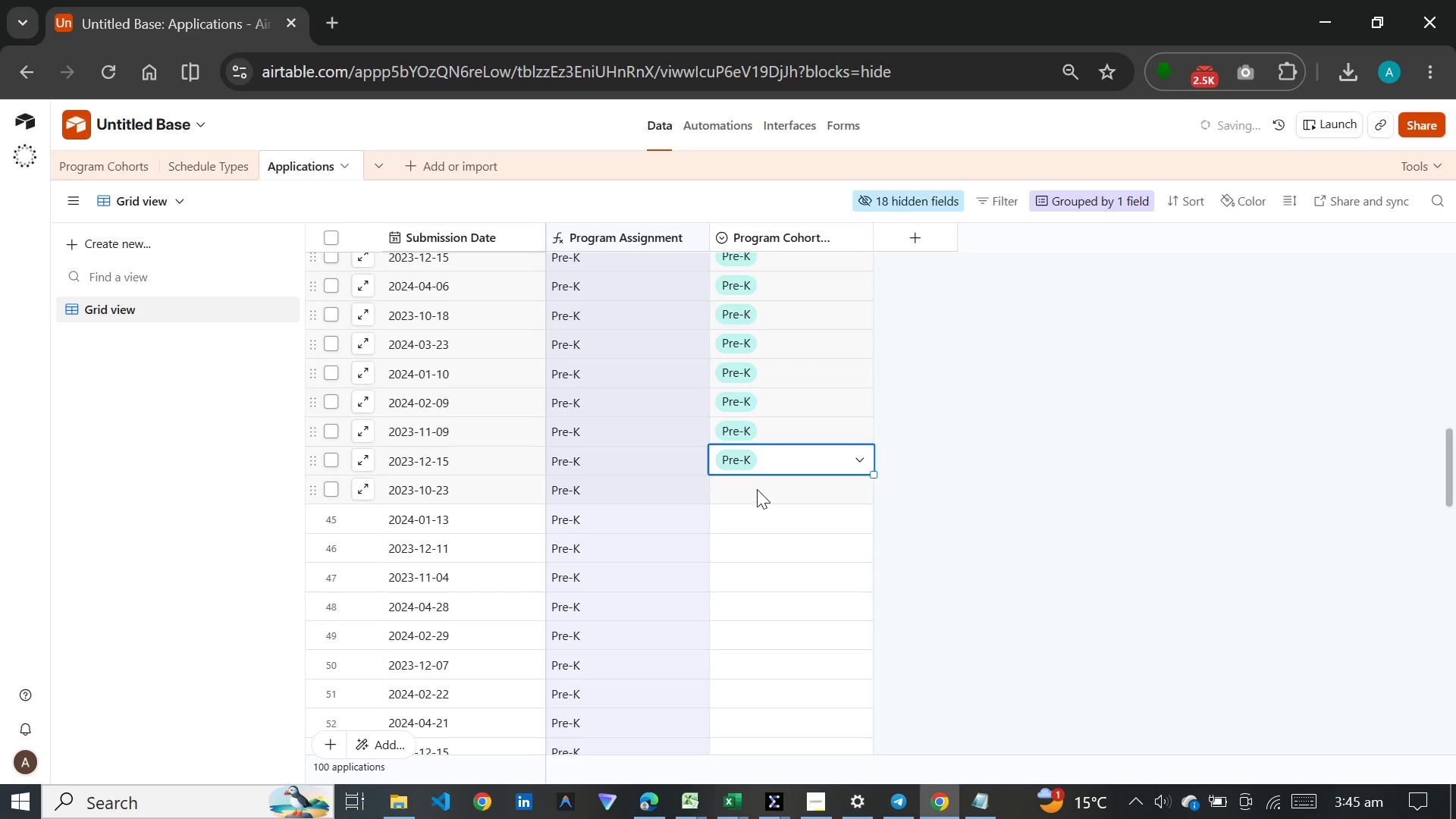 
double_click([757, 489])
 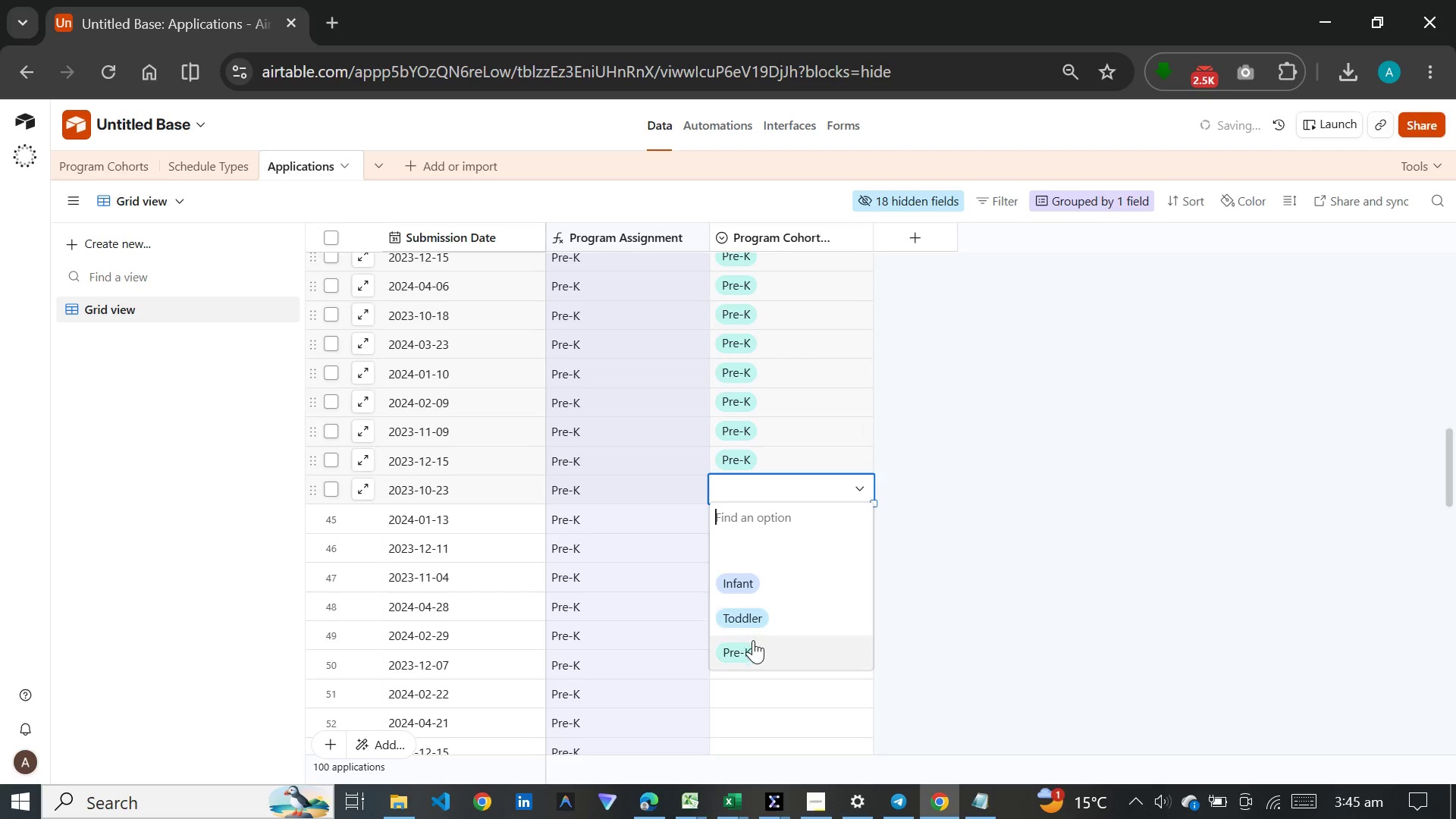 
left_click([752, 644])
 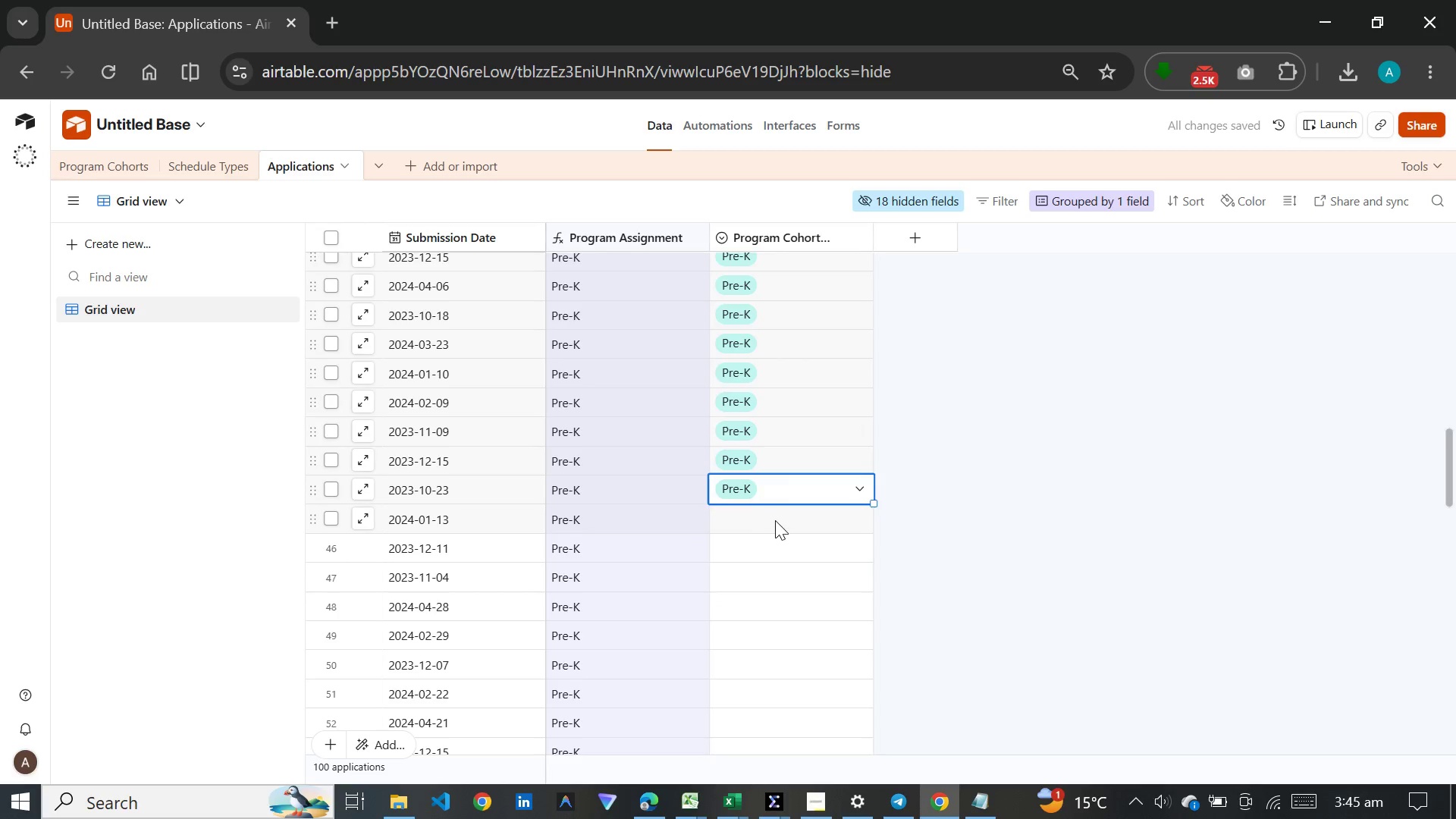 
double_click([775, 520])
 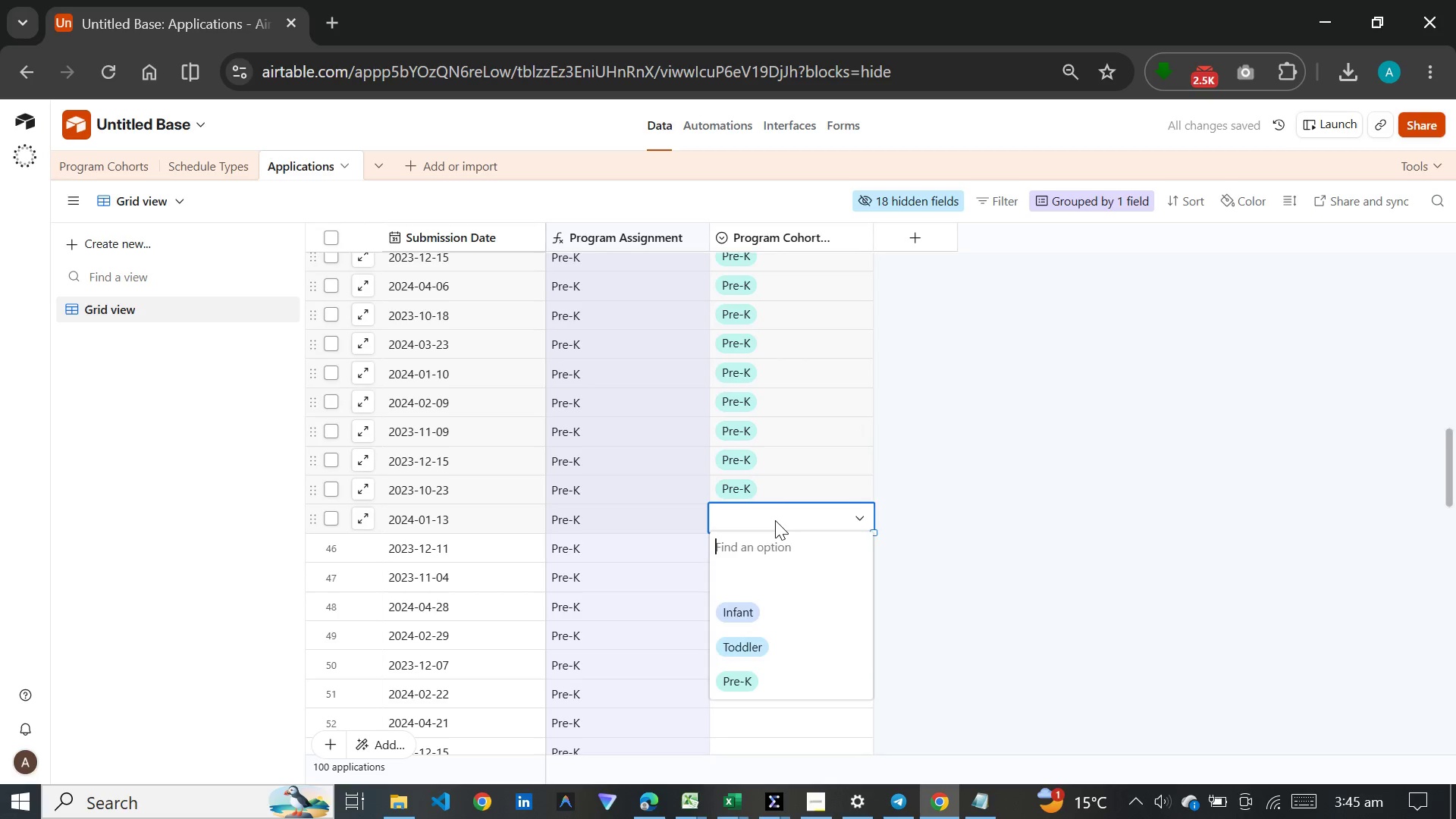 
triple_click([775, 520])
 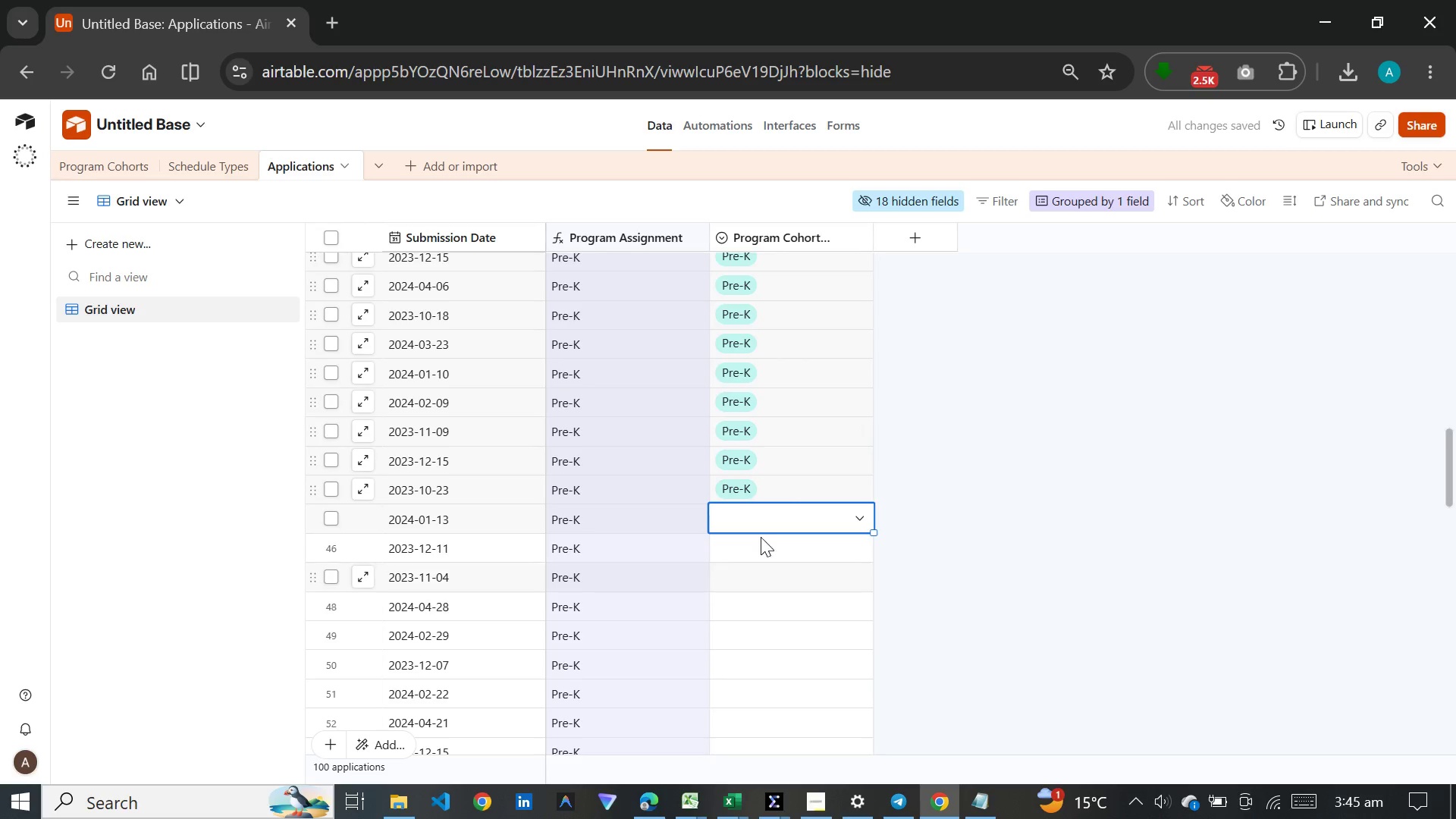 
left_click([764, 510])
 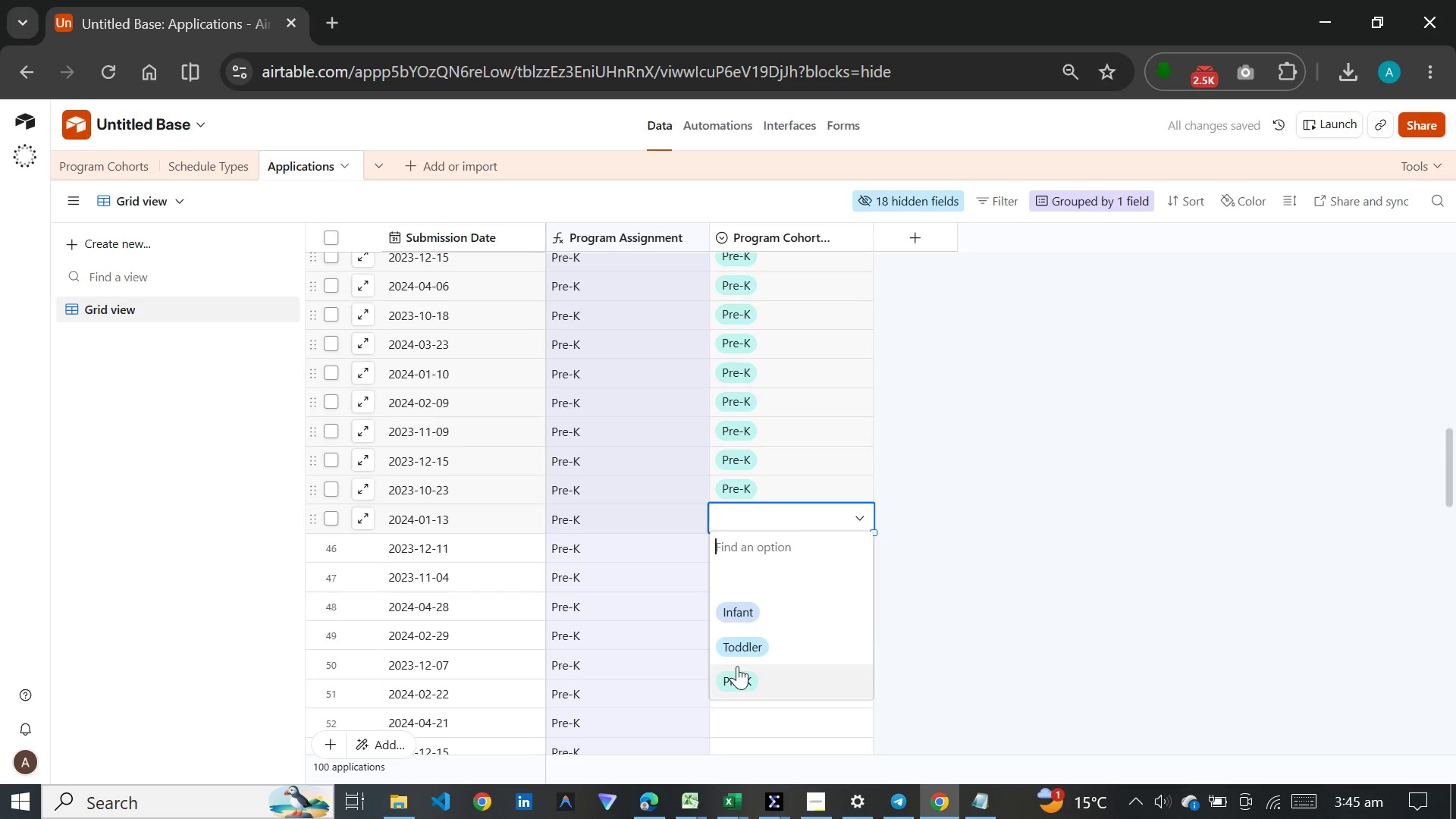 
left_click([737, 667])
 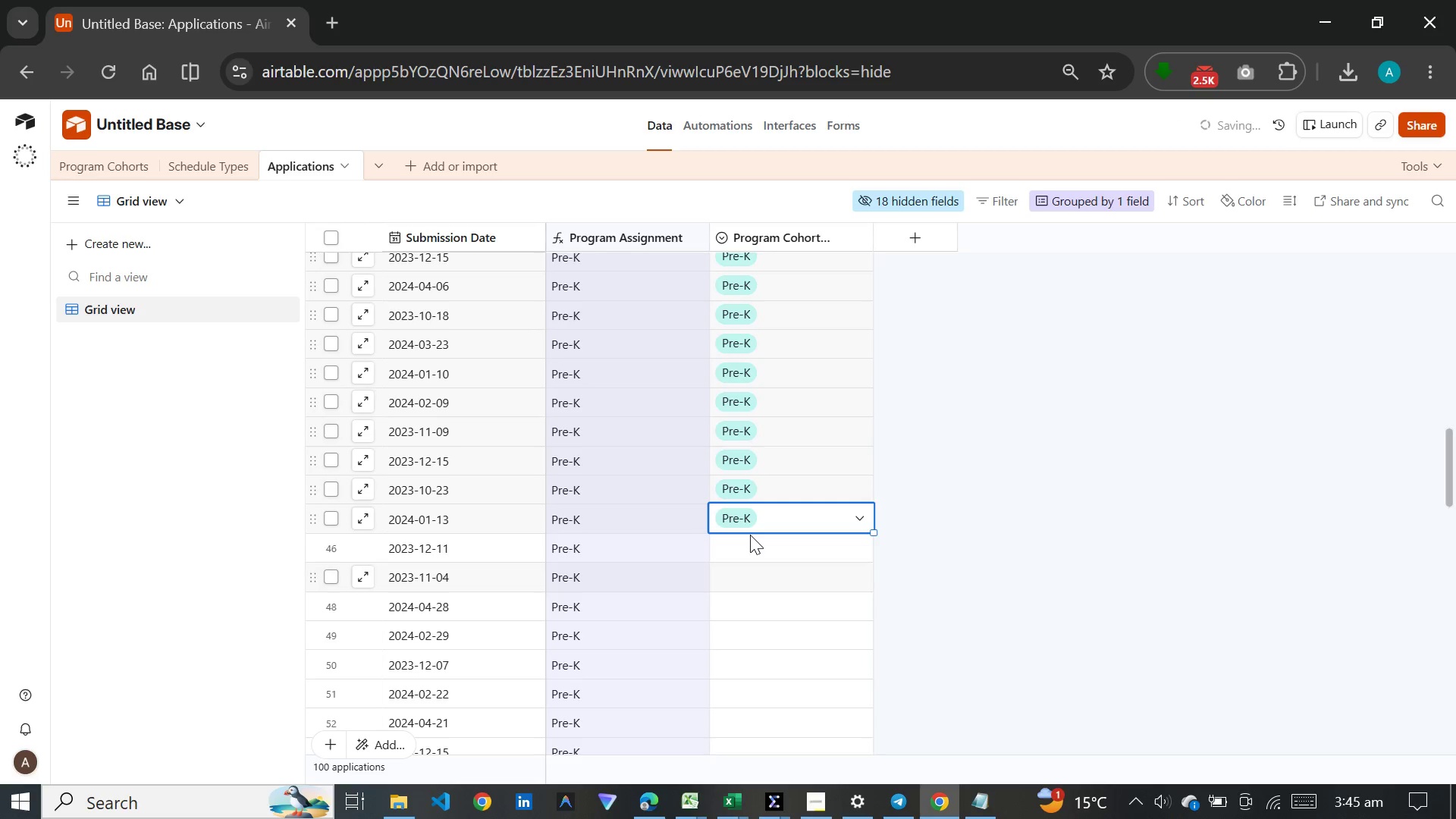 
scroll: coordinate [752, 562], scroll_direction: down, amount: 5.0
 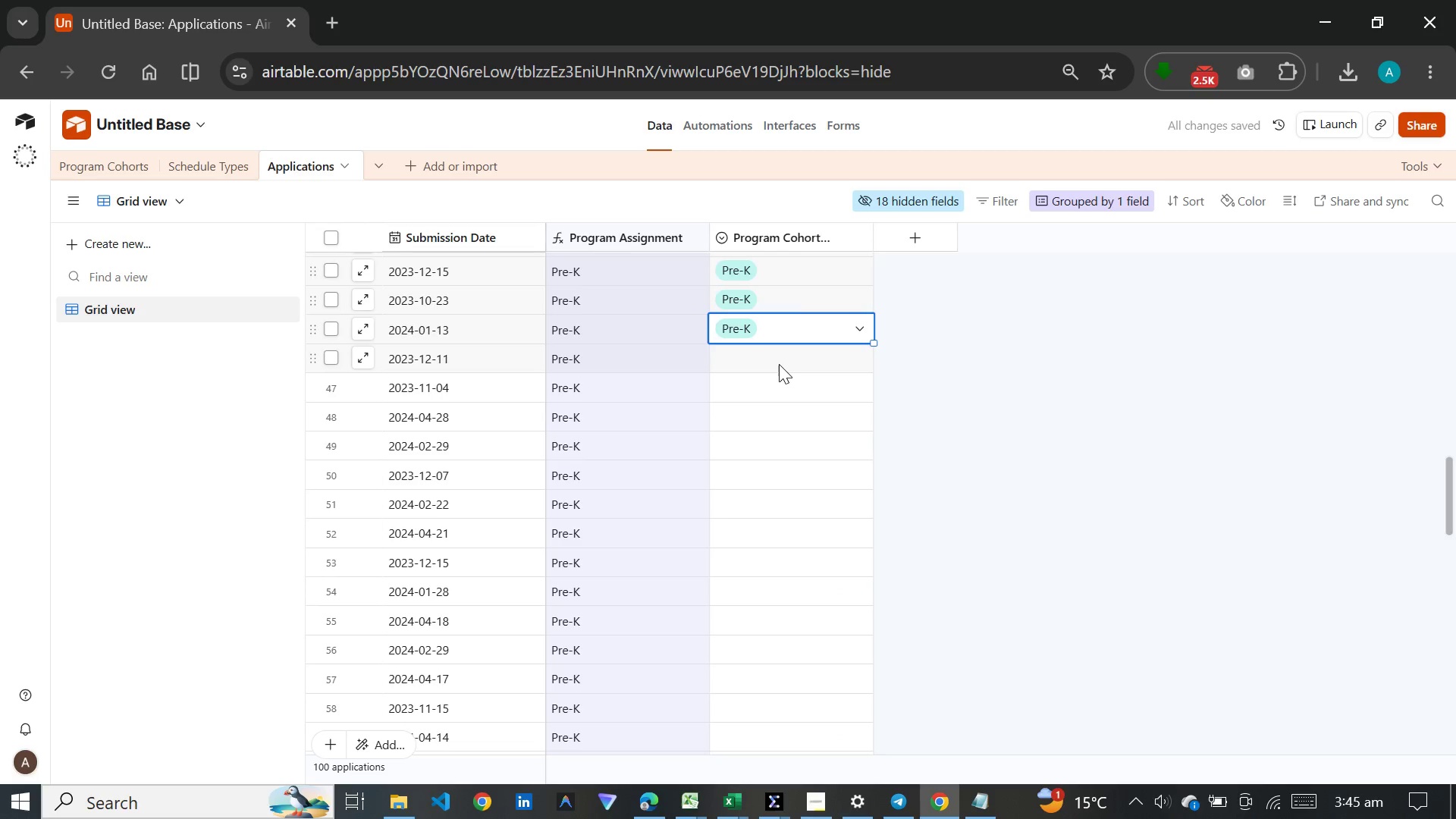 
double_click([779, 364])
 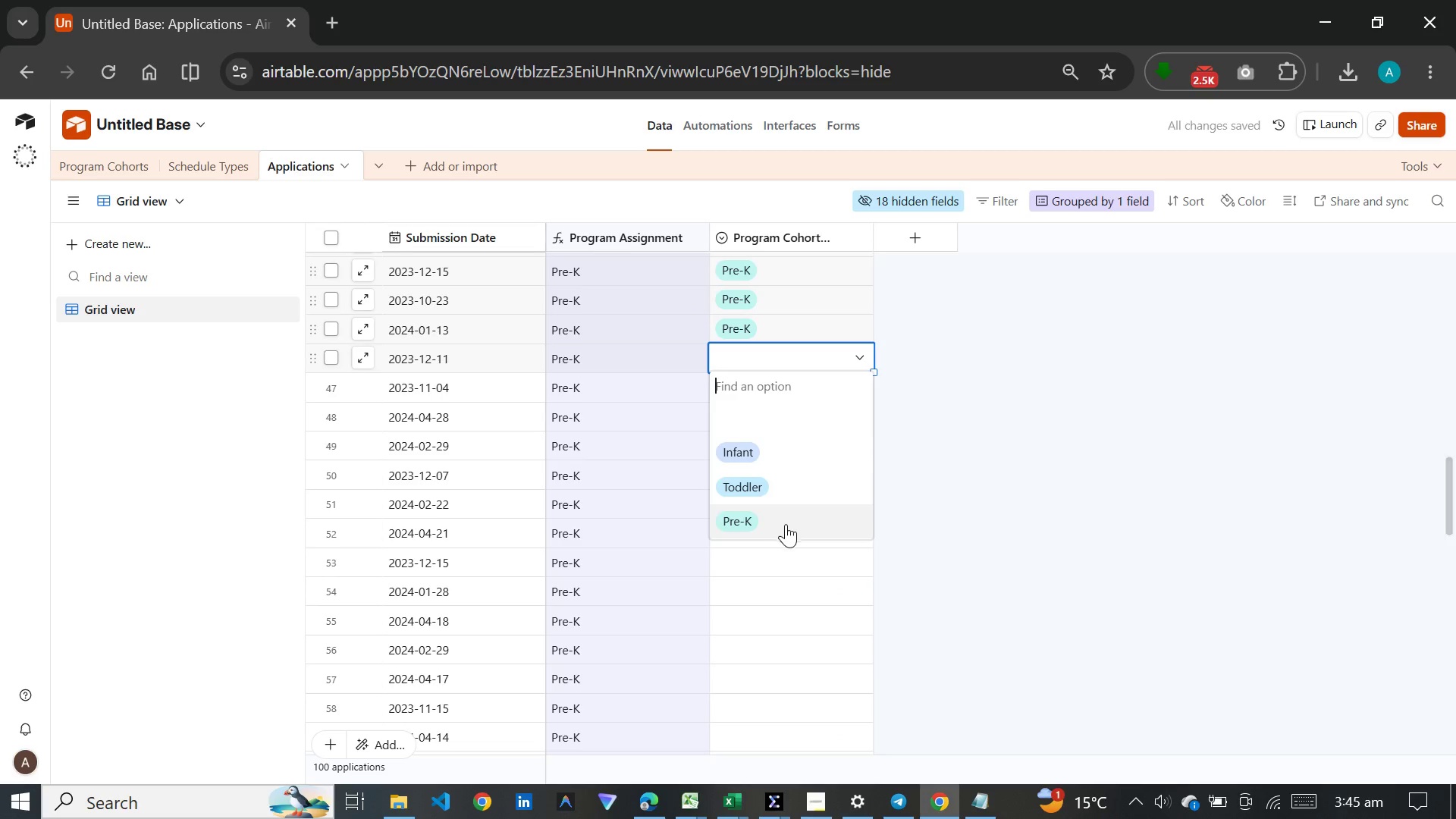 
left_click([783, 526])
 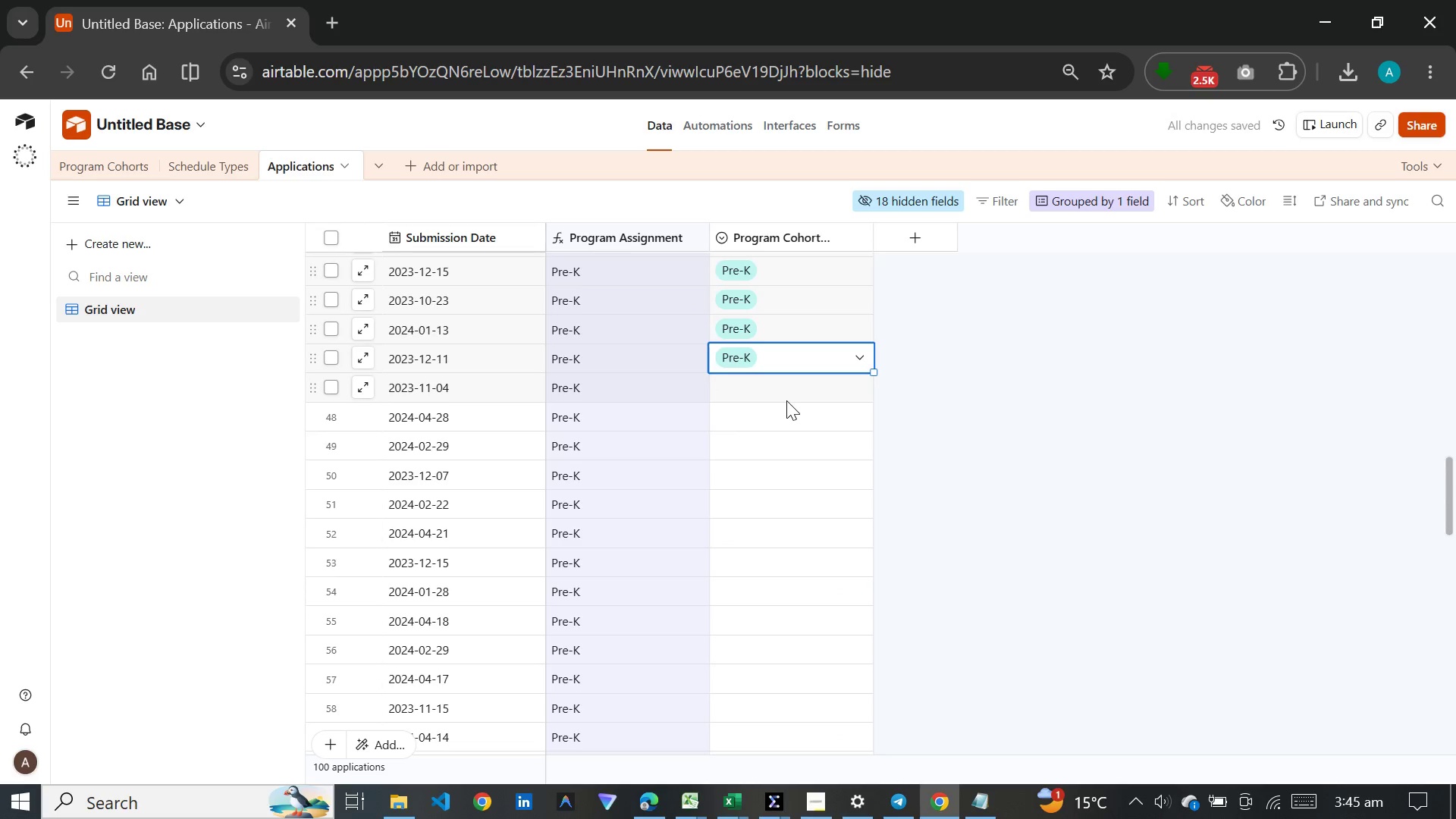 
double_click([786, 400])
 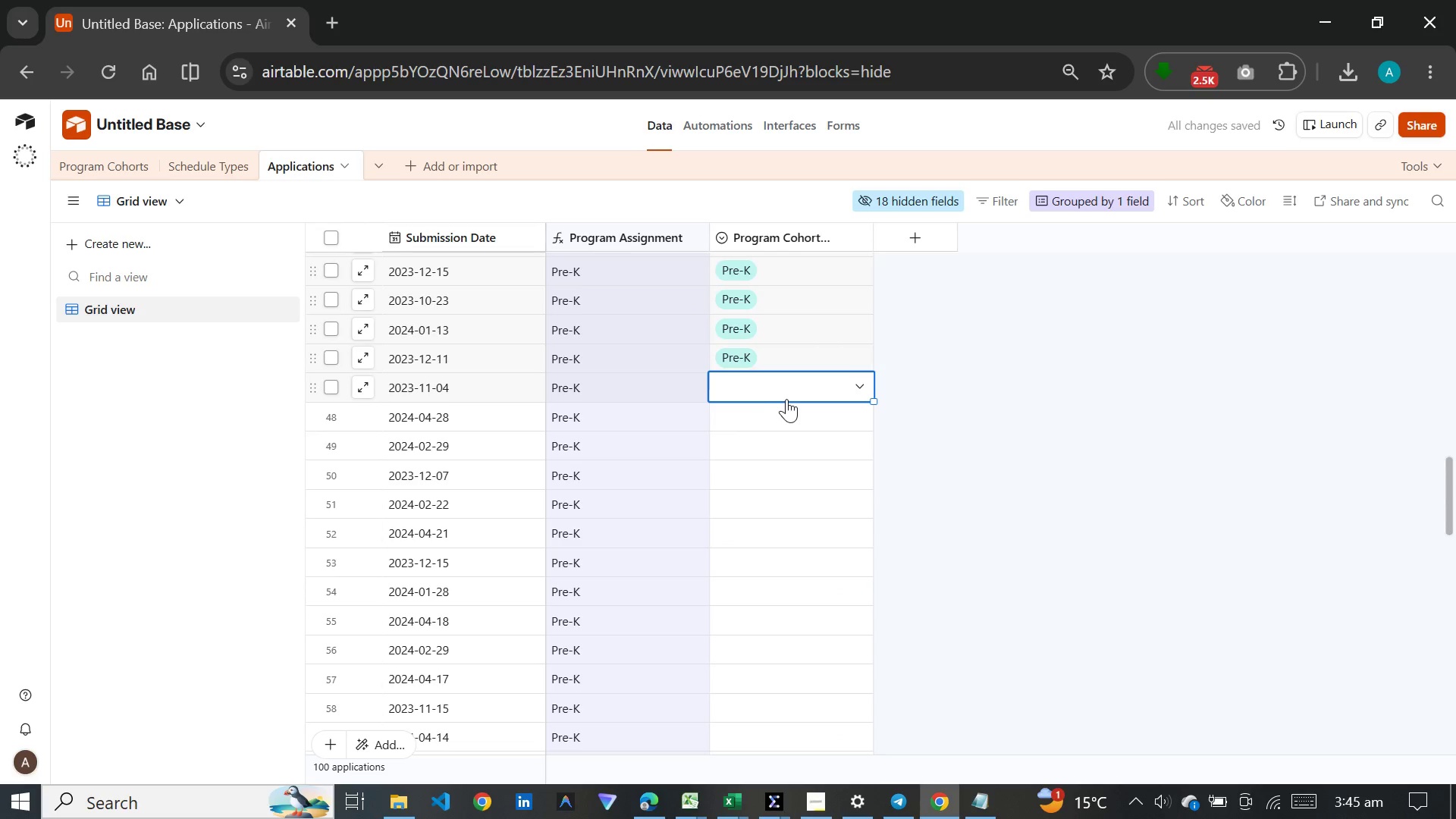 
left_click([794, 388])
 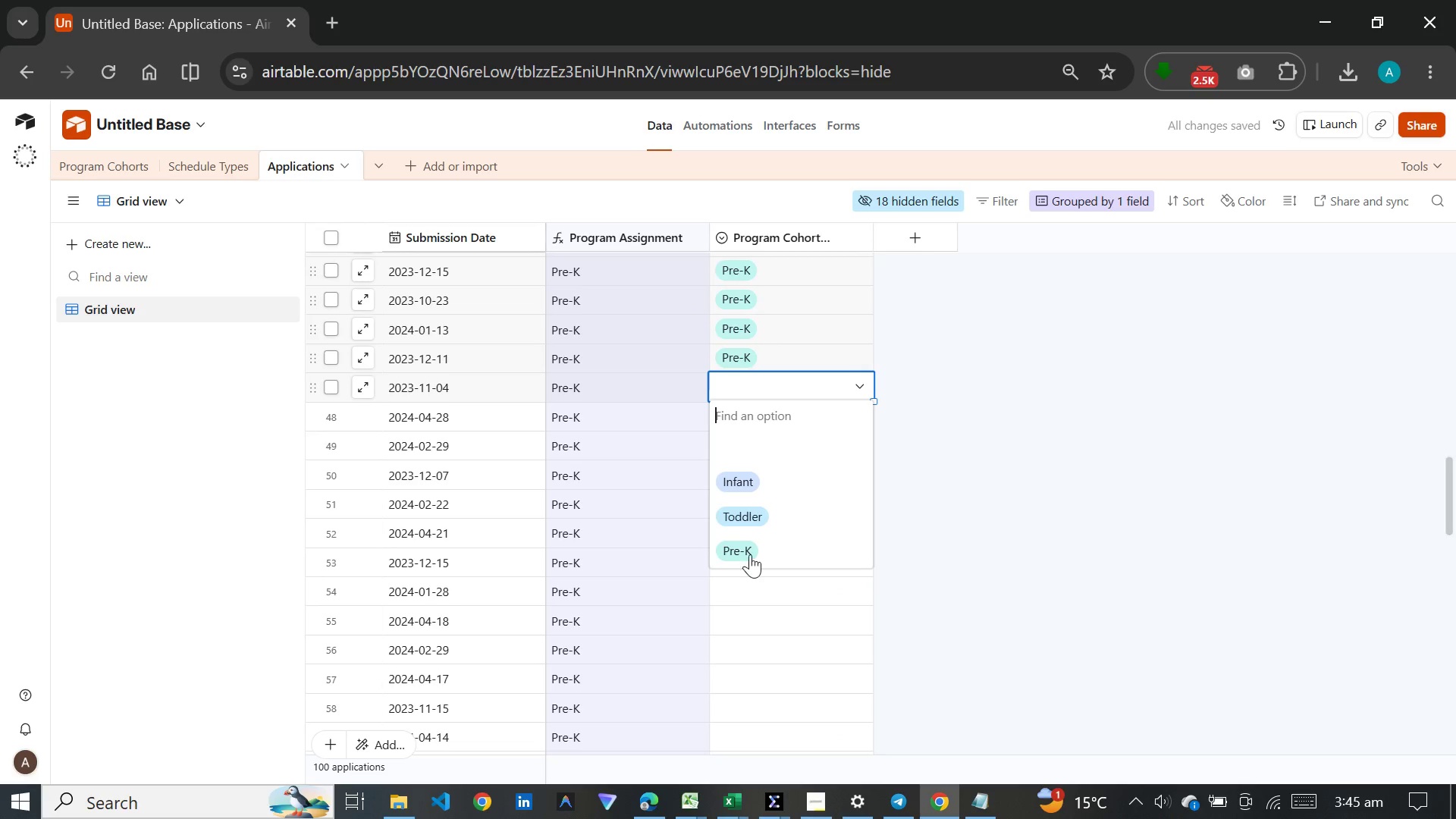 
left_click([752, 549])
 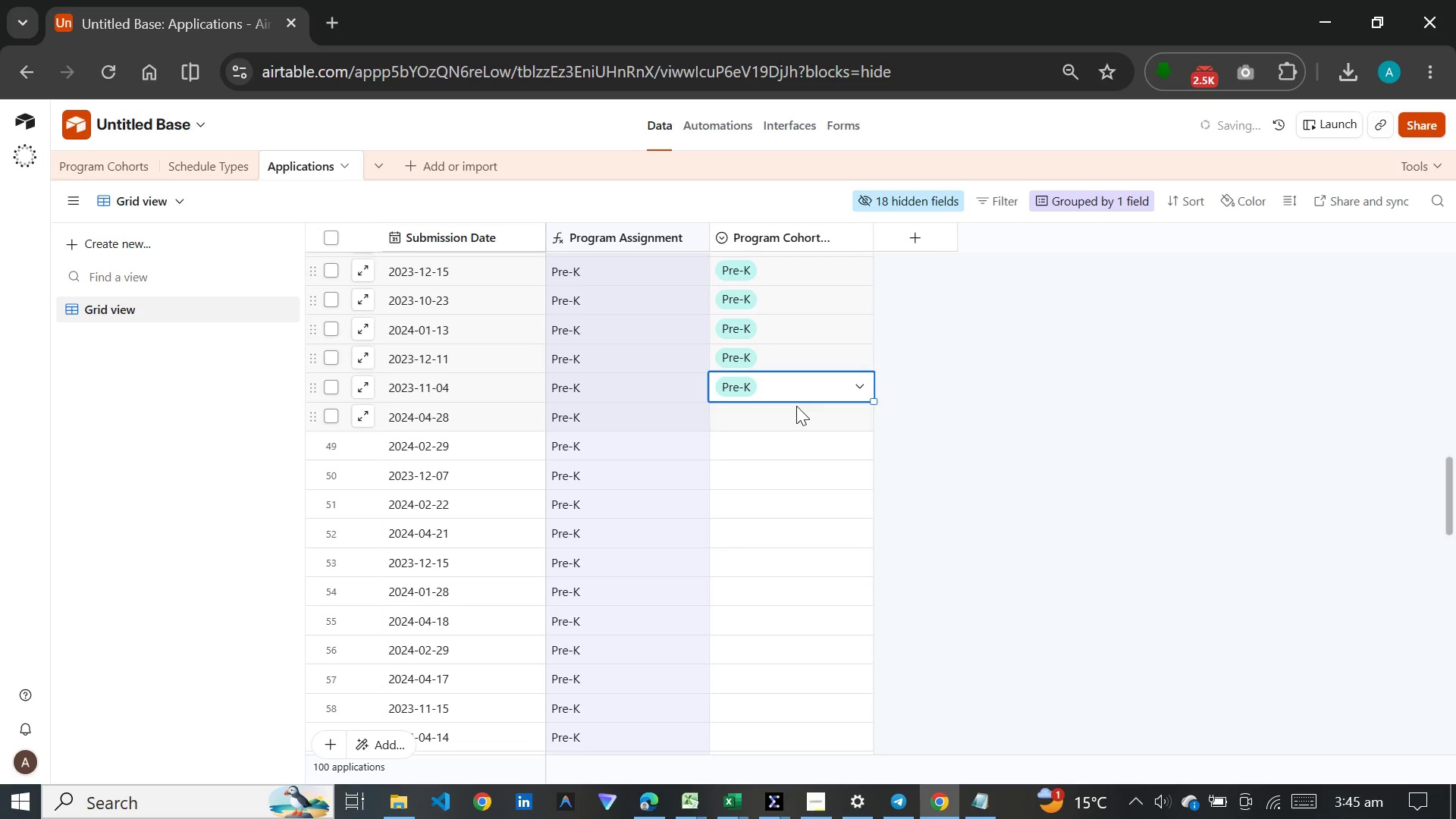 
double_click([796, 406])
 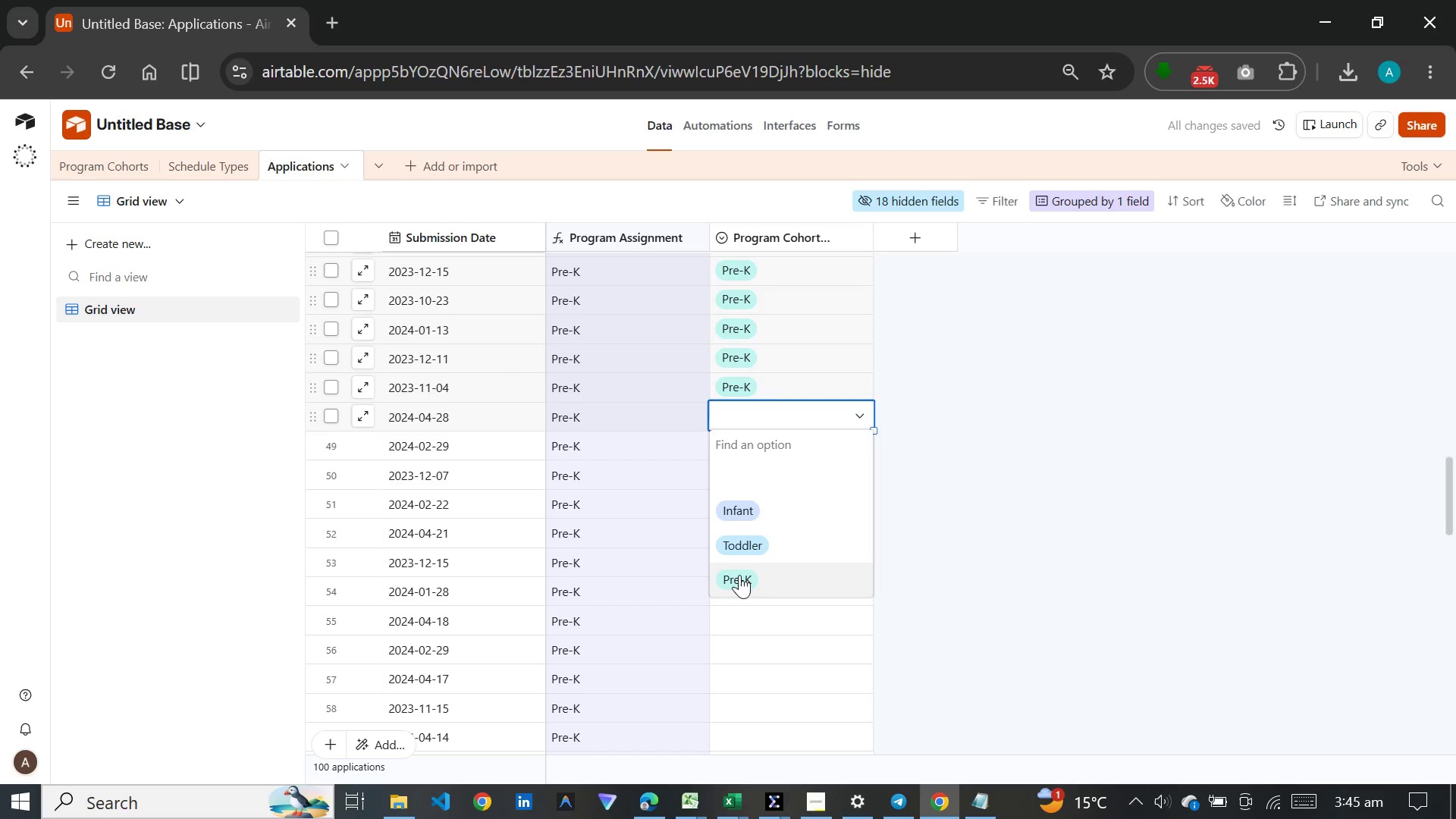 
left_click([754, 572])
 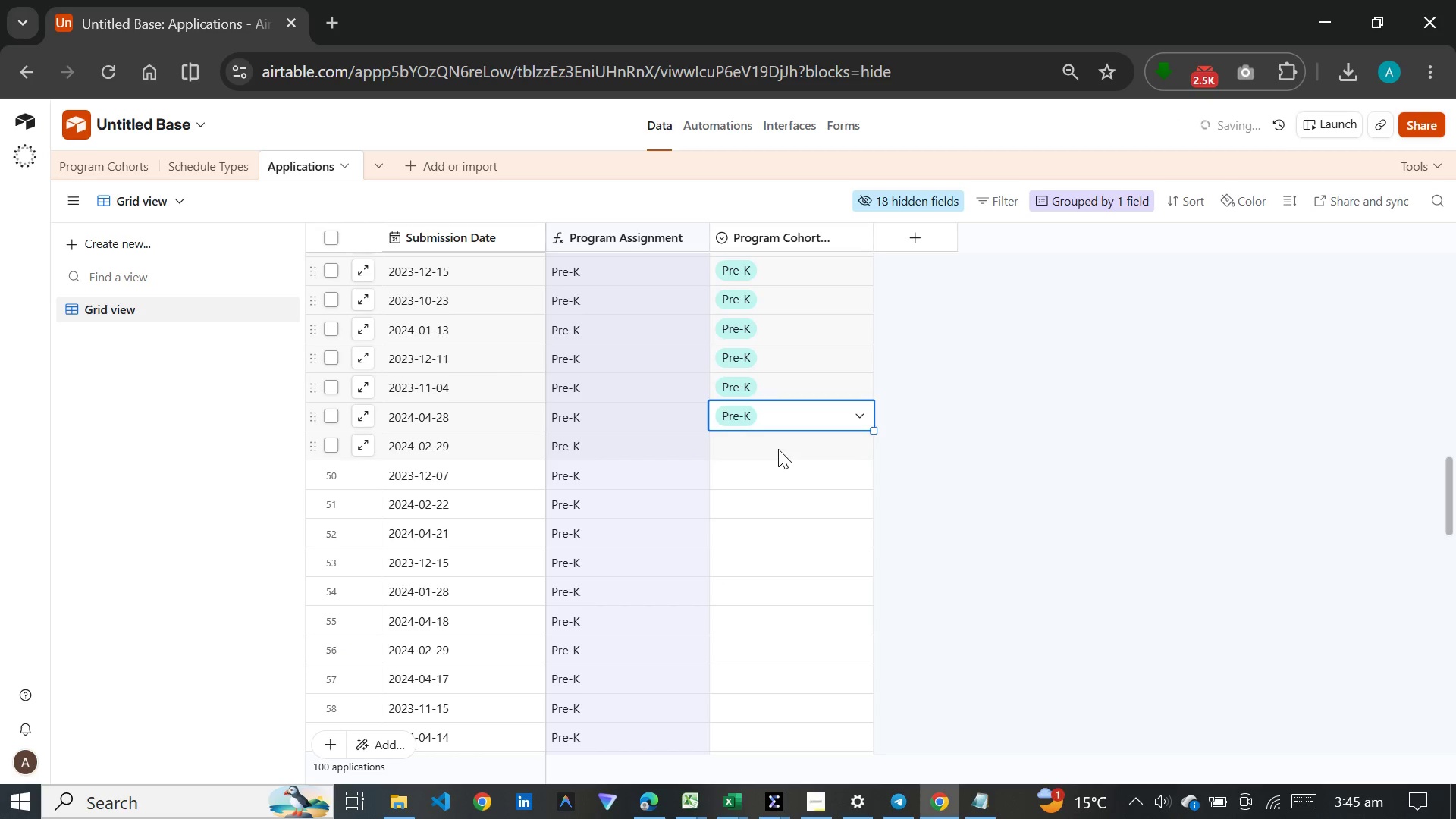 
double_click([778, 449])
 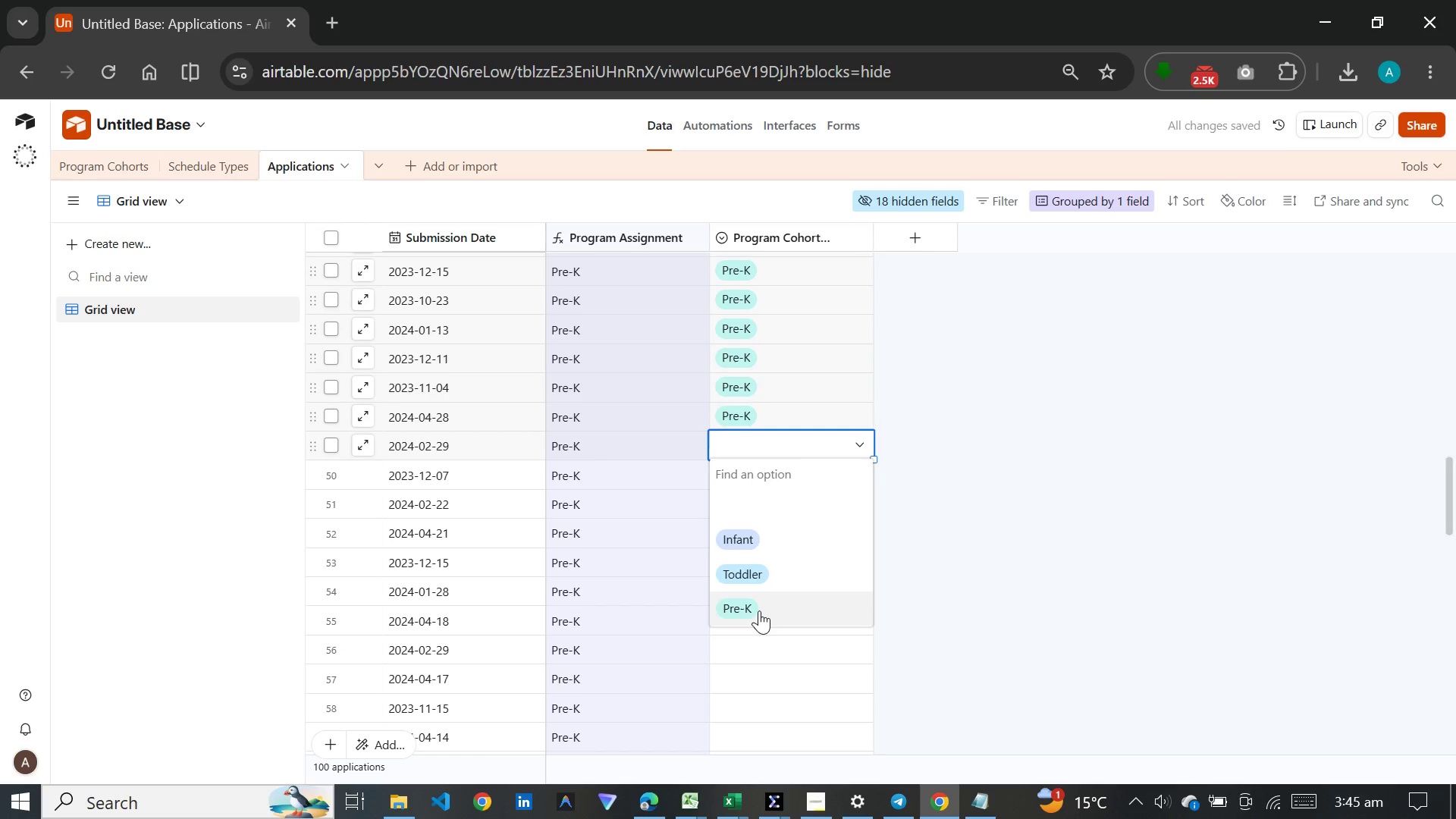 
left_click([759, 610])
 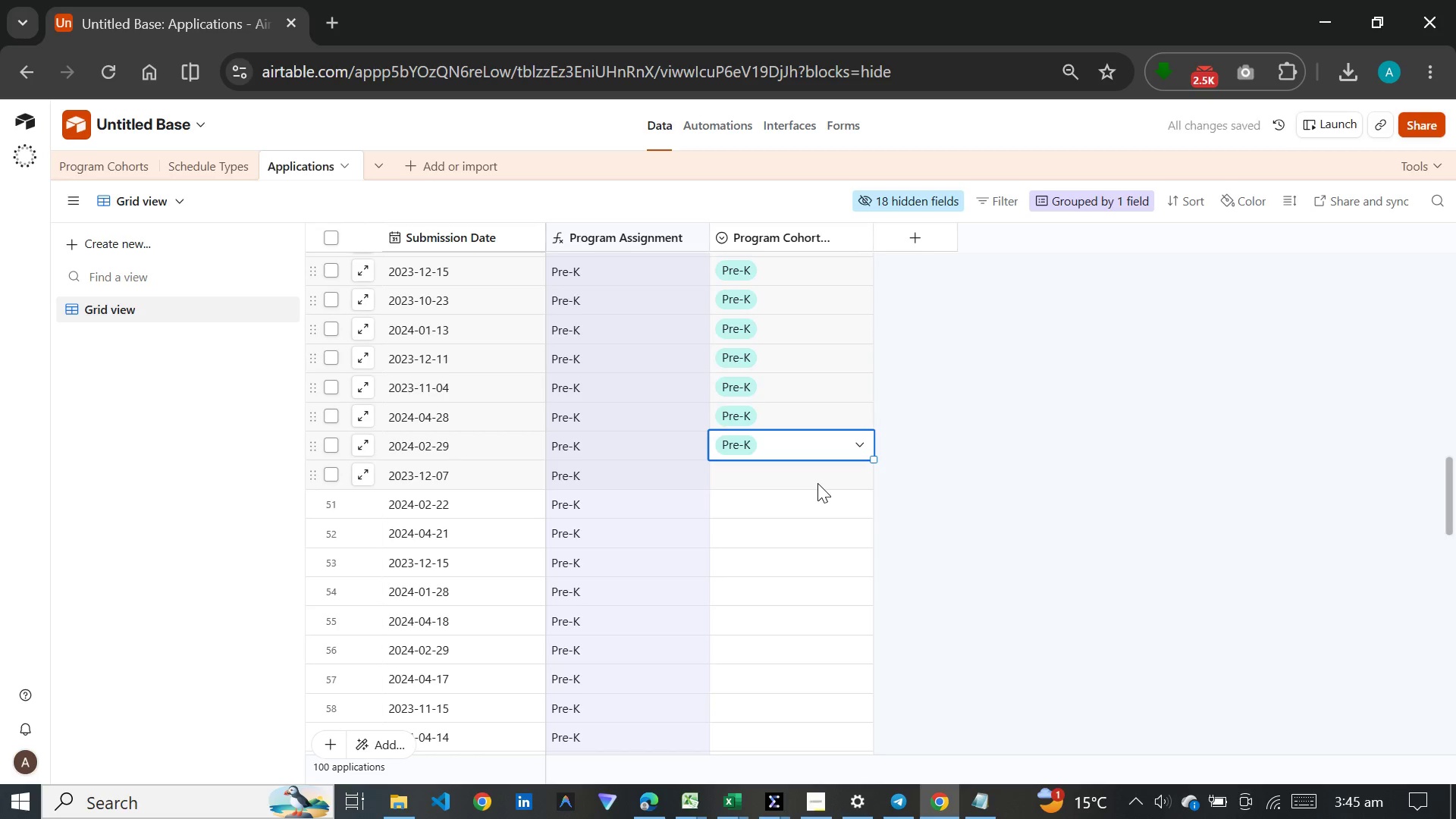 
double_click([817, 483])
 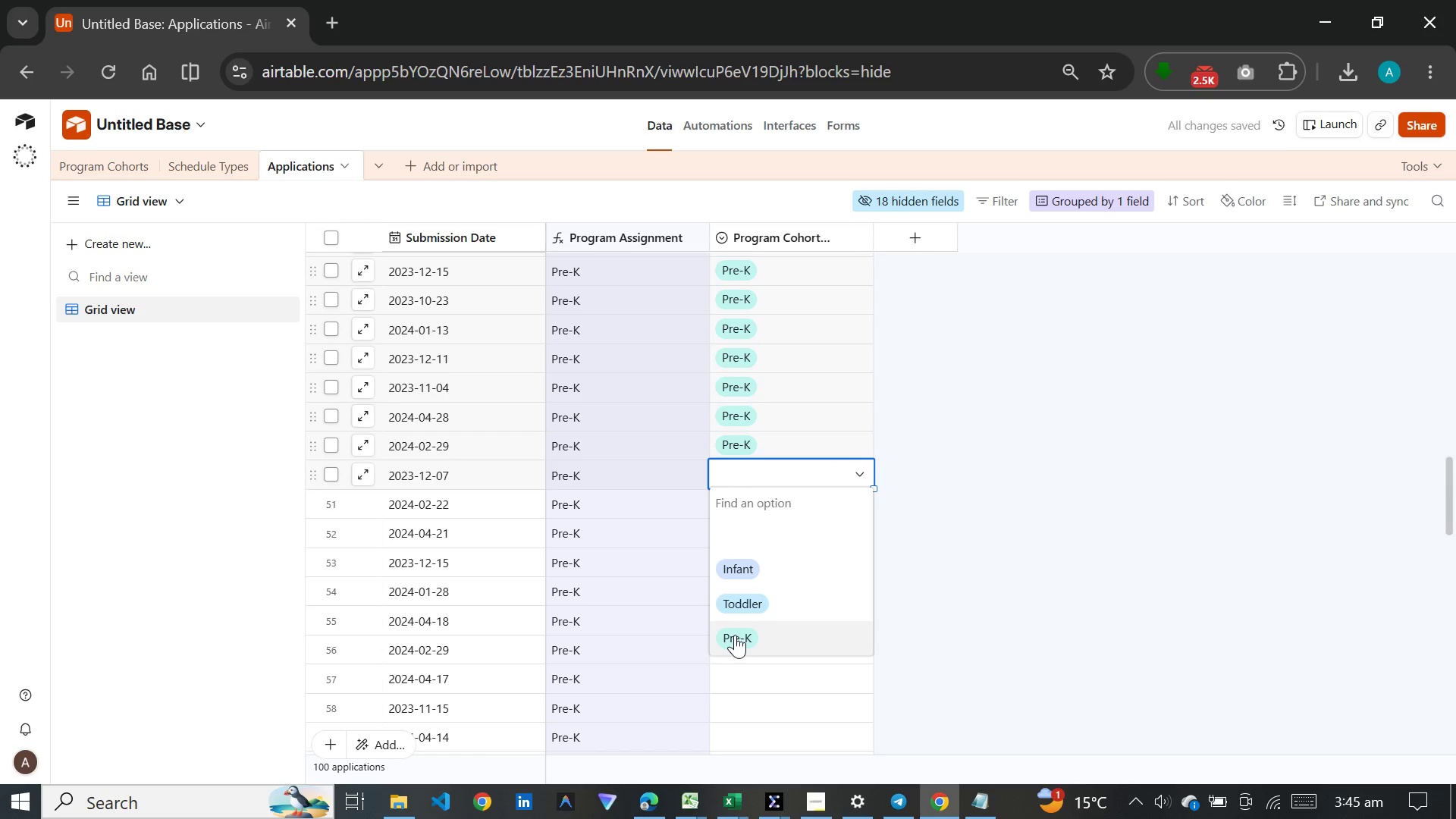 
left_click([735, 635])
 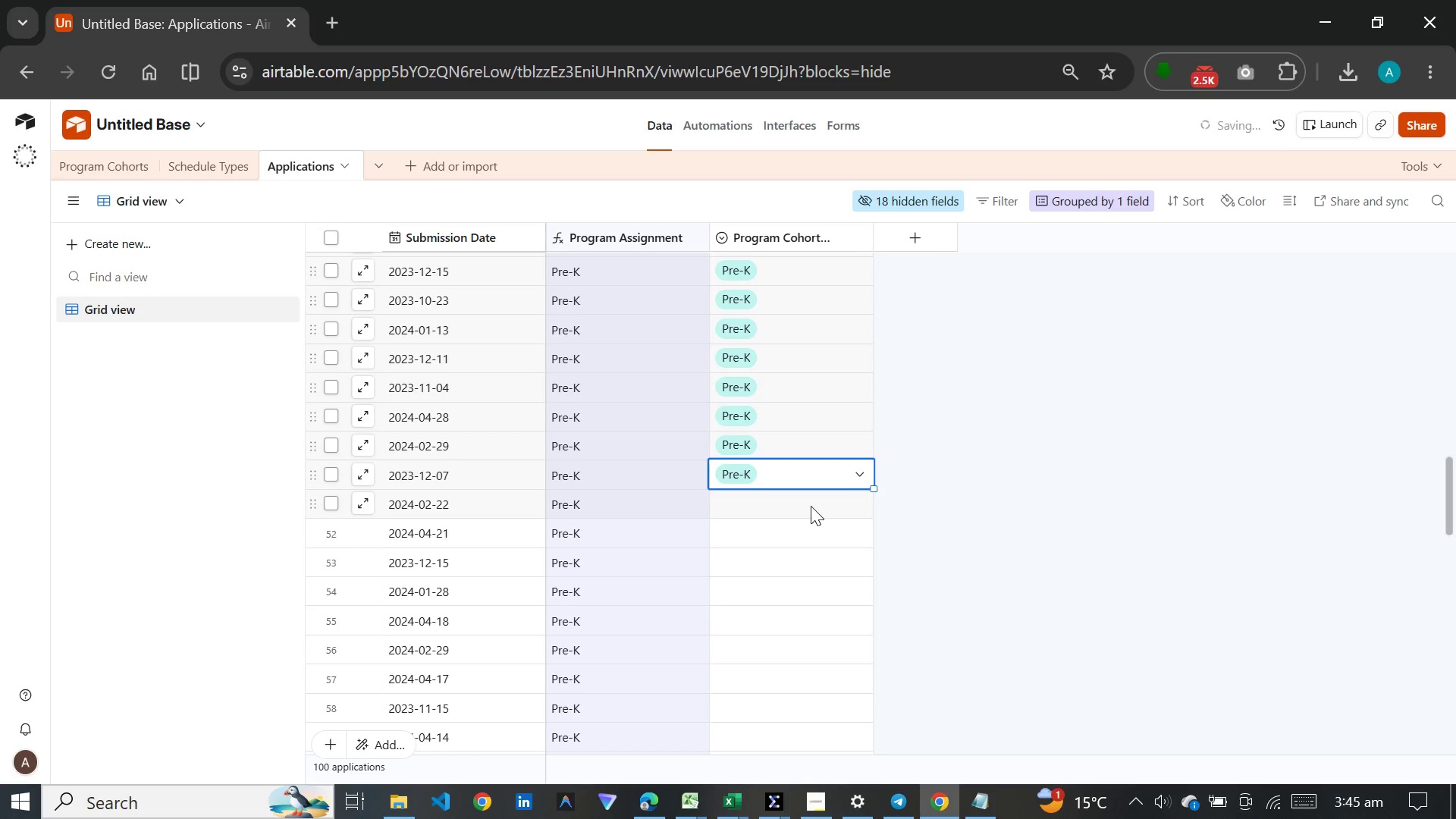 
double_click([811, 506])
 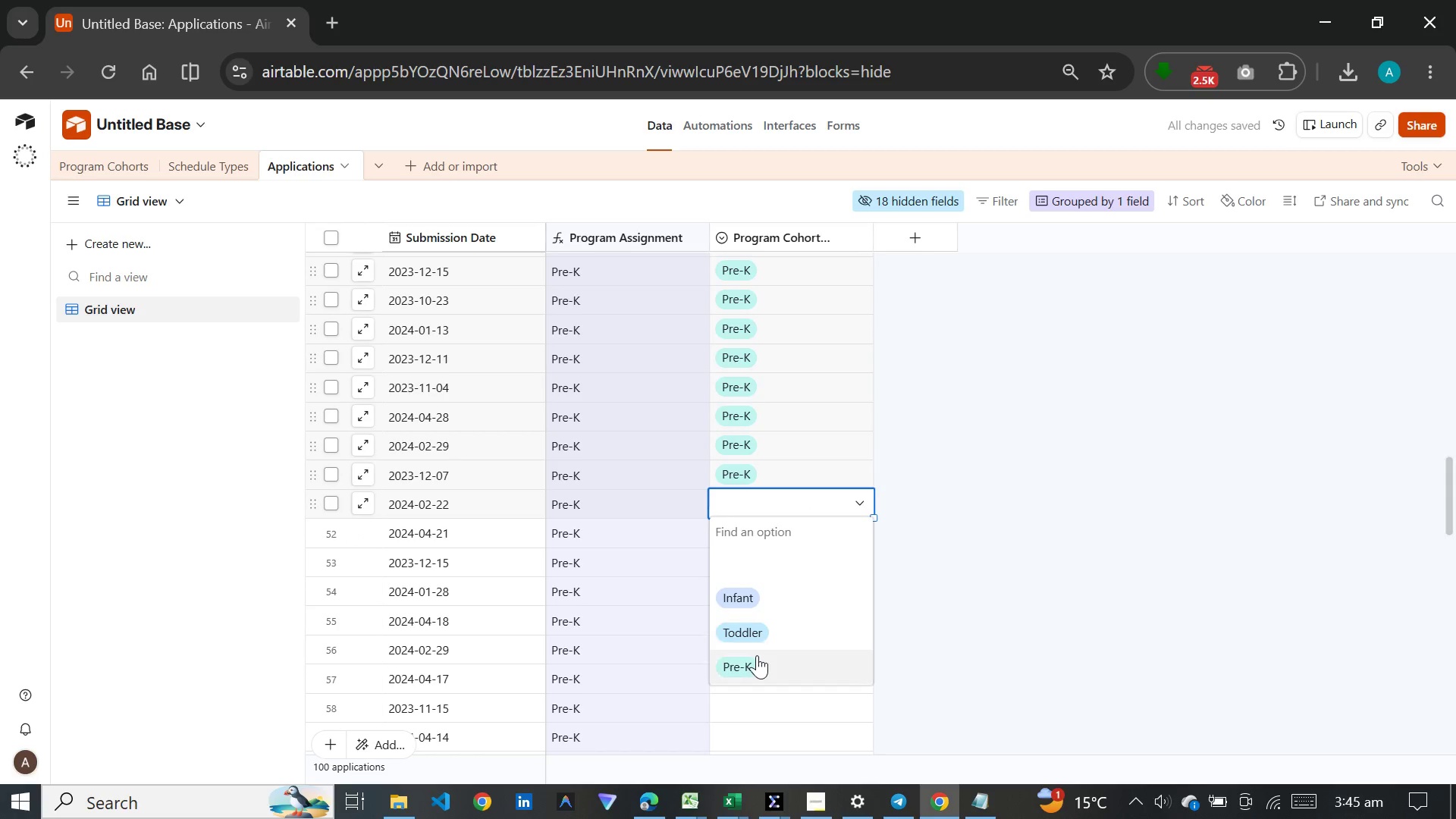 
left_click([757, 655])
 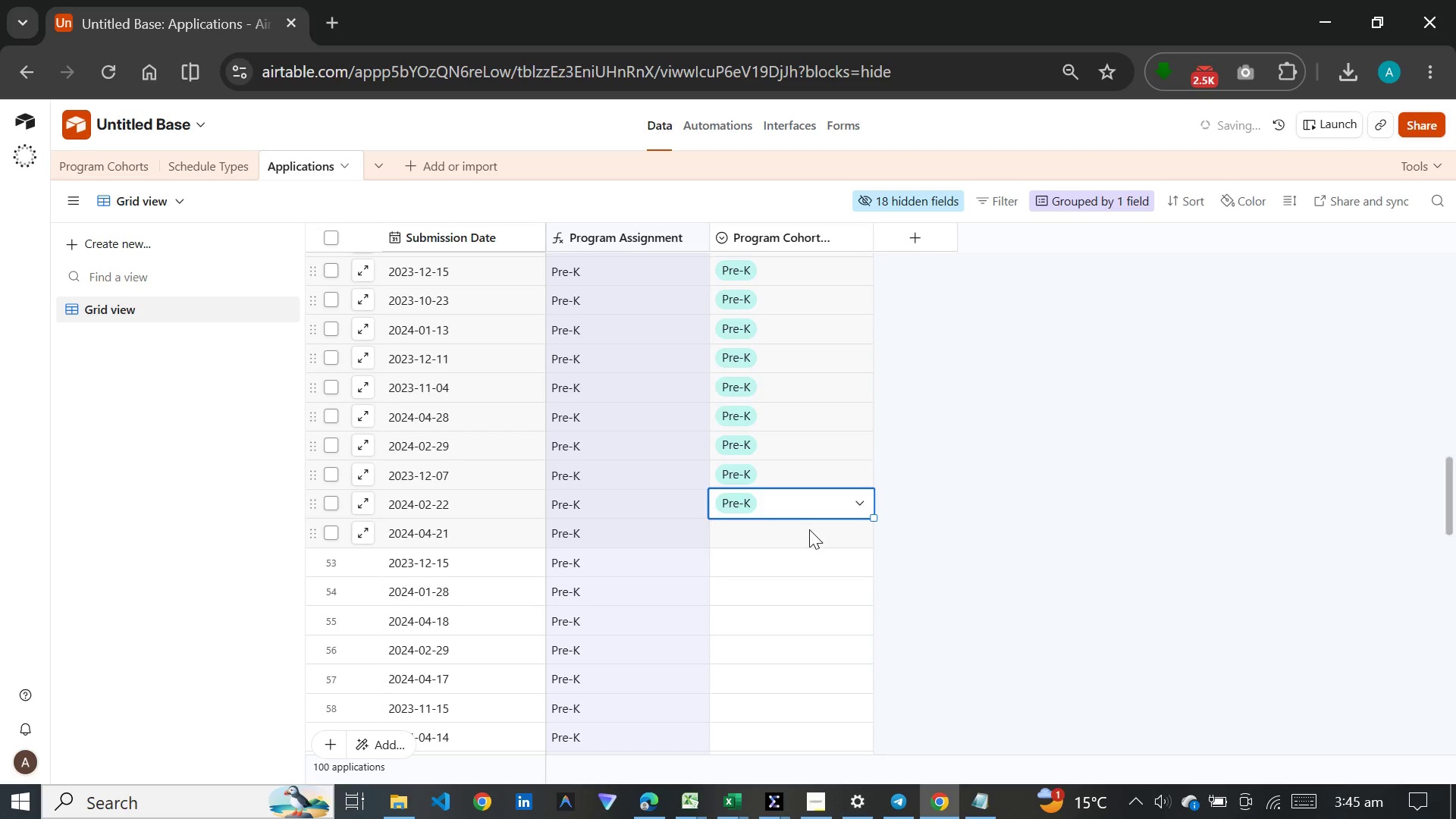 
double_click([809, 529])
 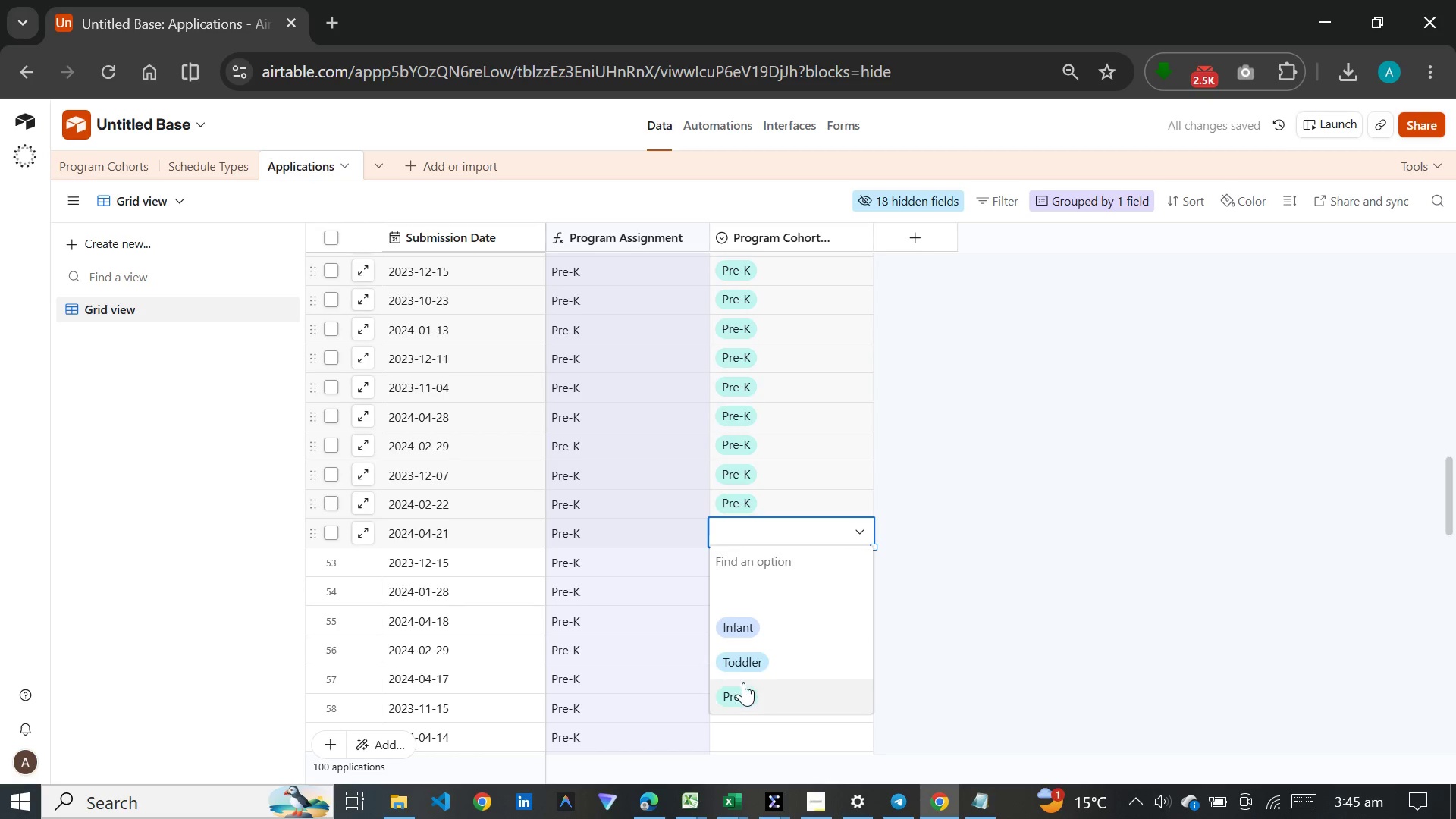 
left_click([743, 685])
 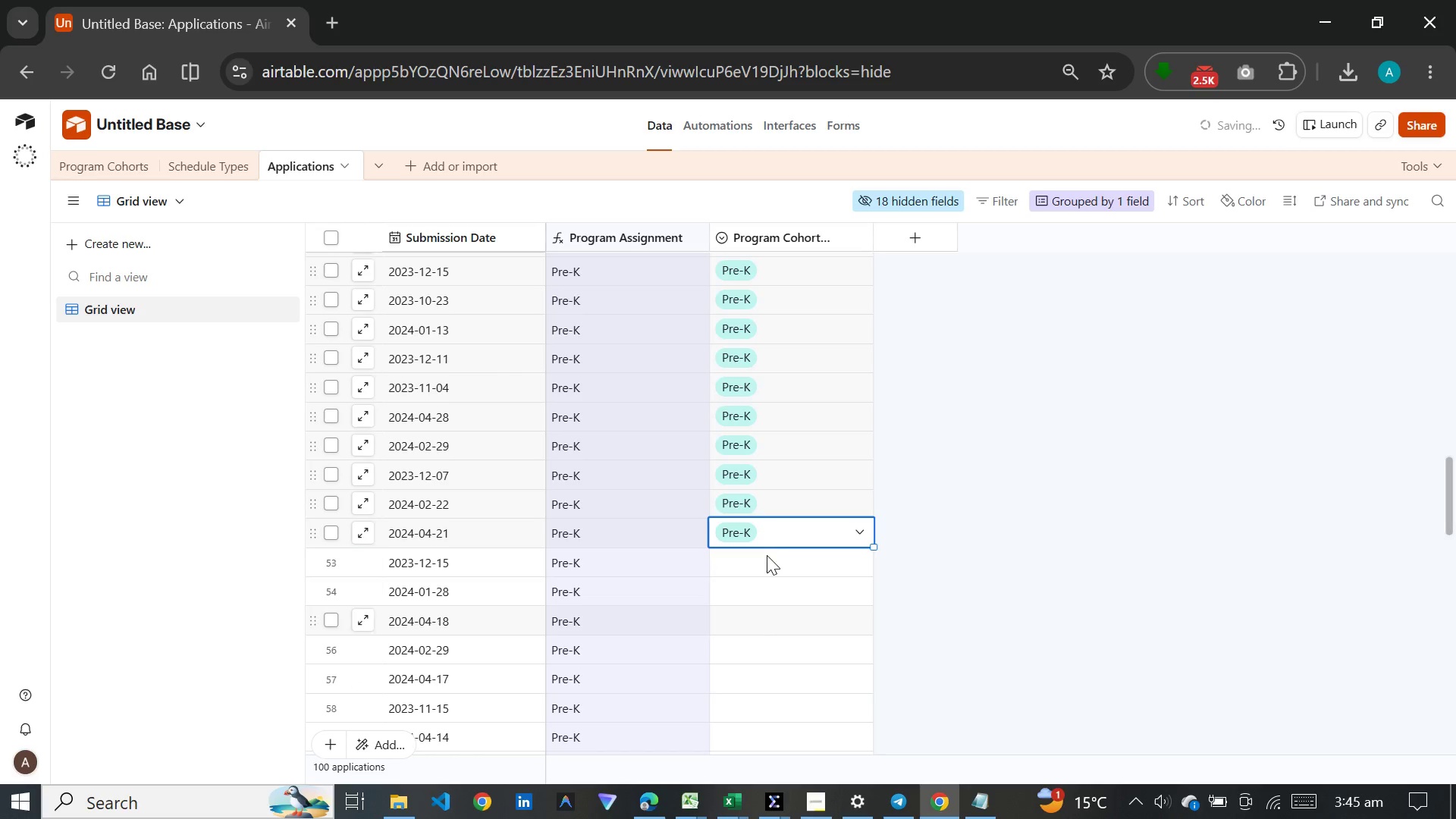 
scroll: coordinate [769, 550], scroll_direction: down, amount: 4.0
 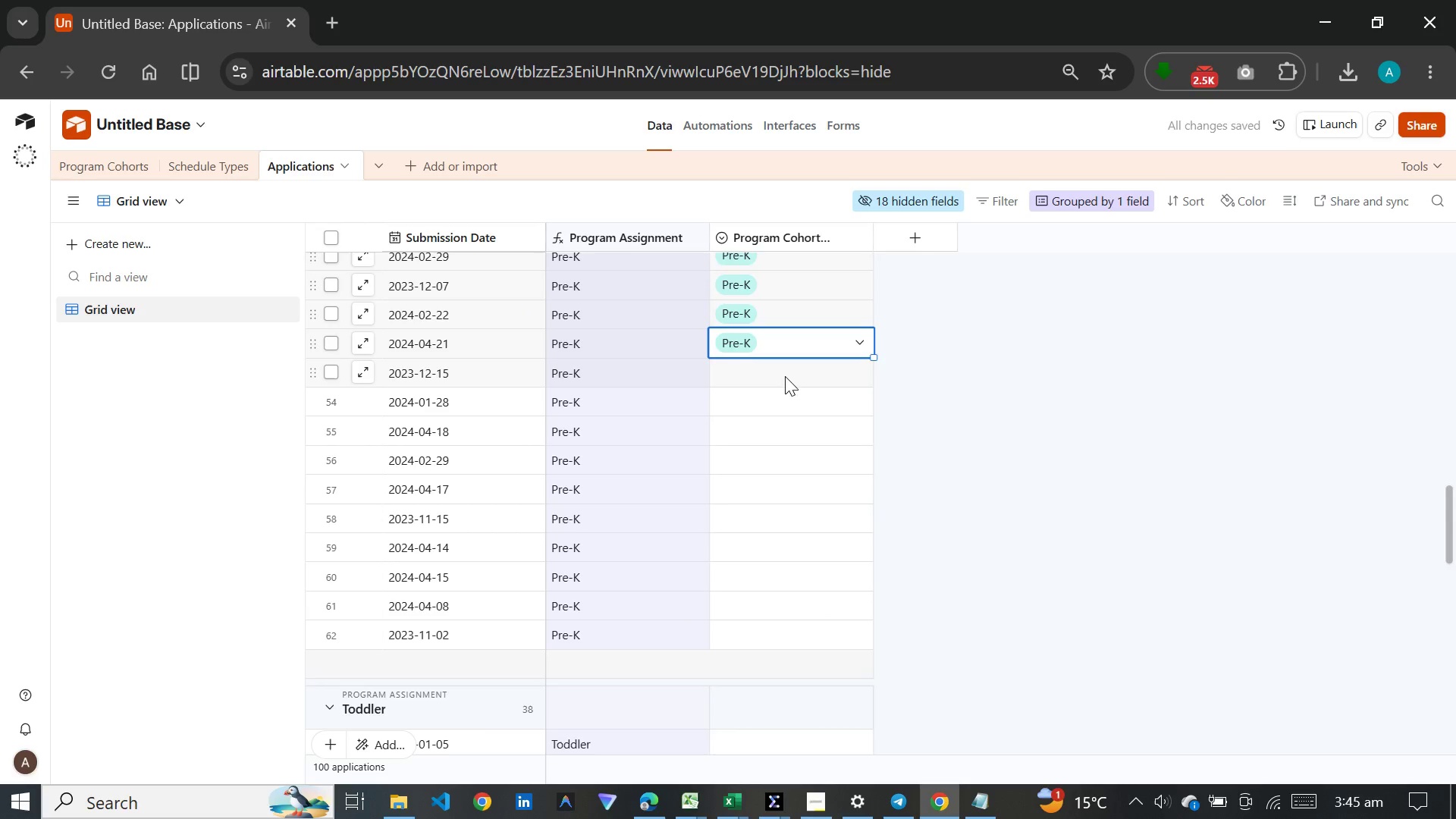 
double_click([785, 375])
 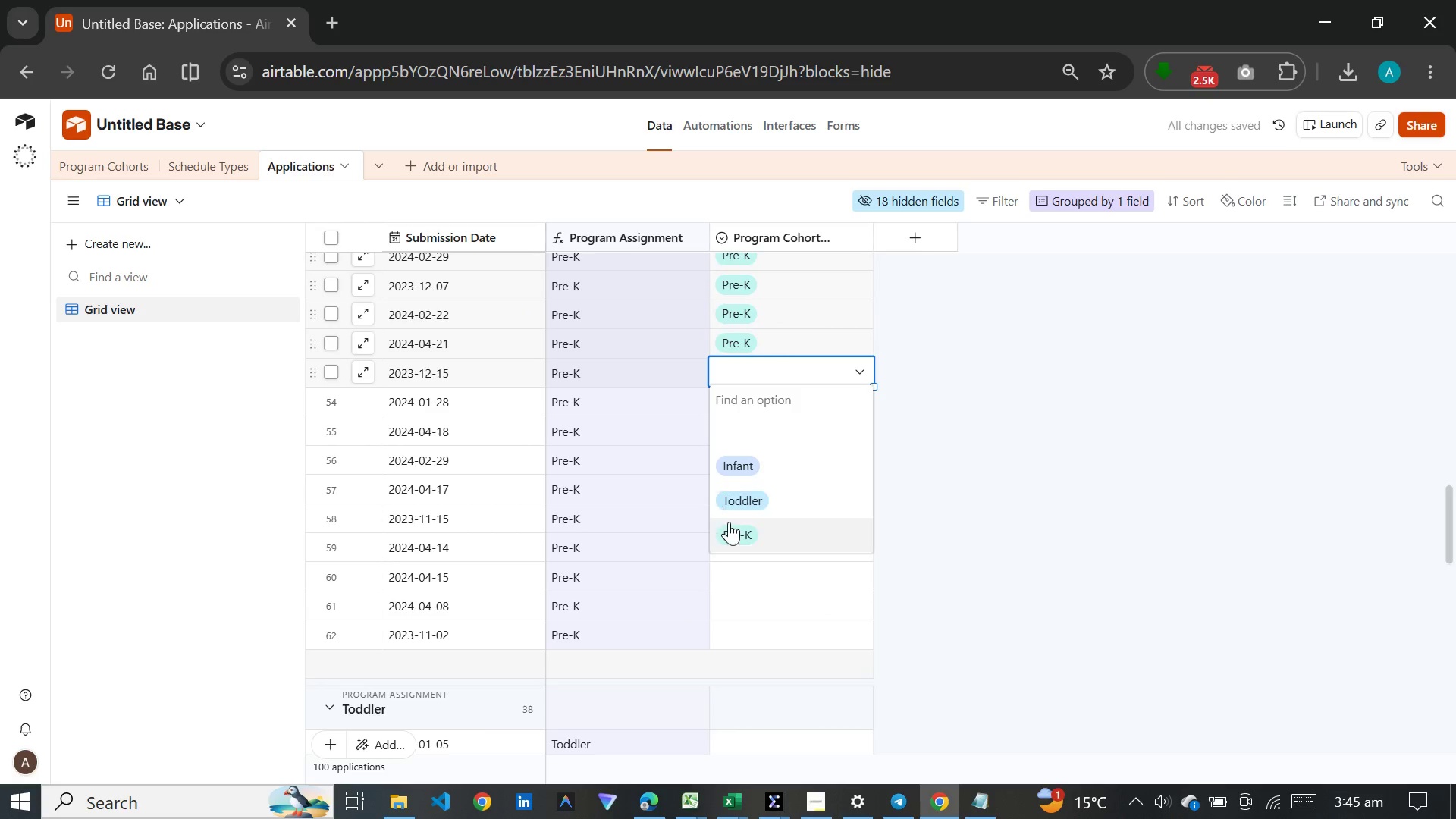 
left_click([734, 524])
 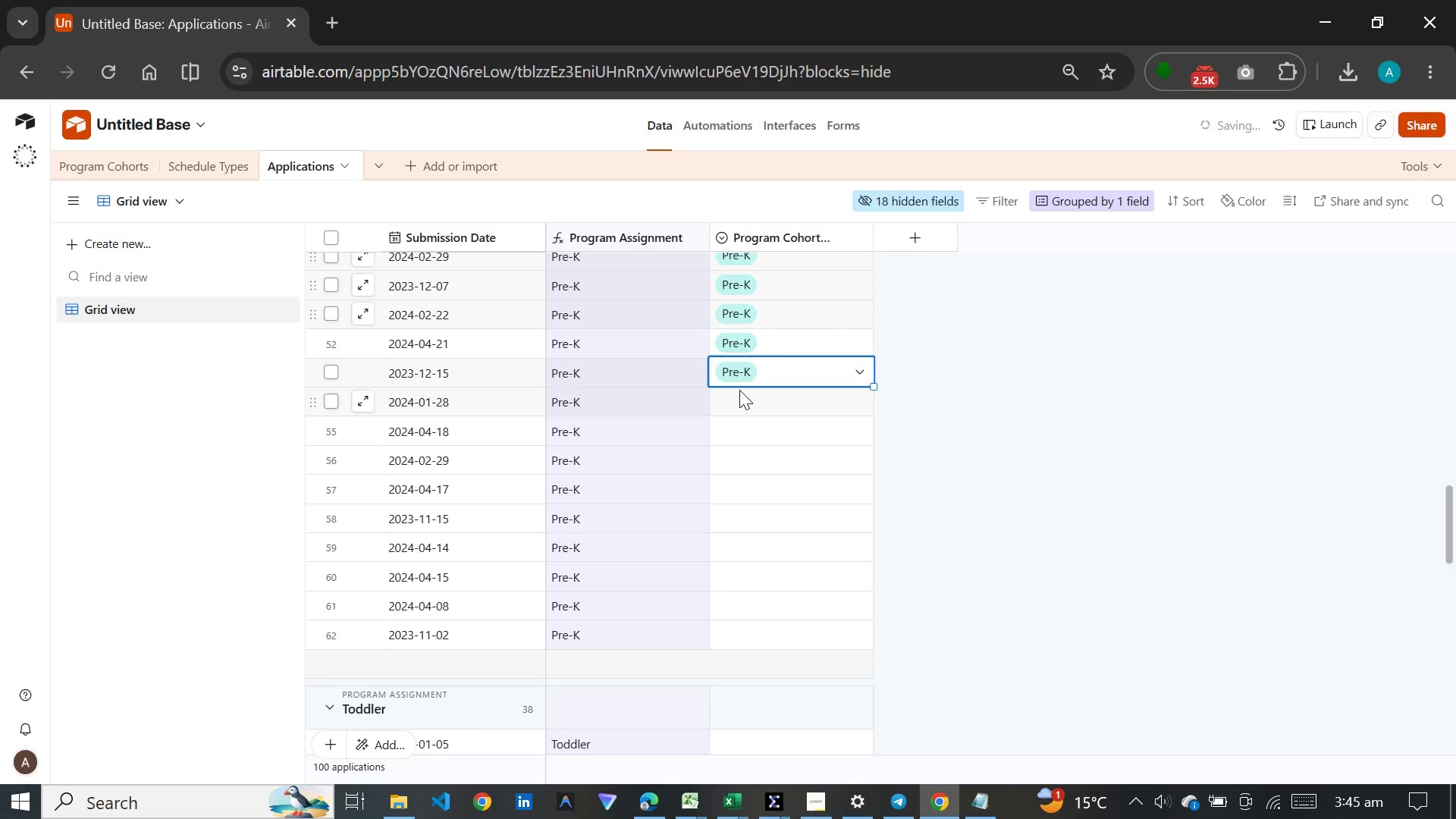 
double_click([739, 391])
 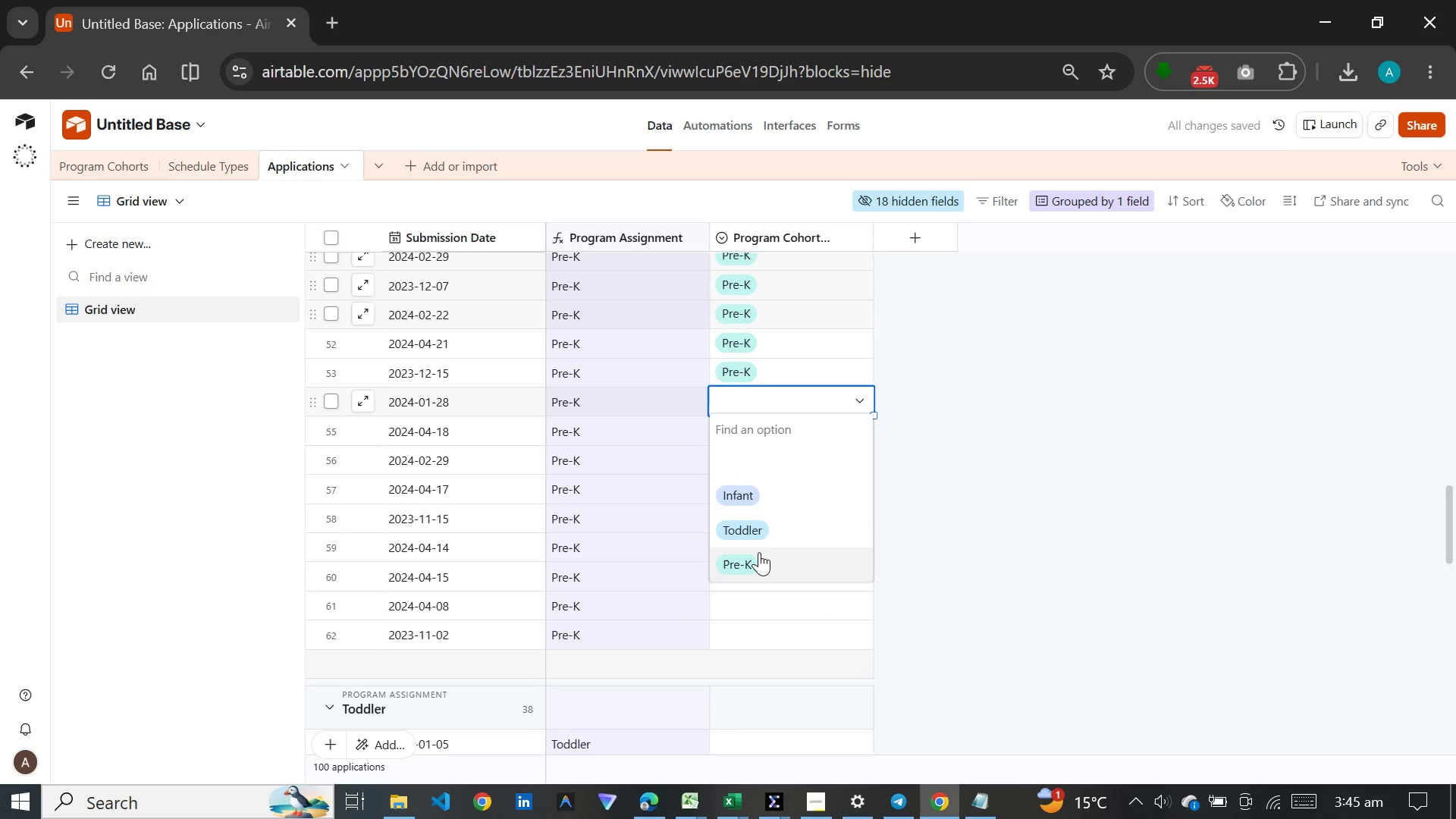 
left_click([759, 556])
 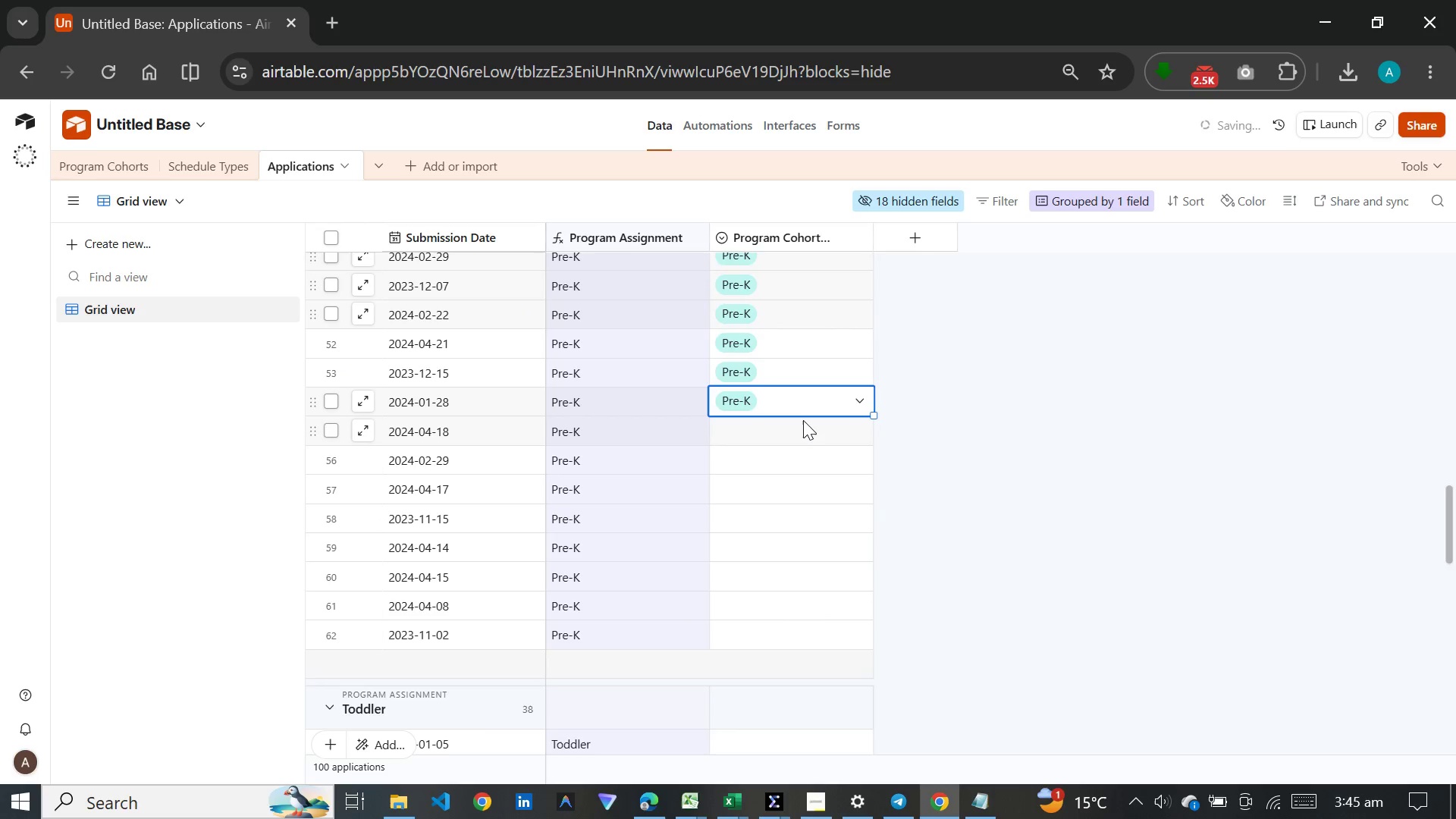 
double_click([803, 420])
 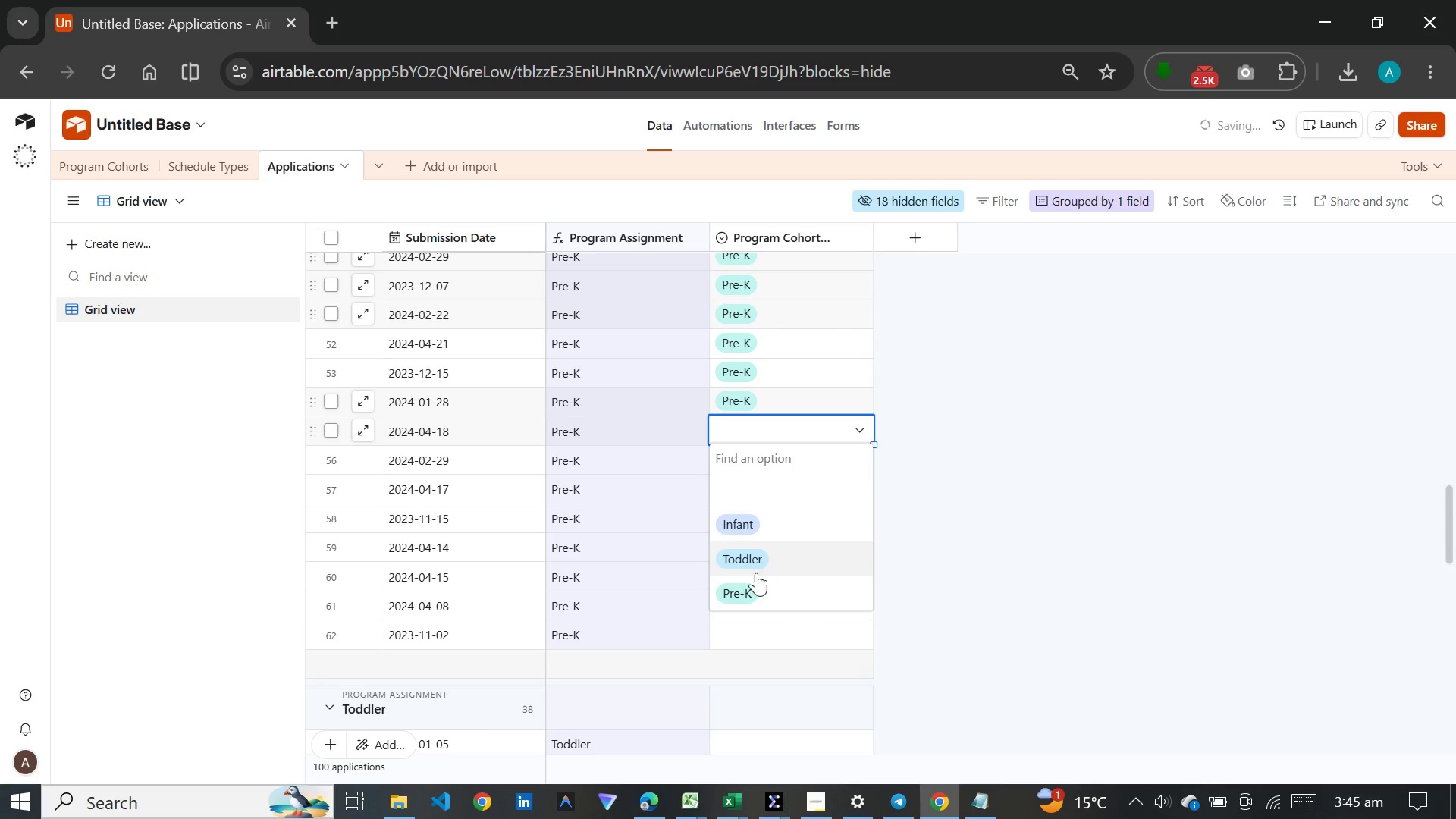 
left_click([749, 585])
 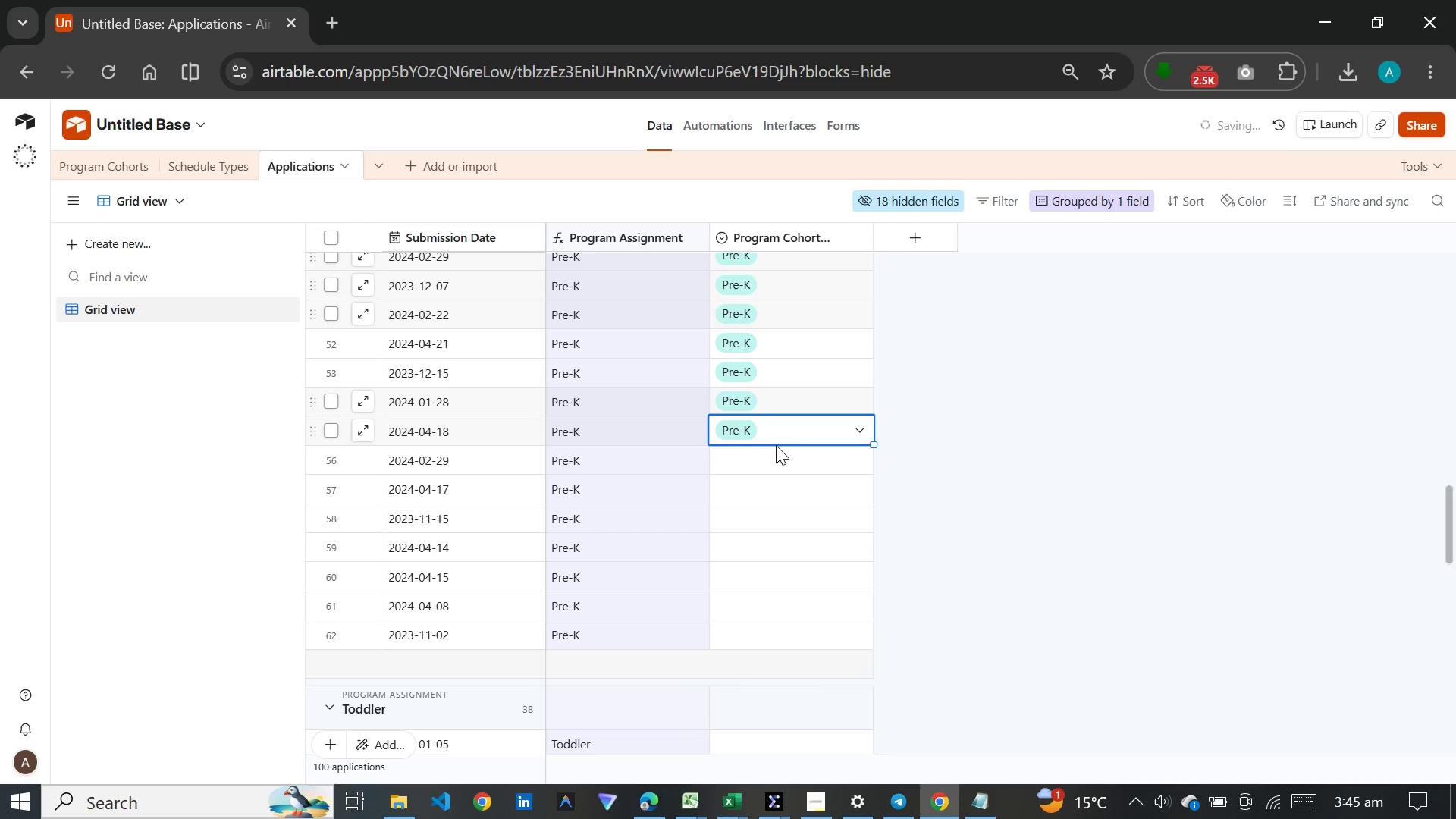 
double_click([776, 445])
 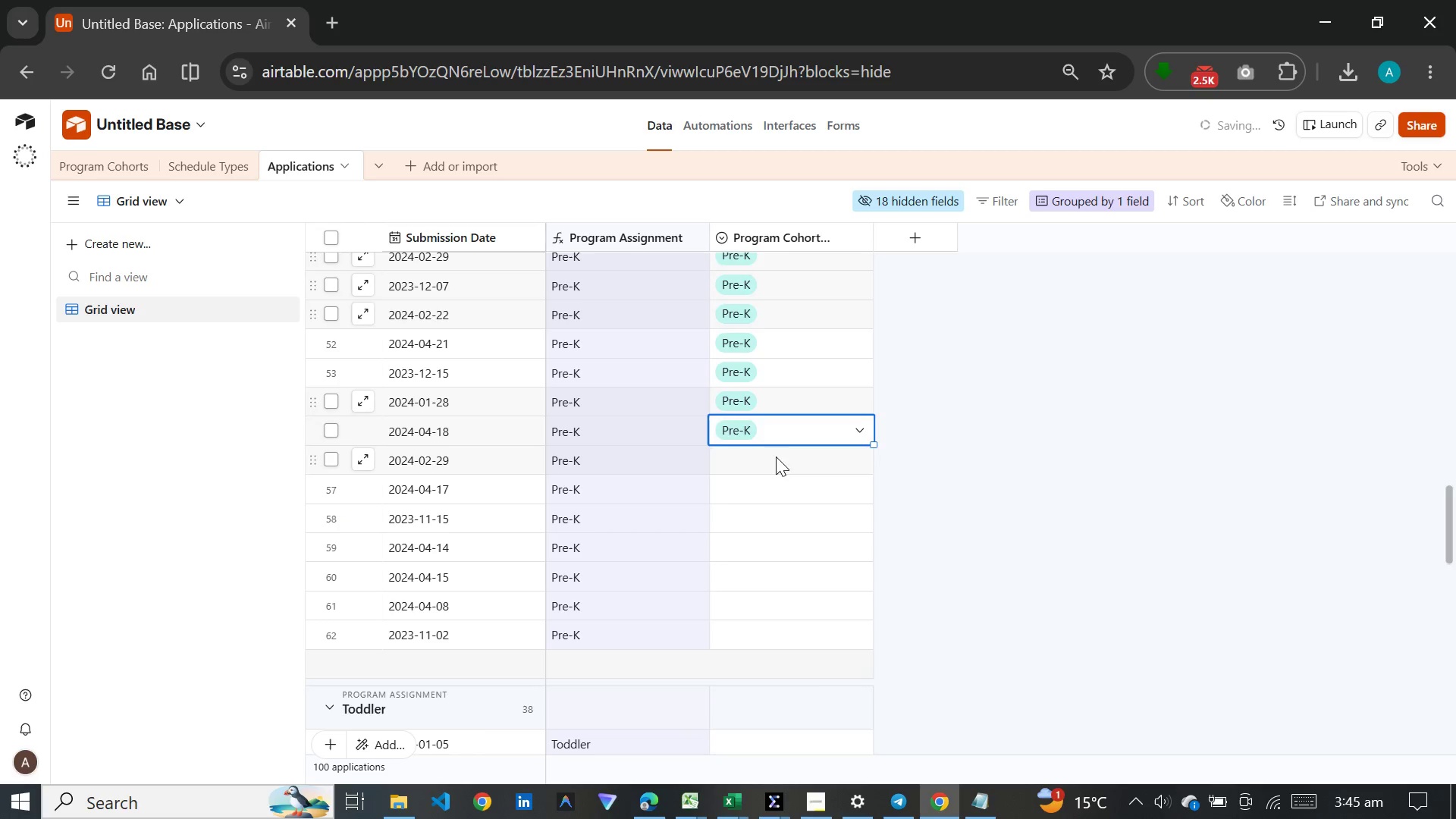 
double_click([776, 457])
 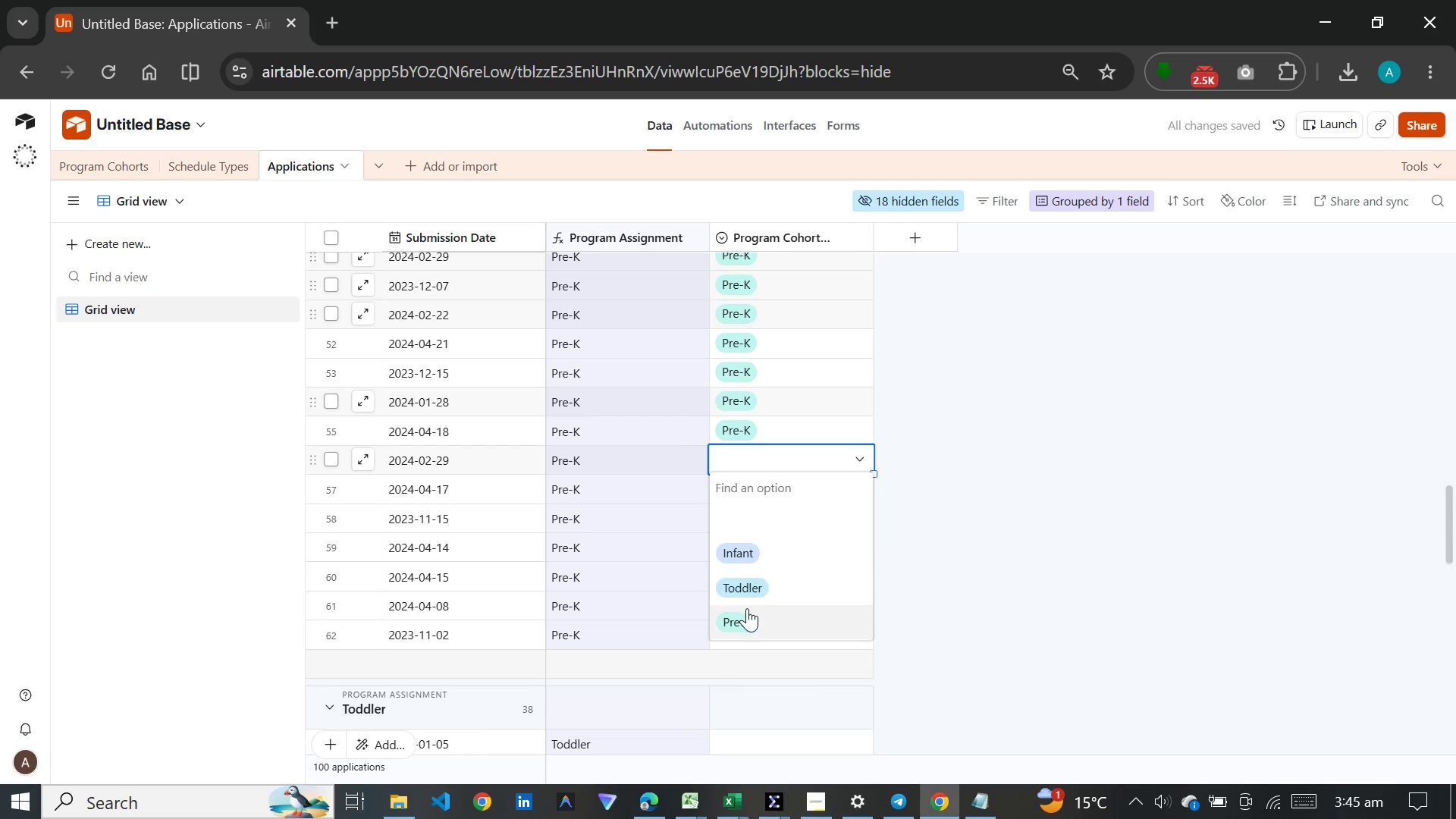 
left_click([747, 610])
 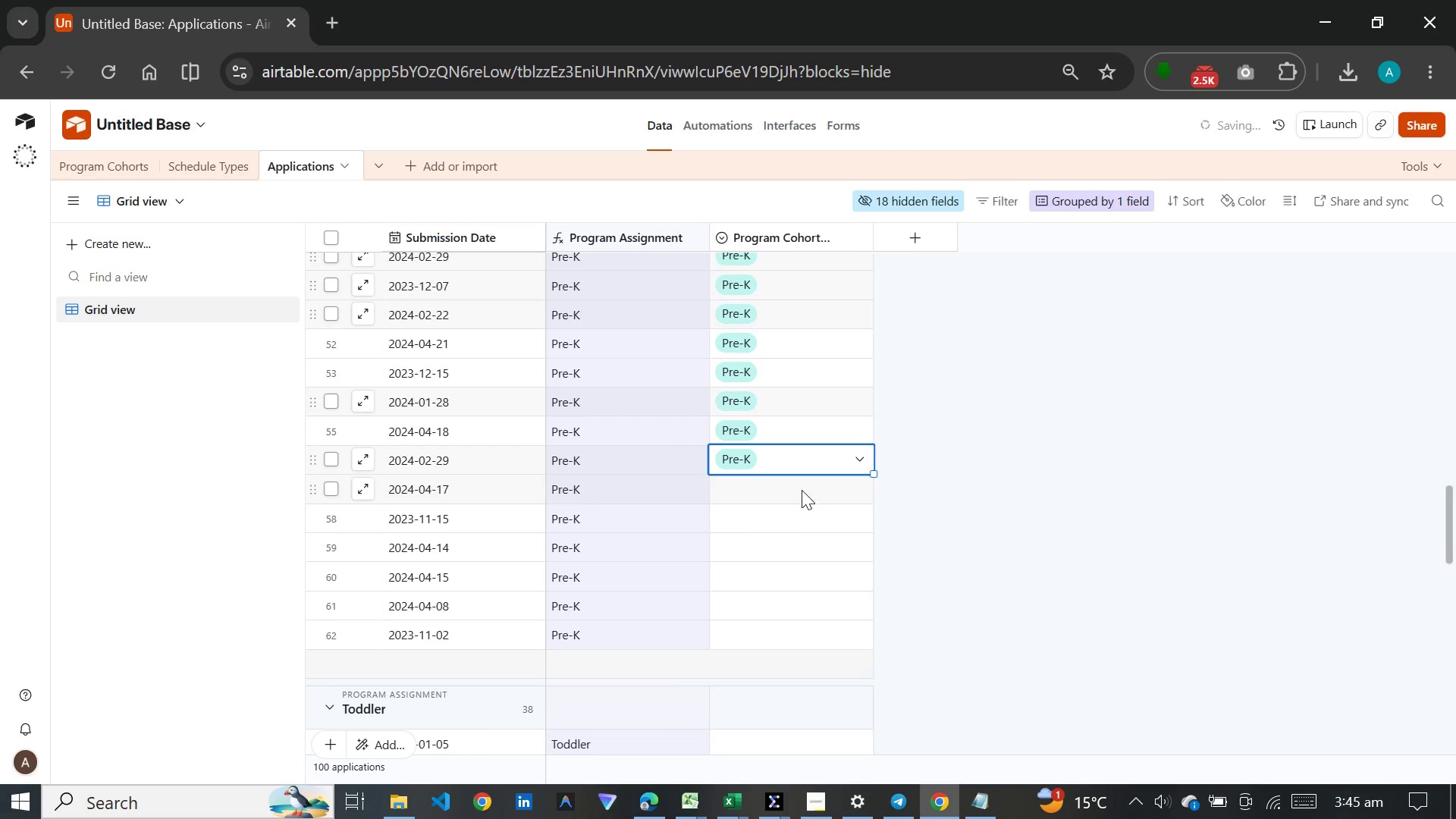 
double_click([802, 490])
 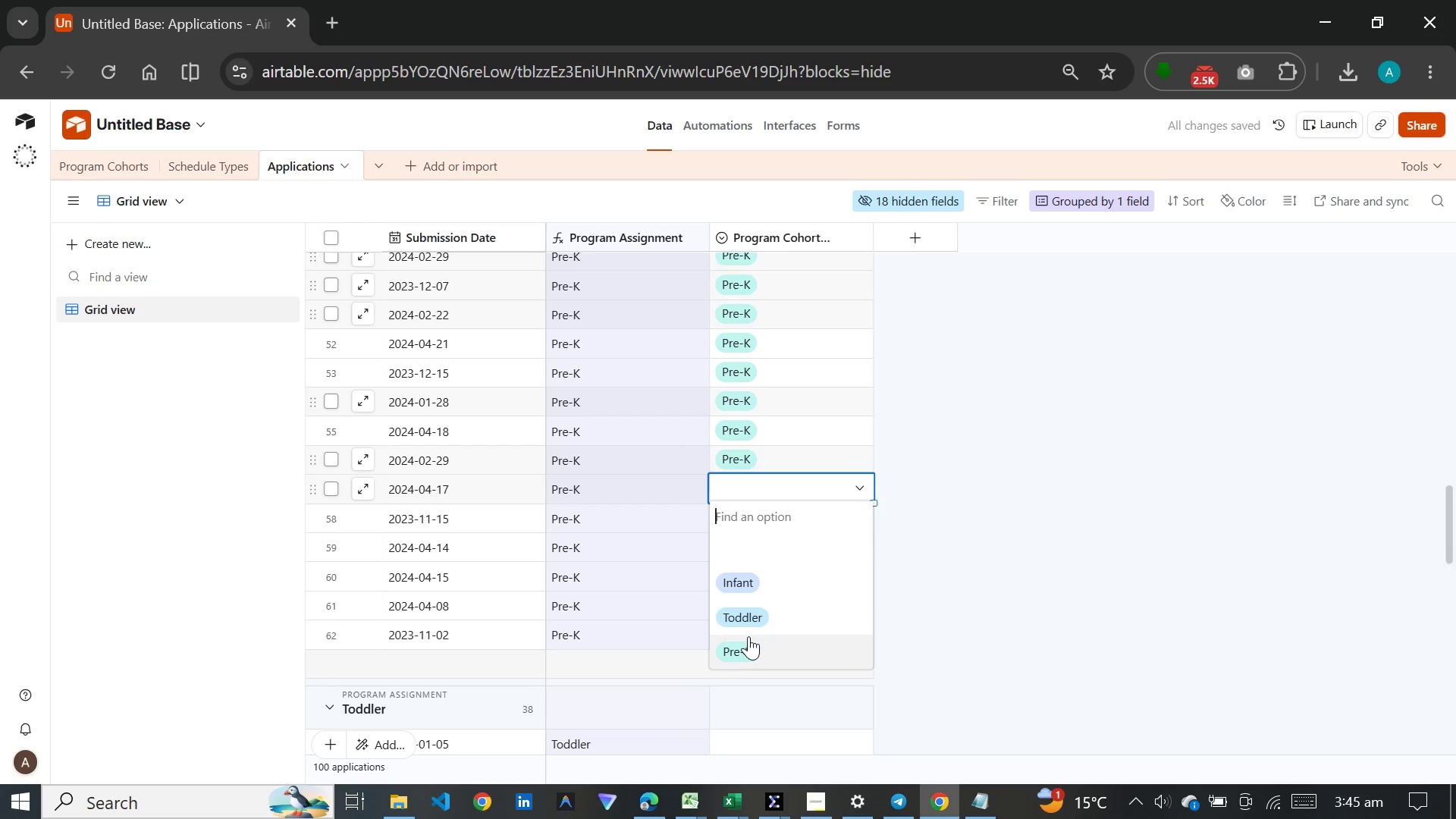 
left_click([748, 636])
 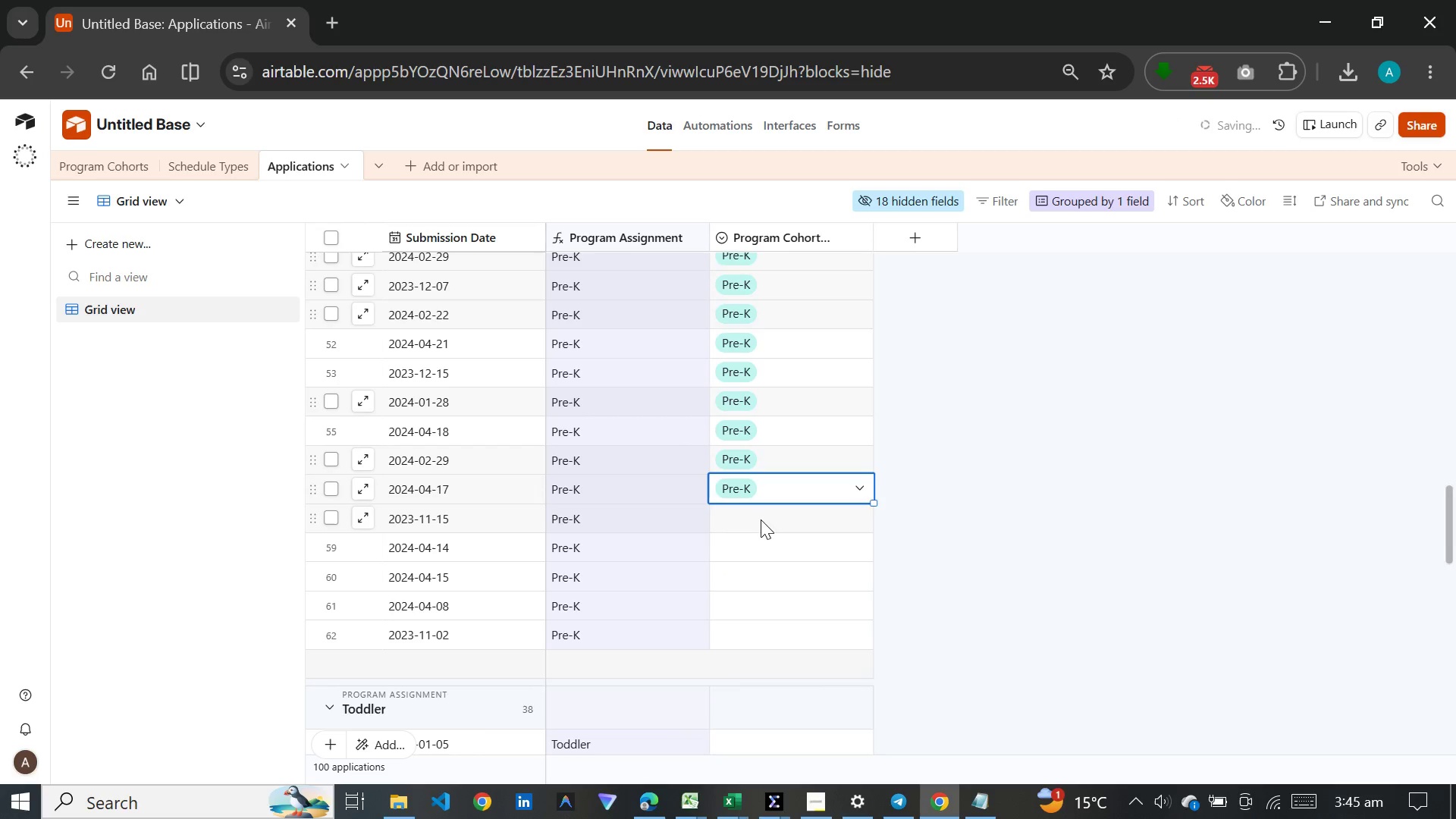 
double_click([761, 519])
 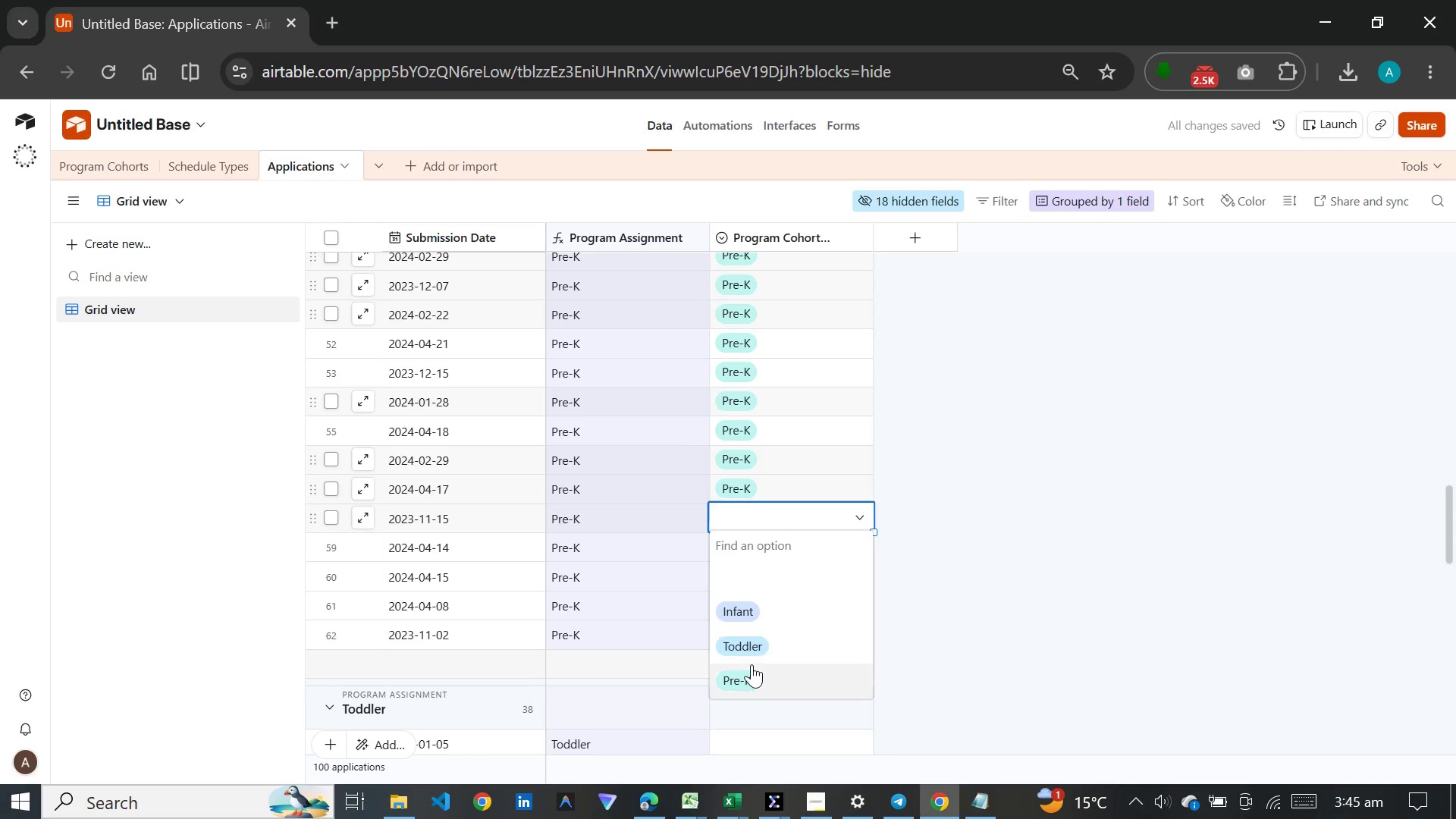 
left_click([752, 665])
 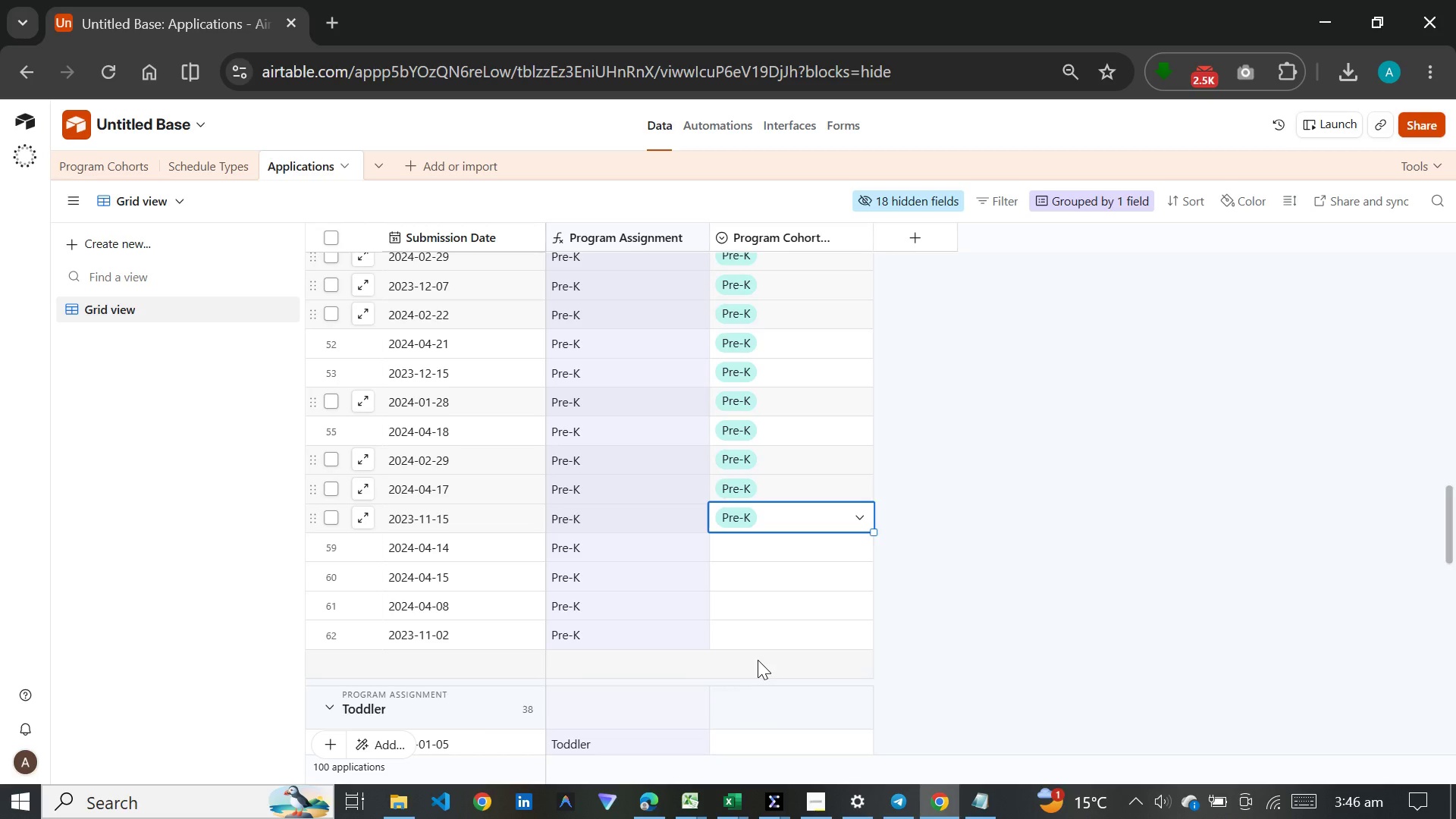 
wait(30.62)
 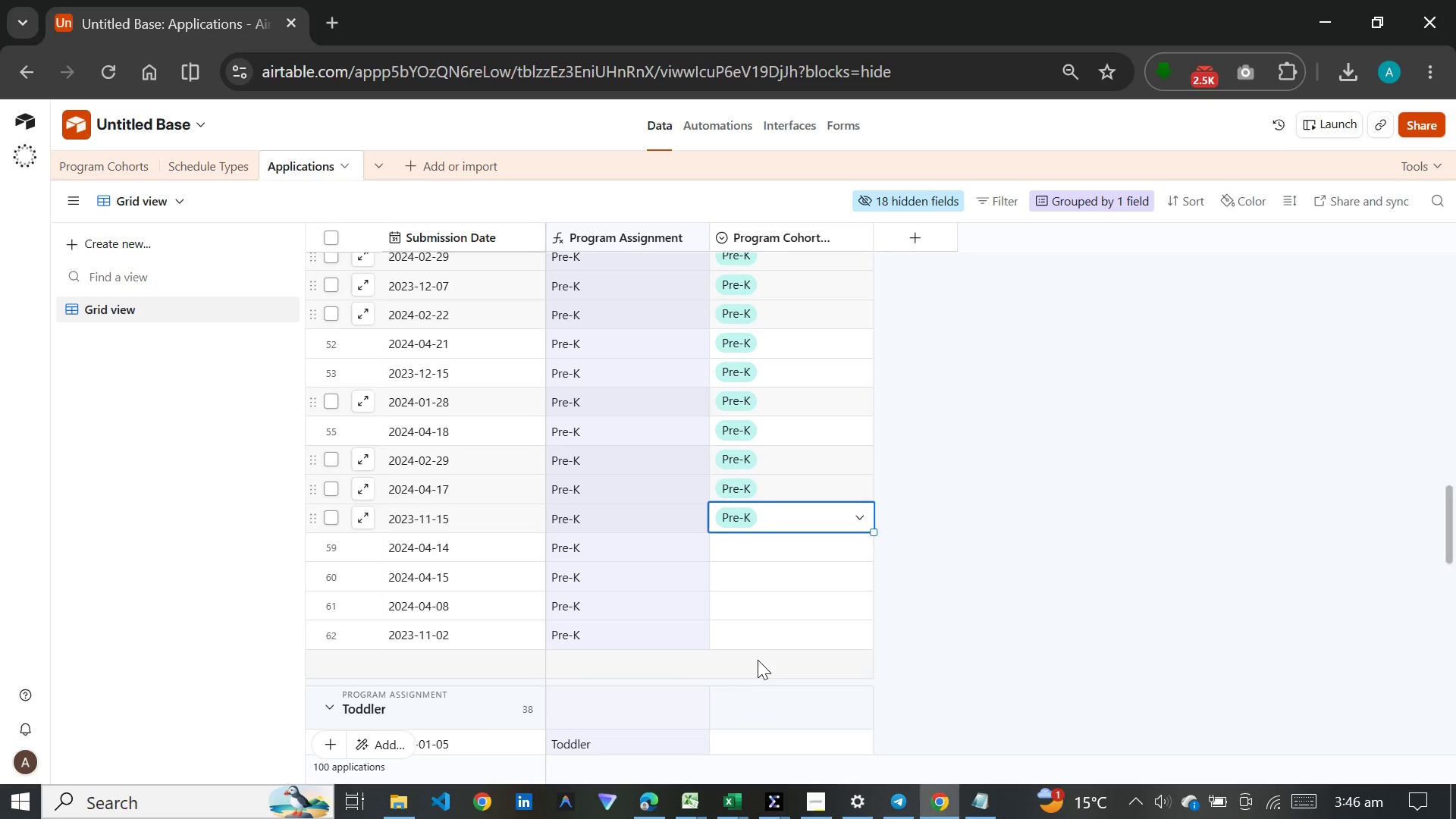 
double_click([780, 554])
 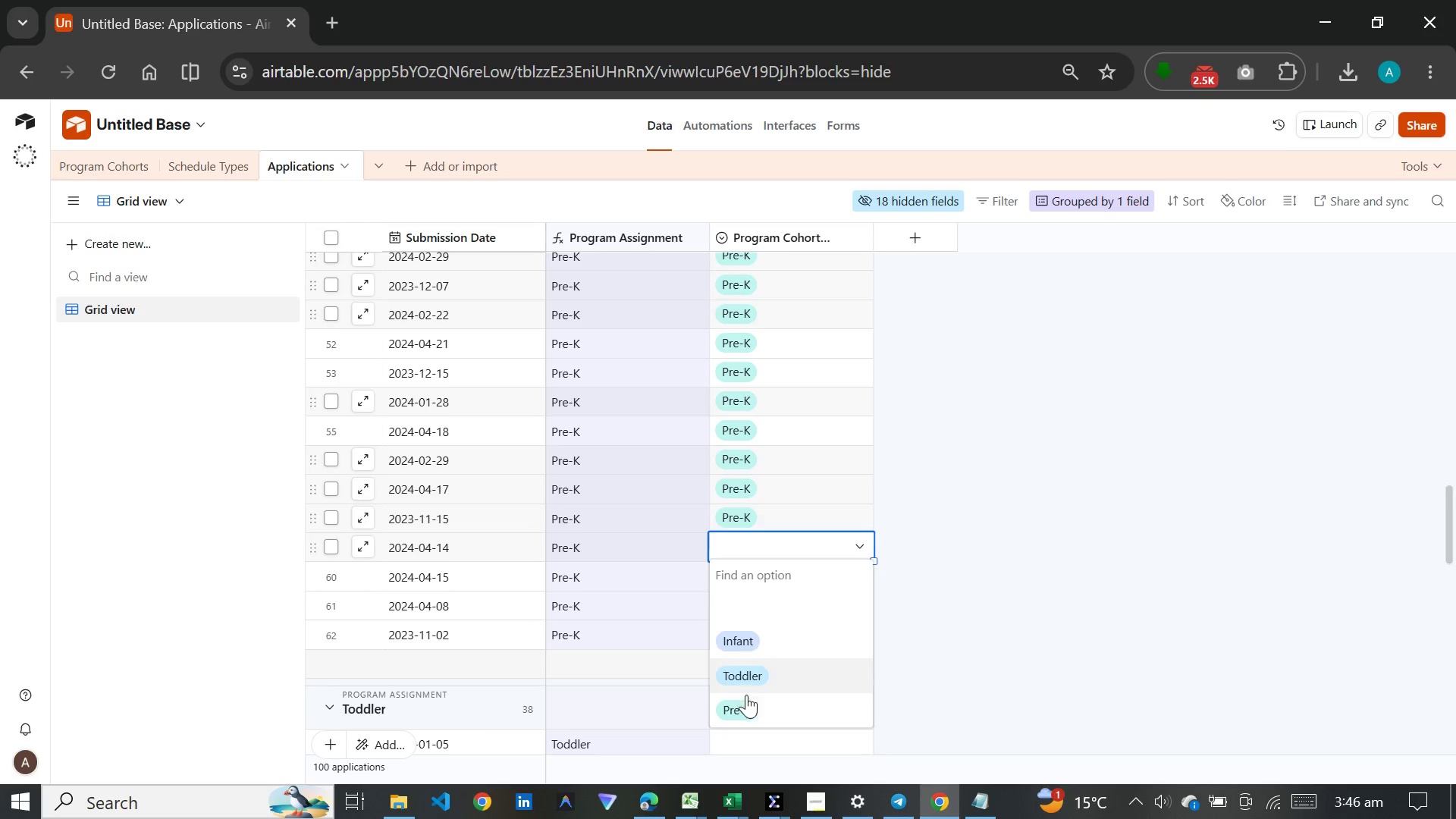 
left_click([746, 704])
 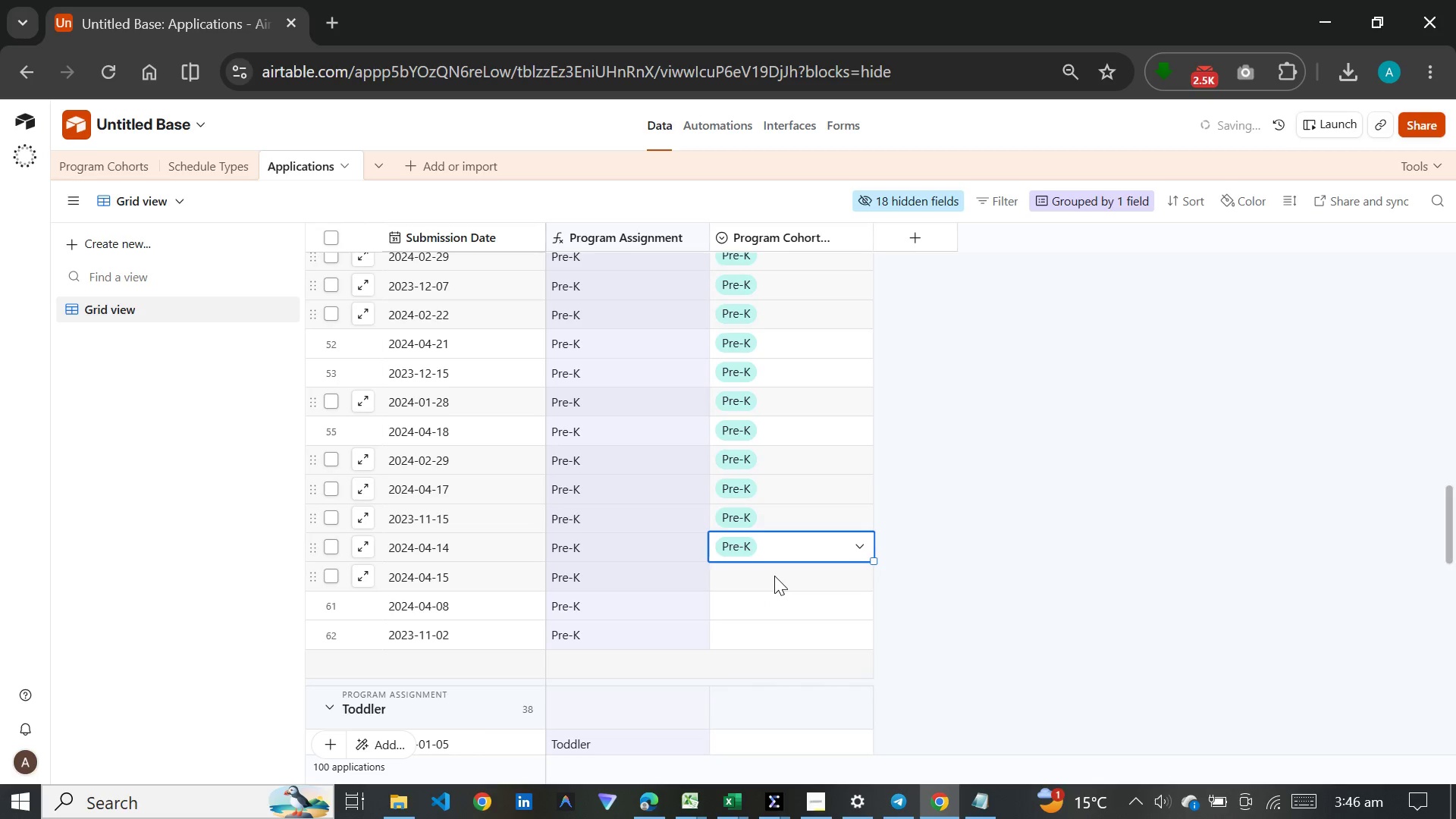 
double_click([774, 576])
 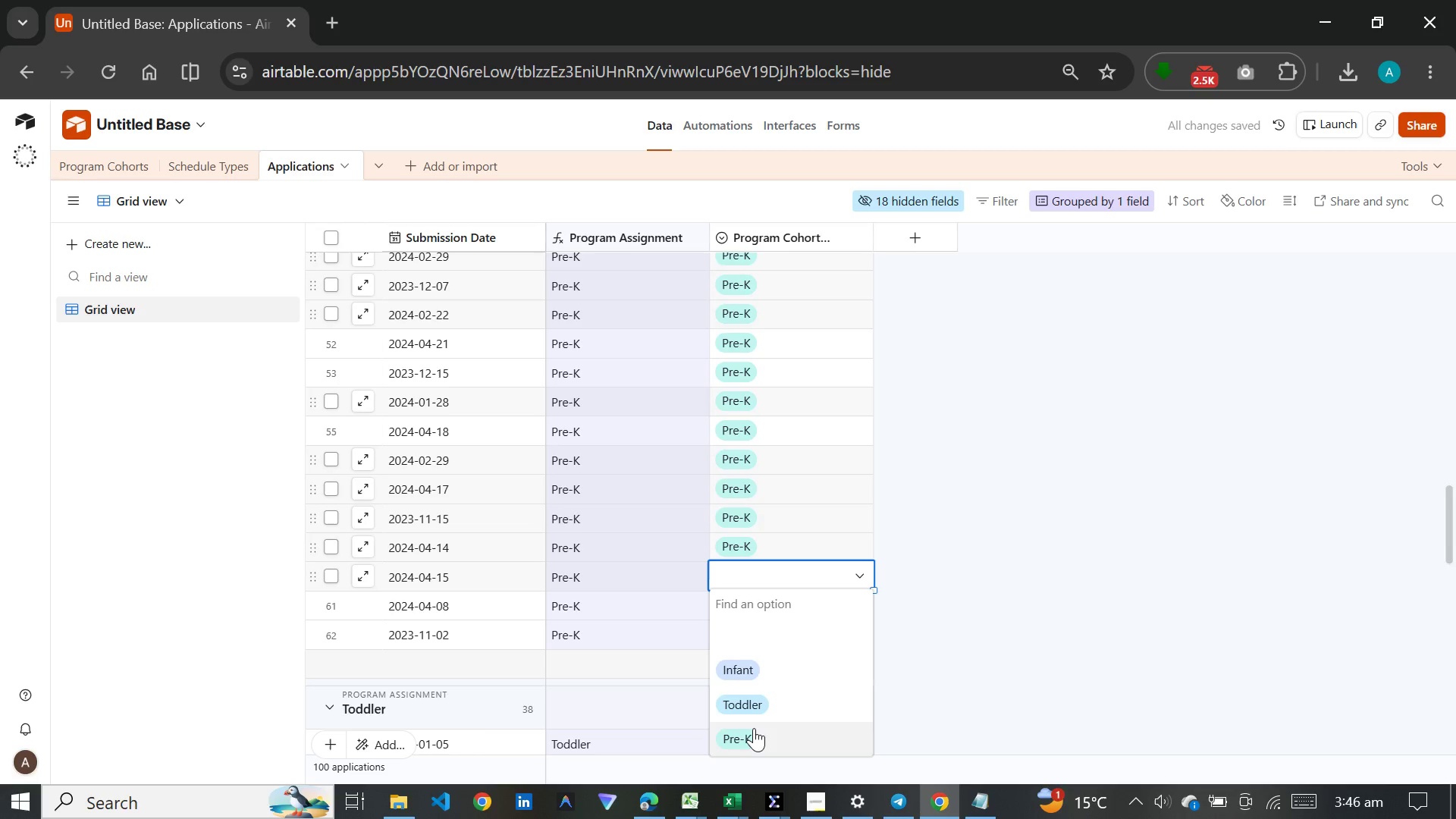 
left_click([752, 732])
 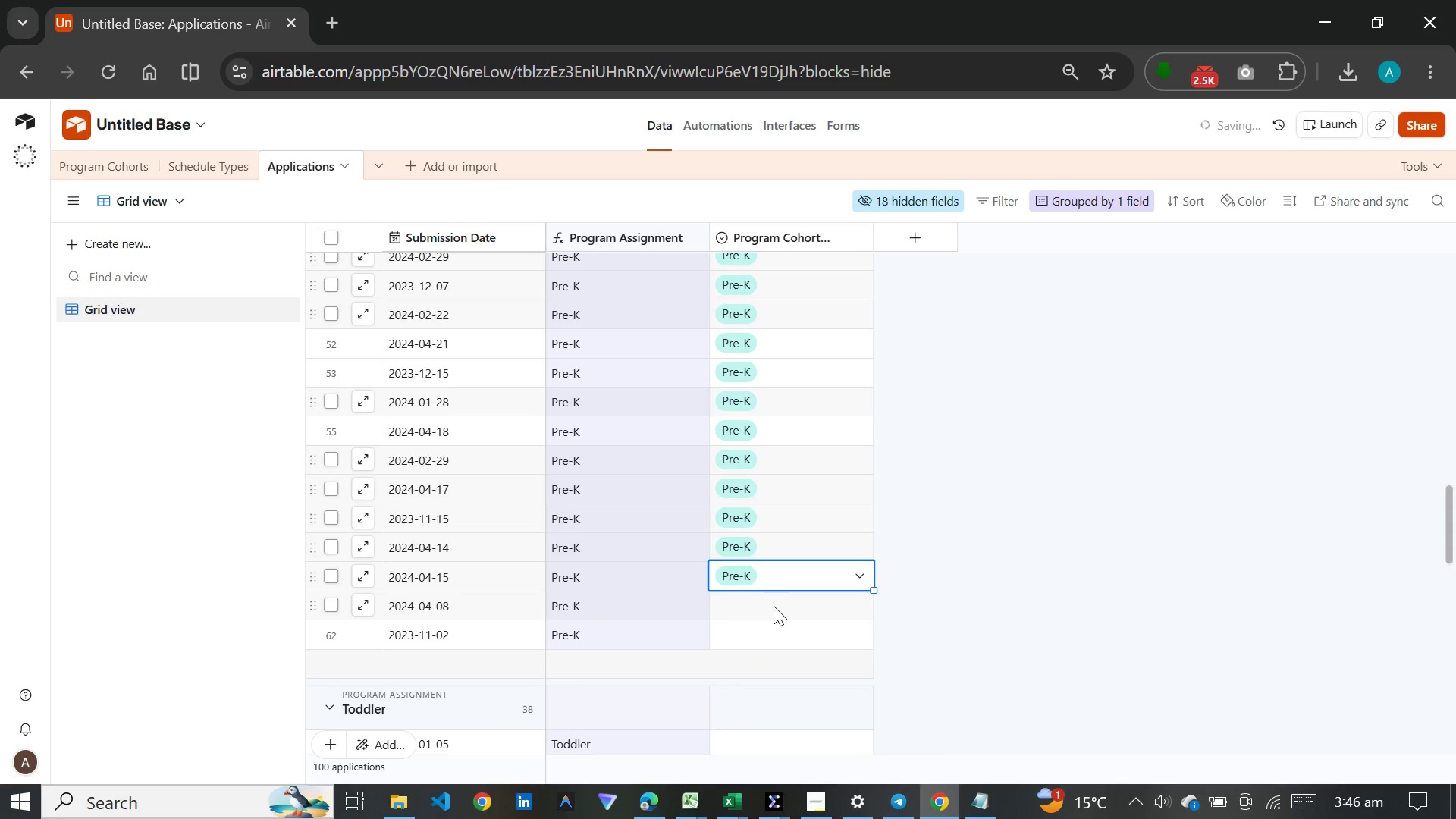 
double_click([775, 606])
 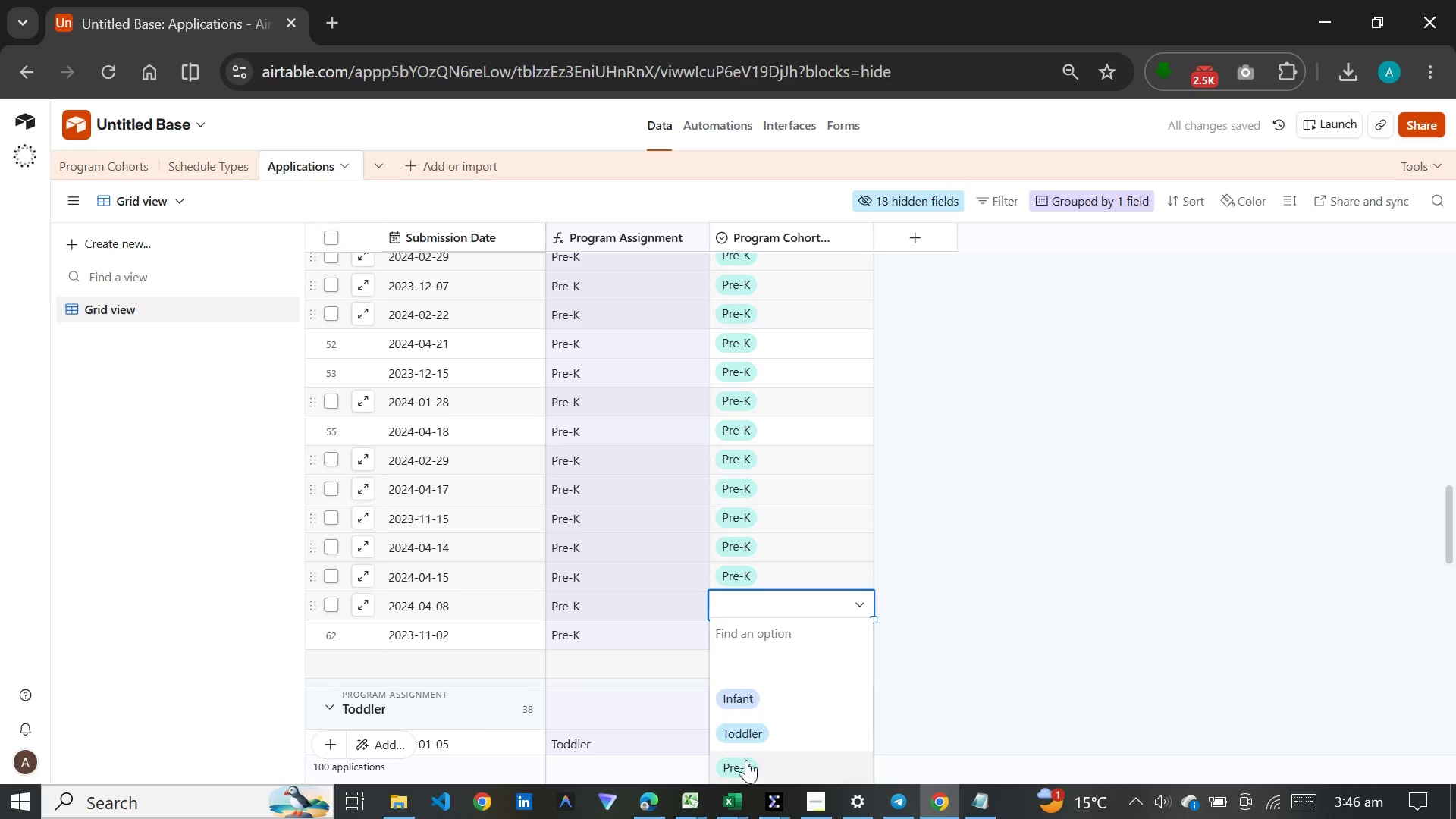 
left_click([746, 767])
 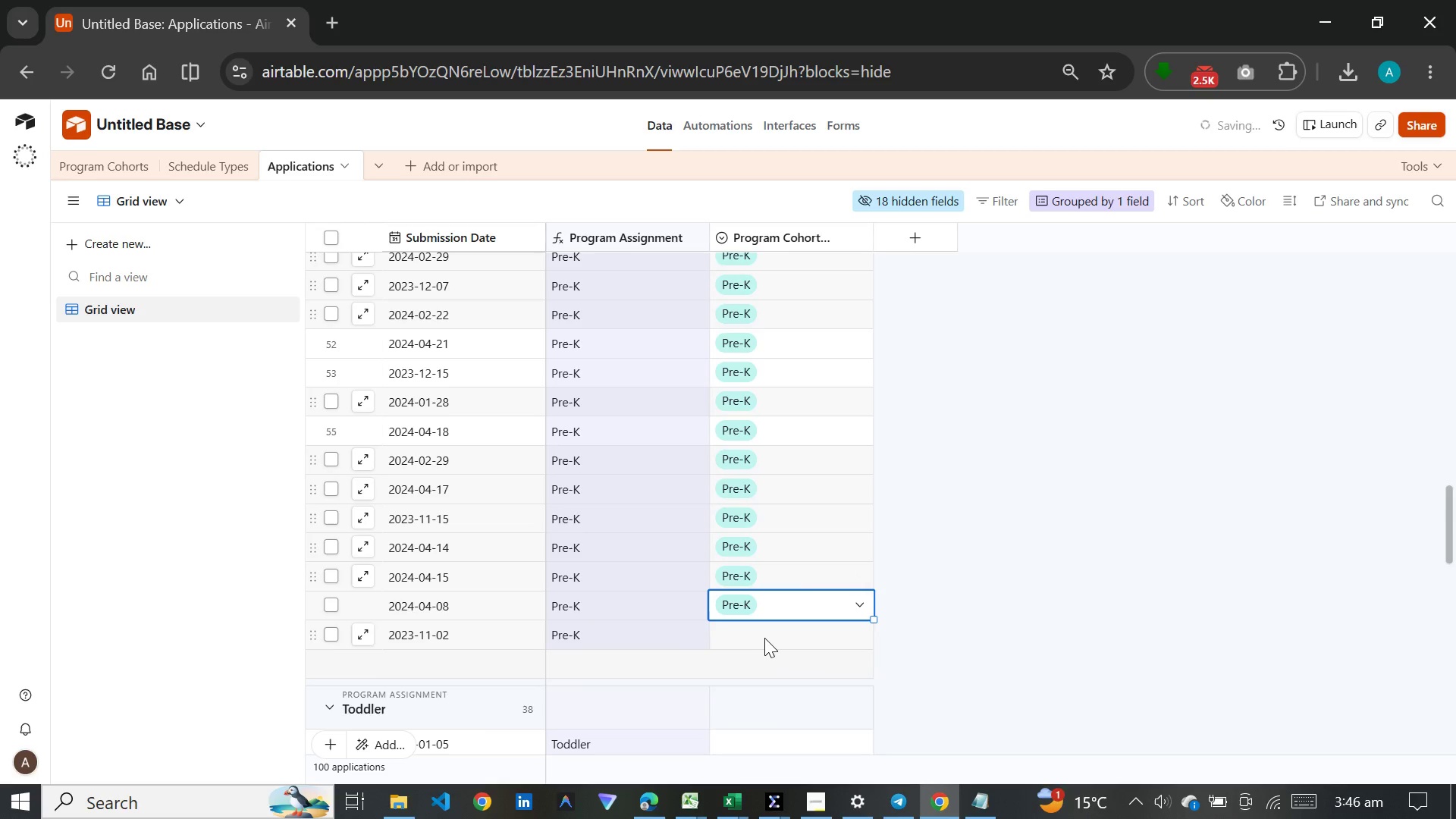 
double_click([768, 638])
 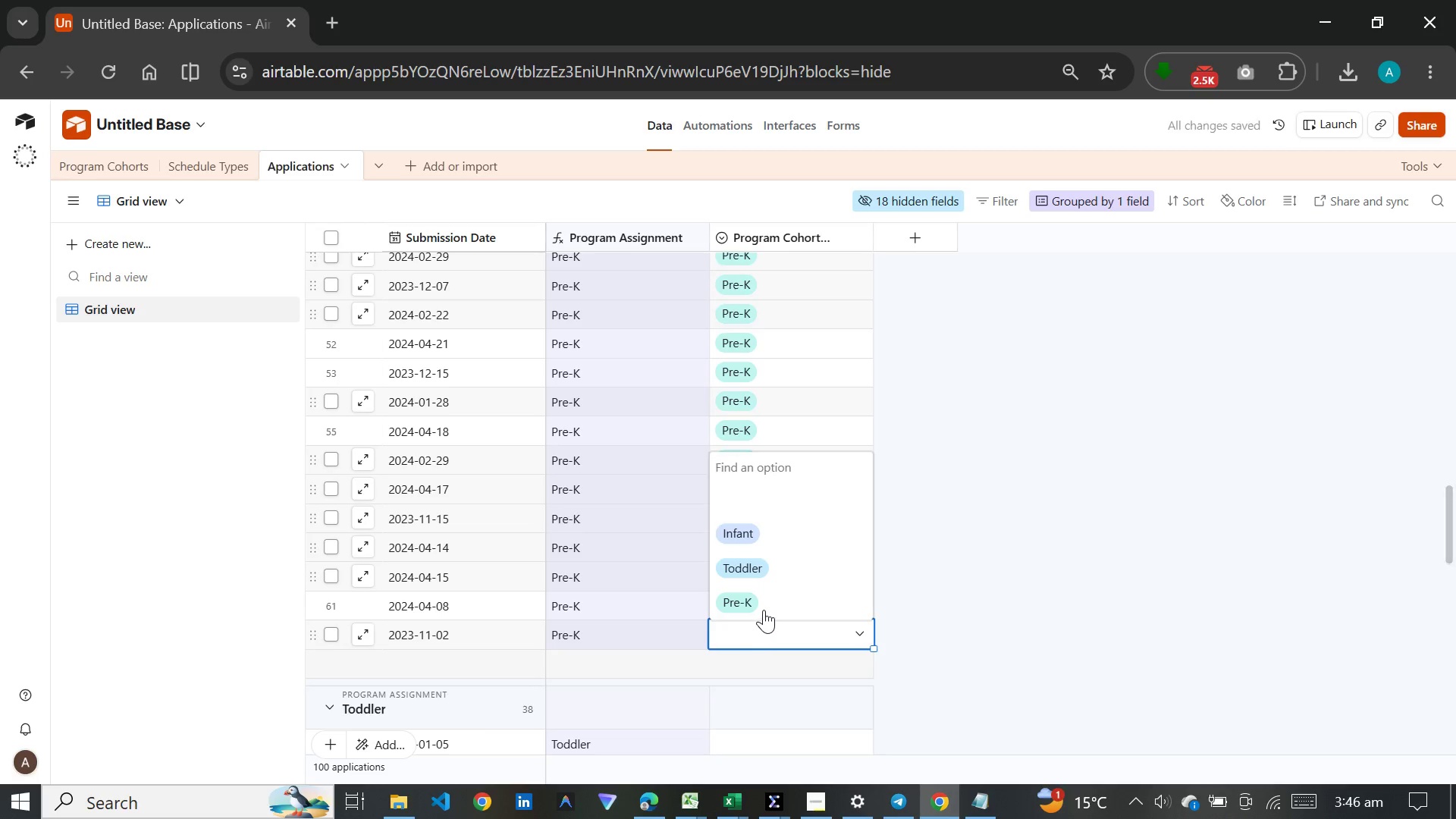 
left_click([764, 597])
 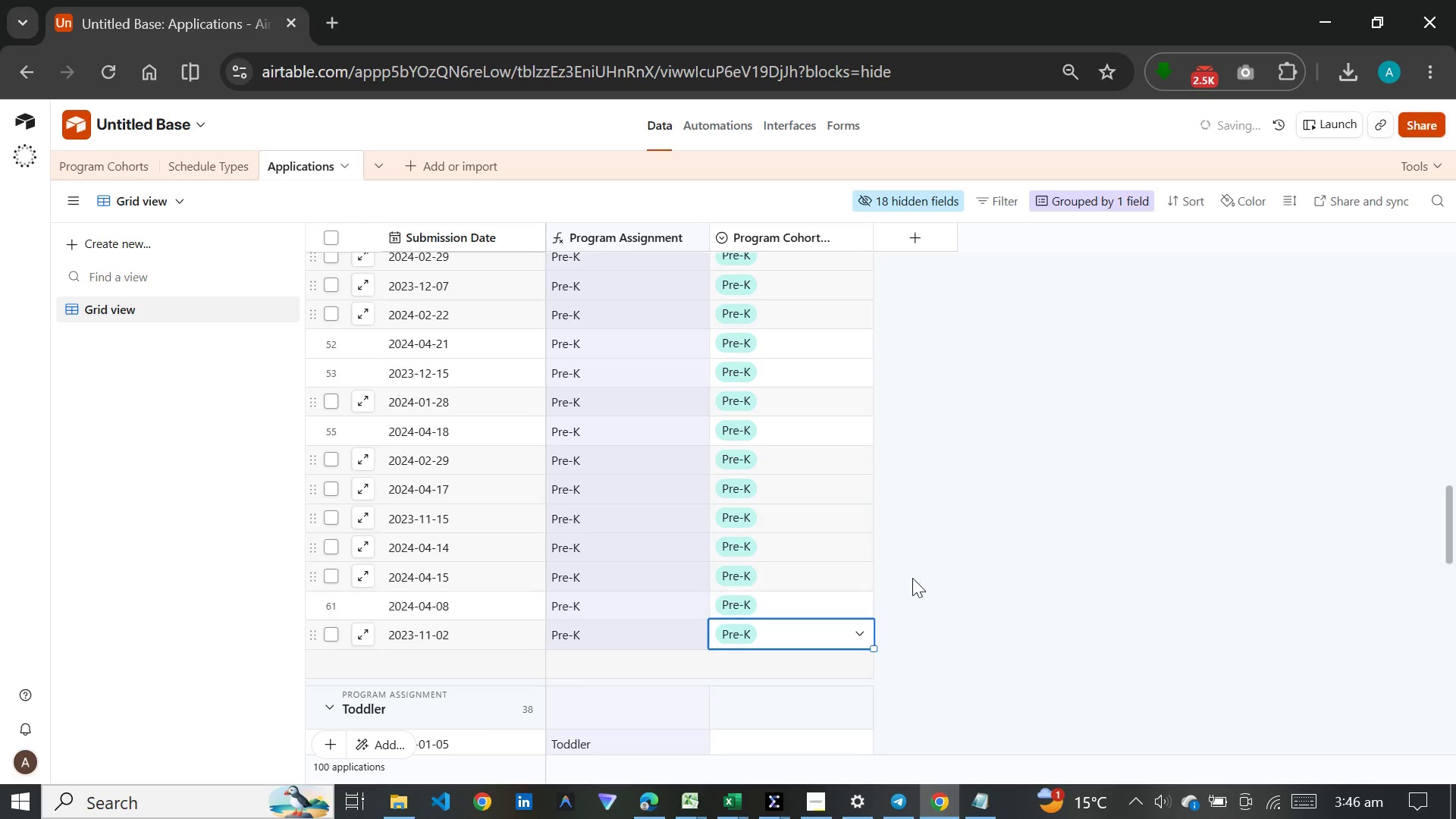 
scroll: coordinate [931, 576], scroll_direction: down, amount: 7.0
 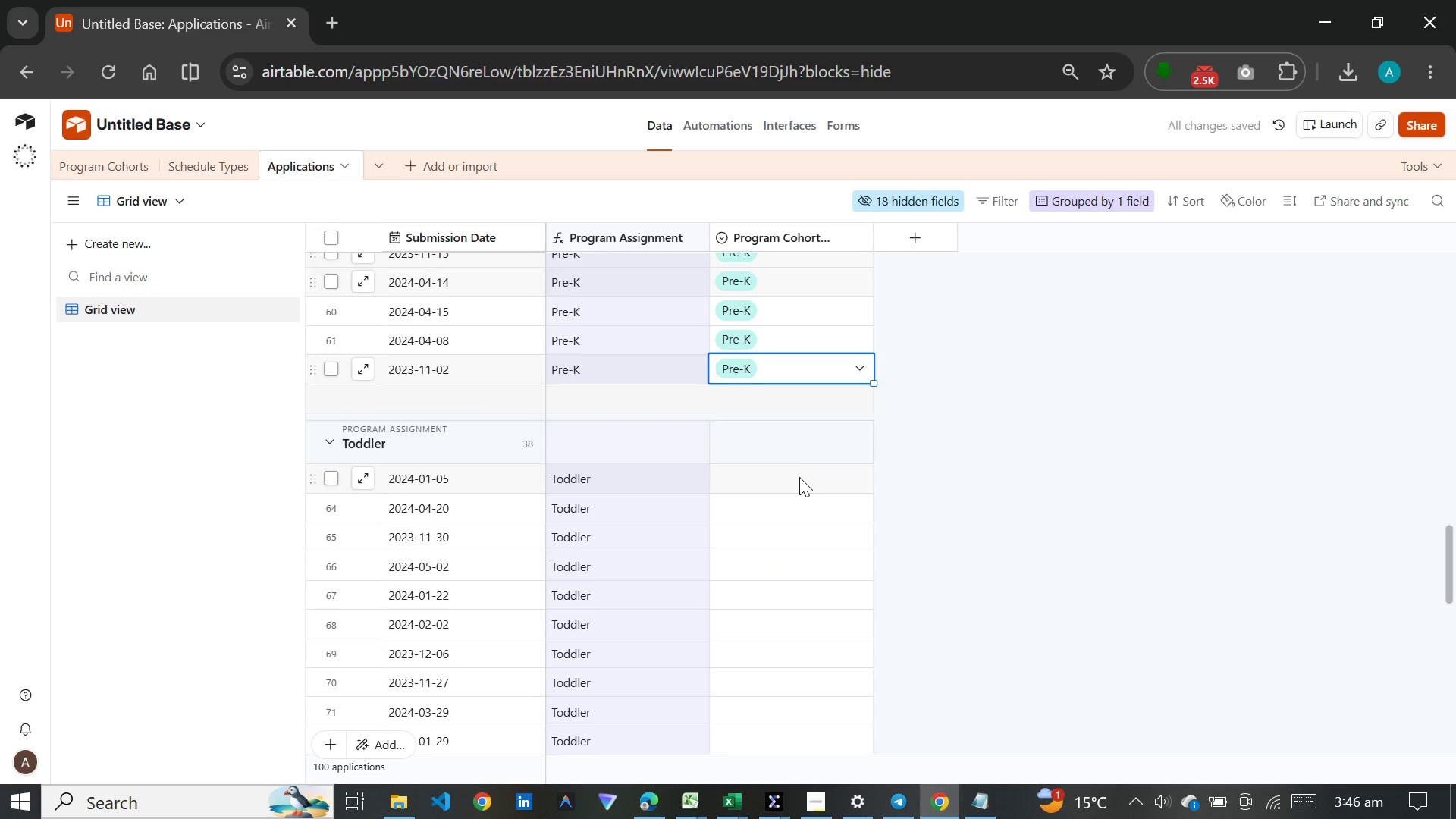 
double_click([799, 477])
 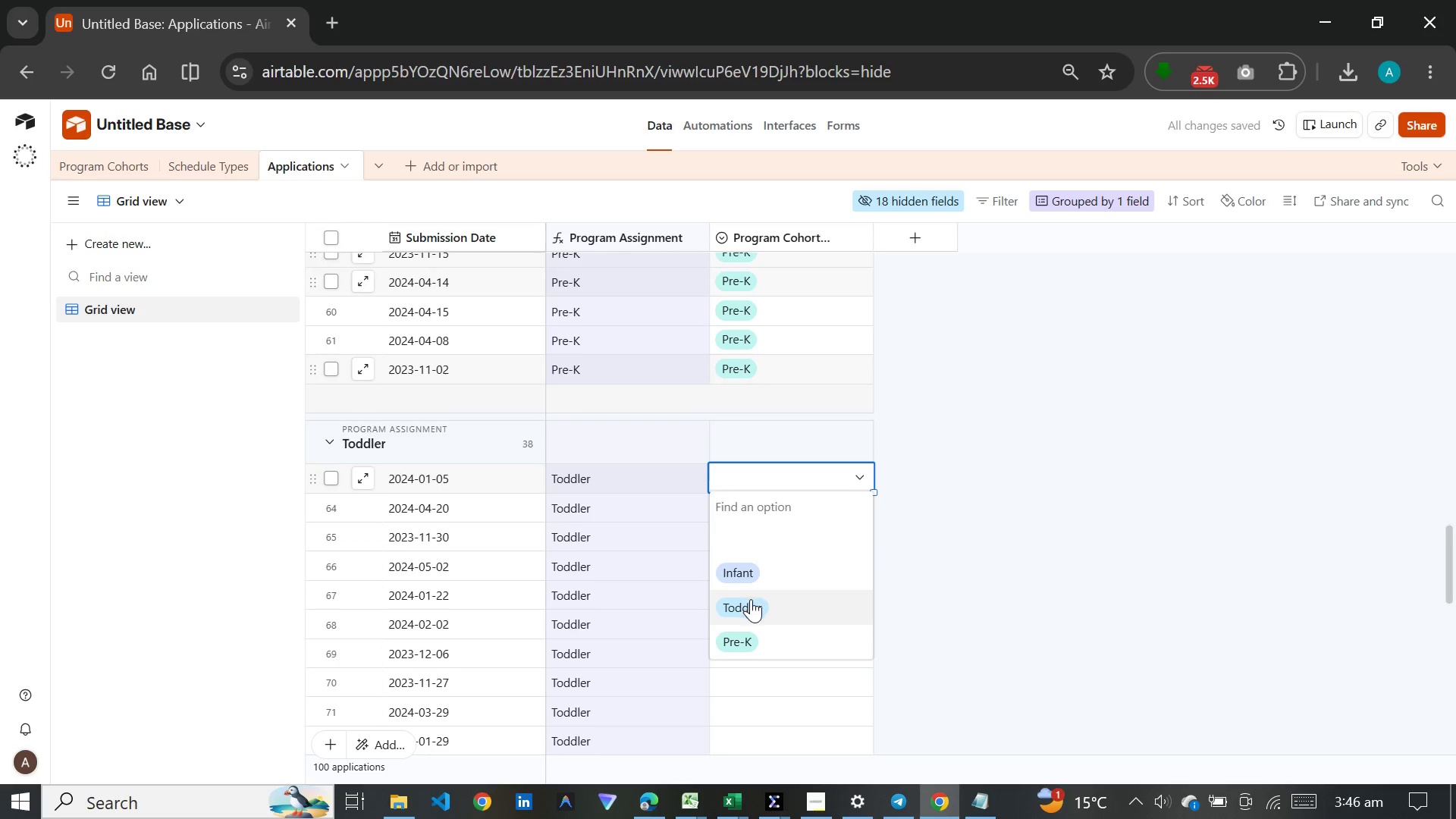 
left_click([755, 604])
 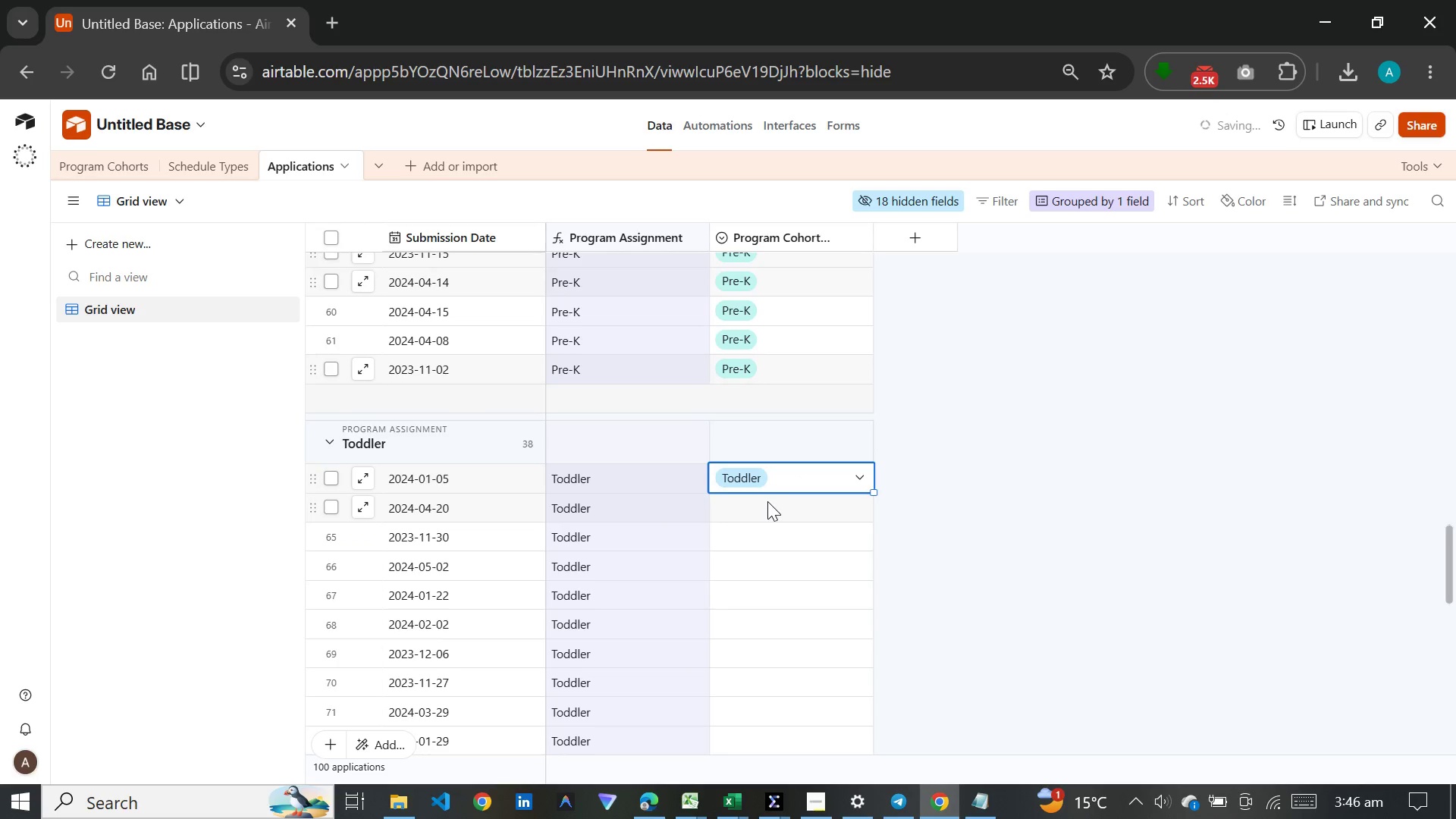 
double_click([767, 501])
 